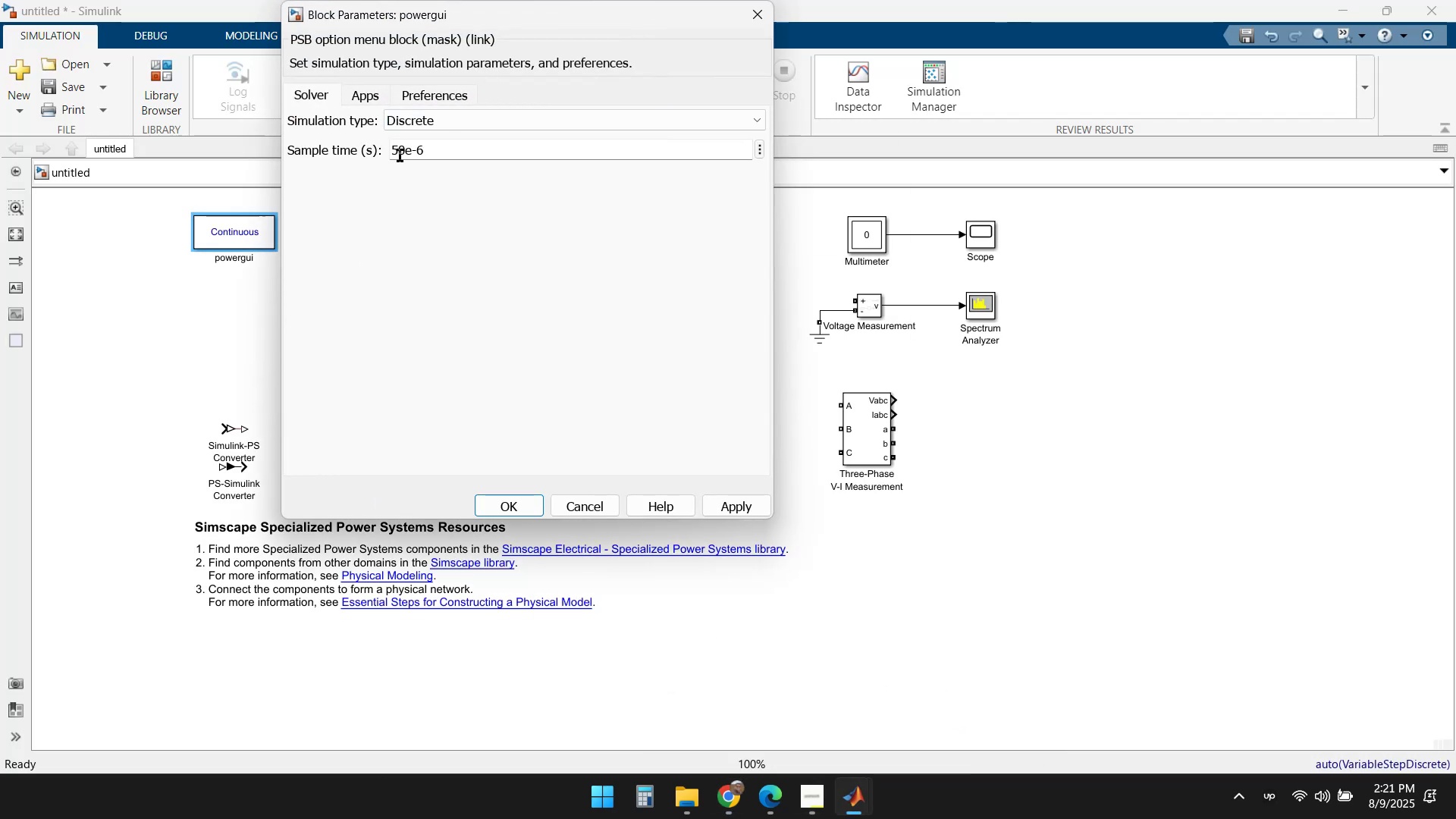 
left_click([435, 149])
 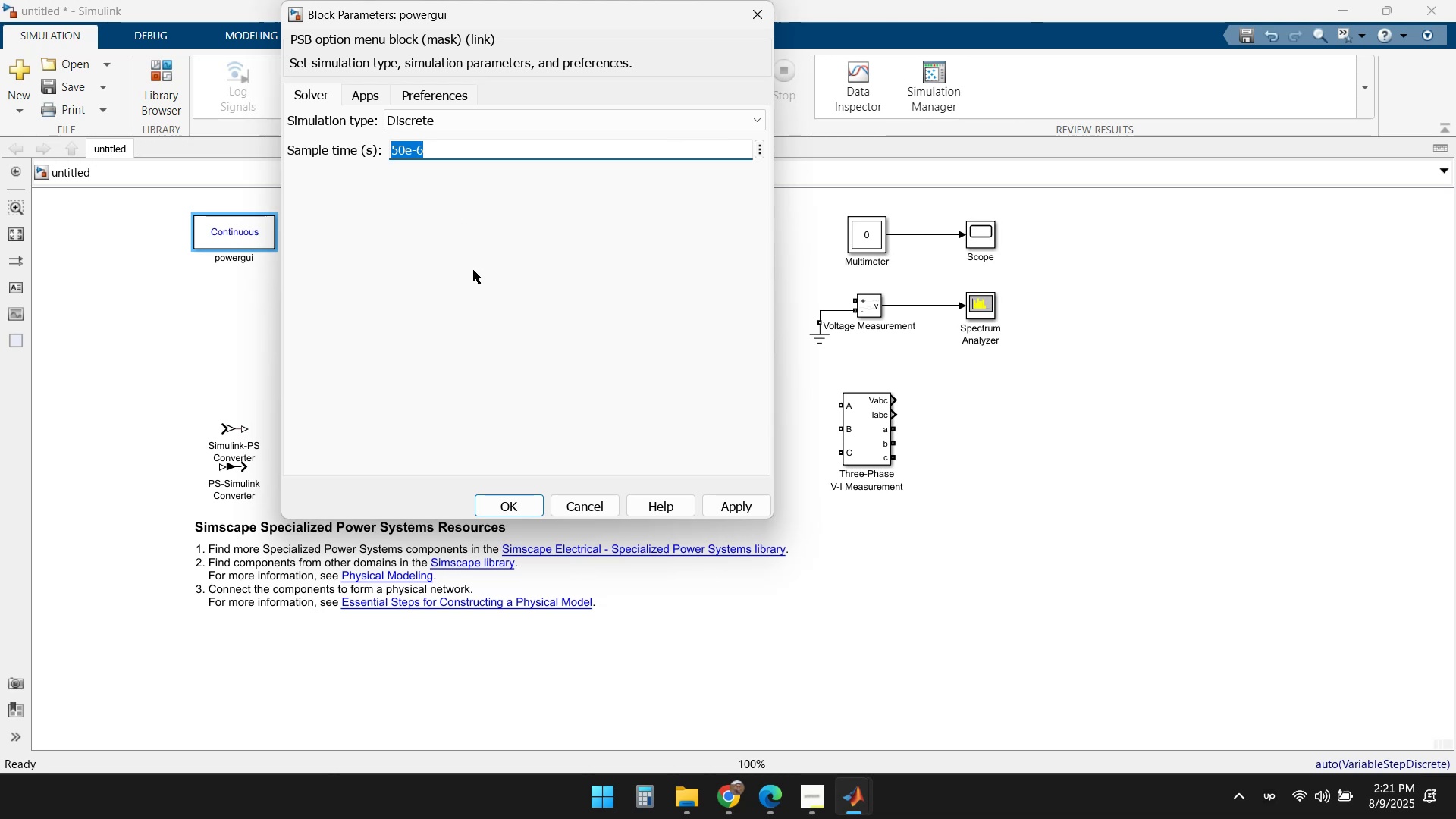 
hold_key(key=ControlLeft, duration=2.71)
 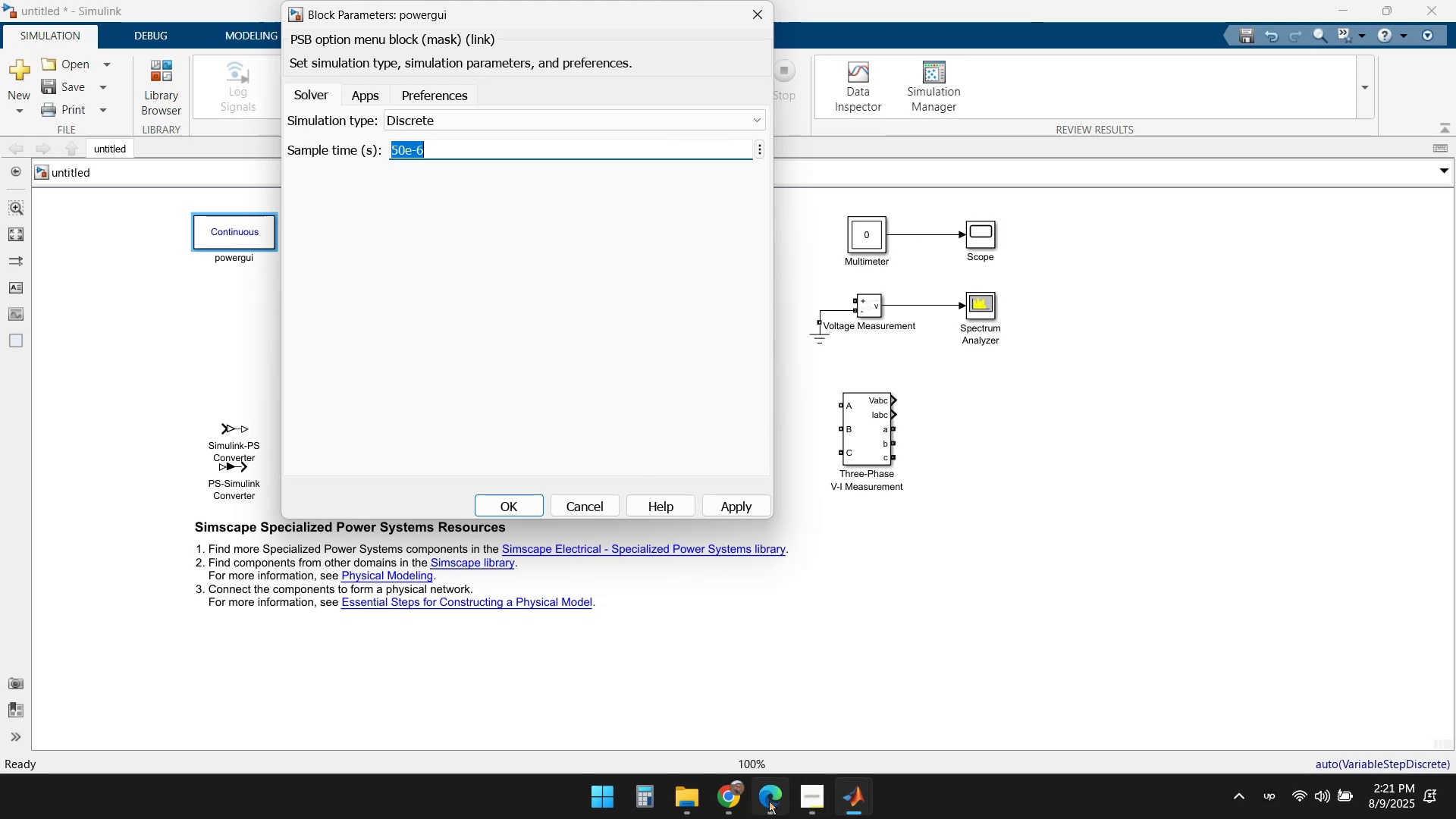 
left_click([736, 802])
 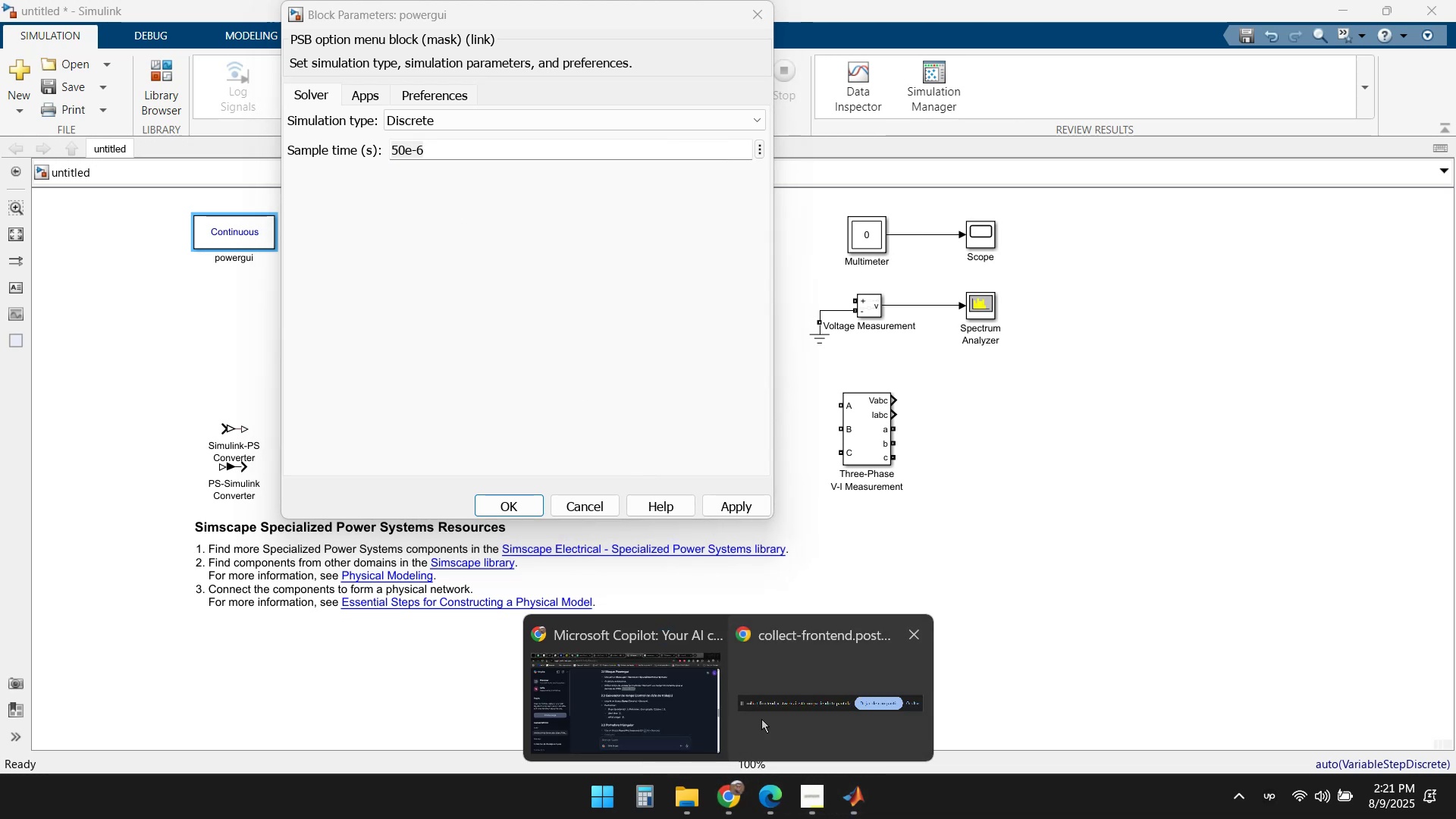 
left_click([616, 694])
 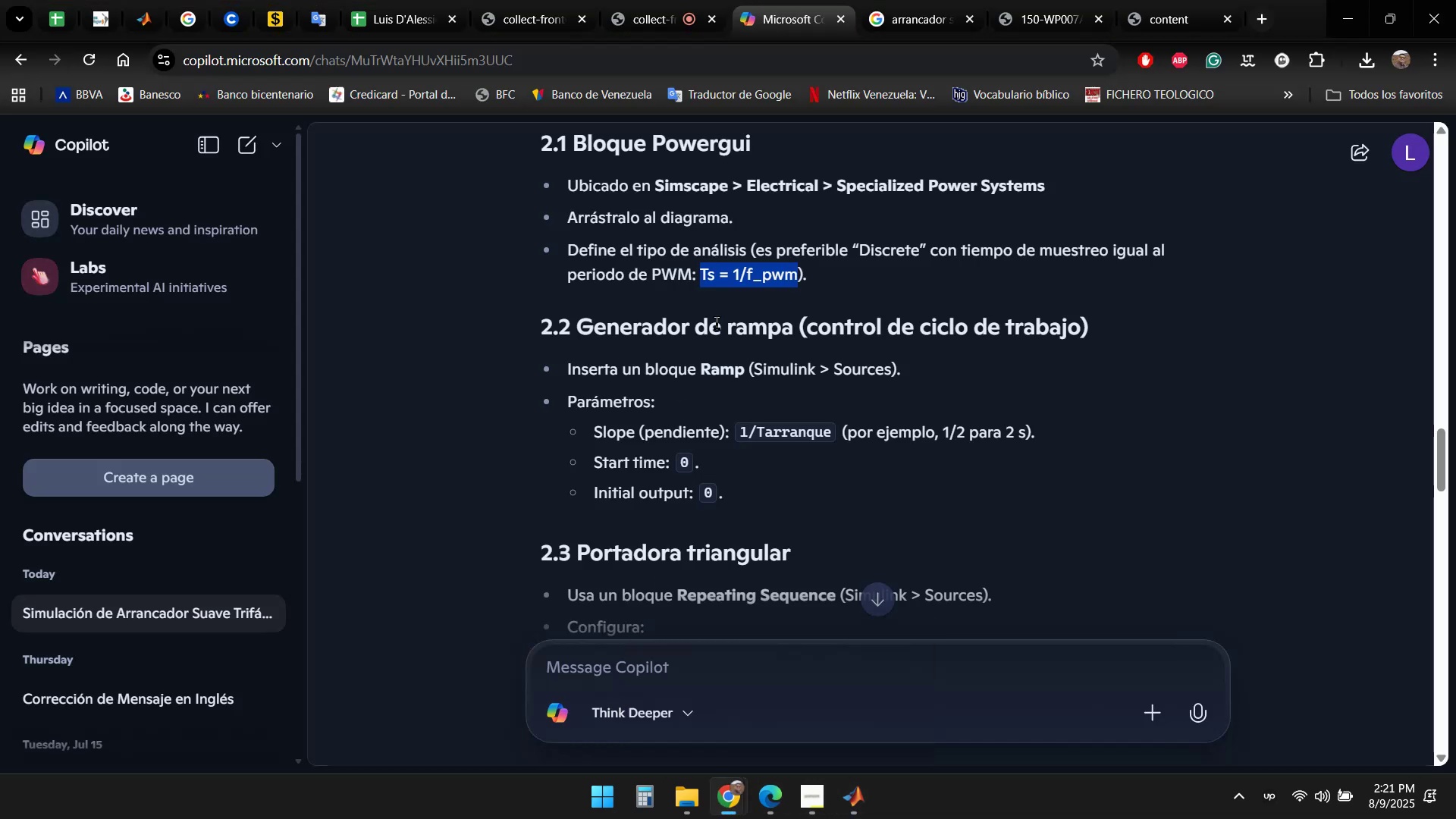 
left_click([639, 287])
 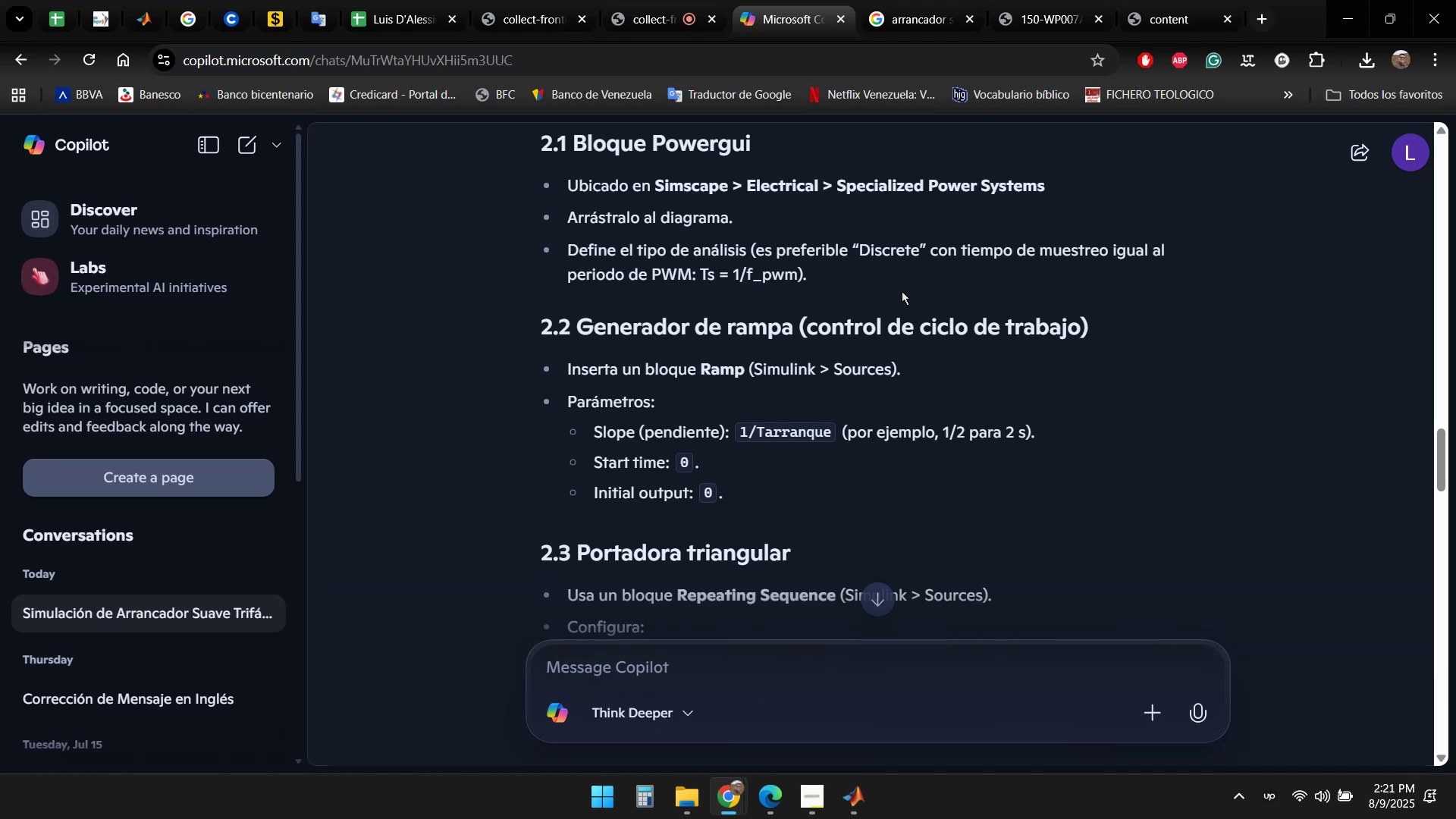 
wait(14.15)
 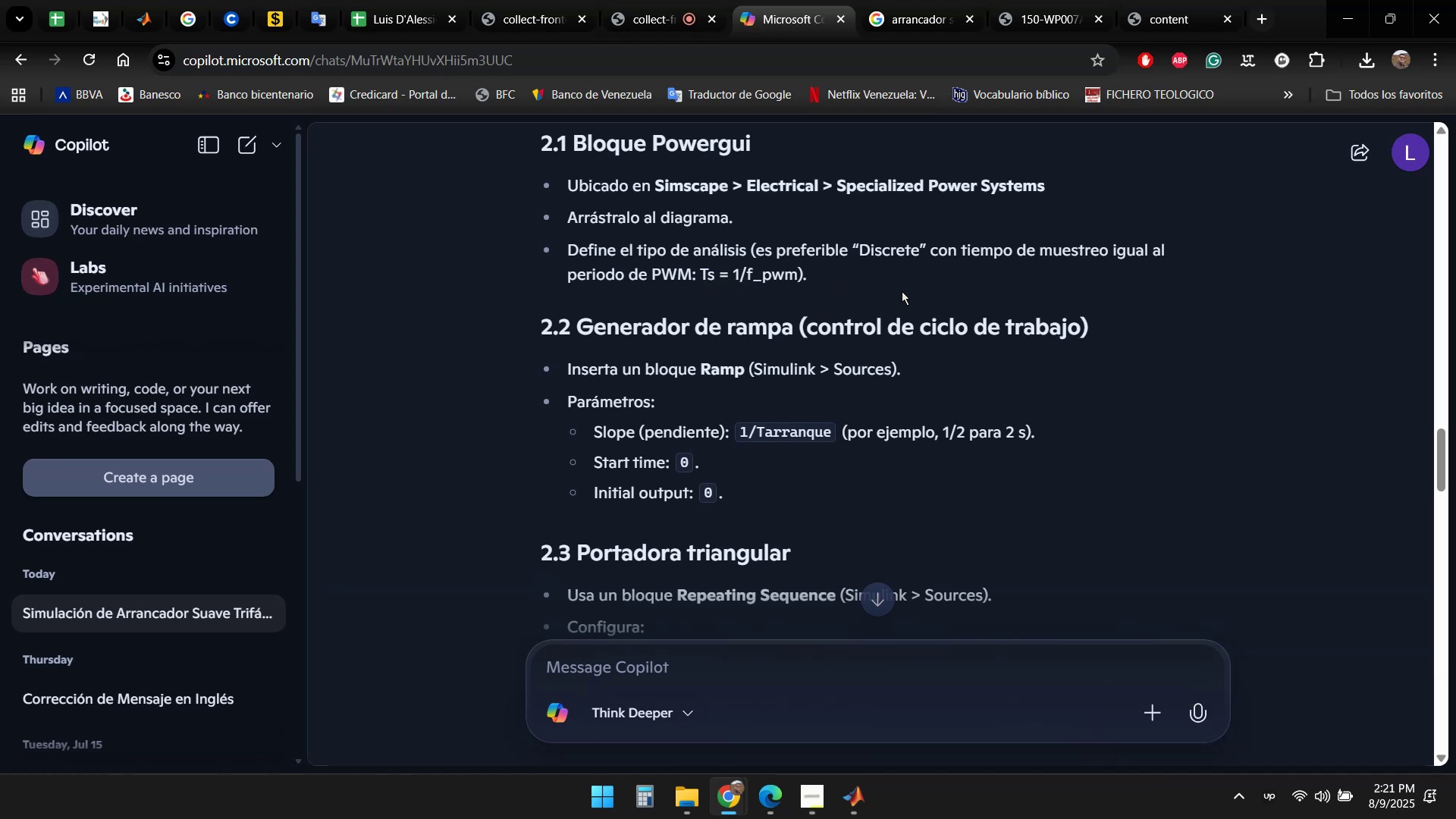 
scroll: coordinate [899, 293], scroll_direction: down, amount: 1.0
 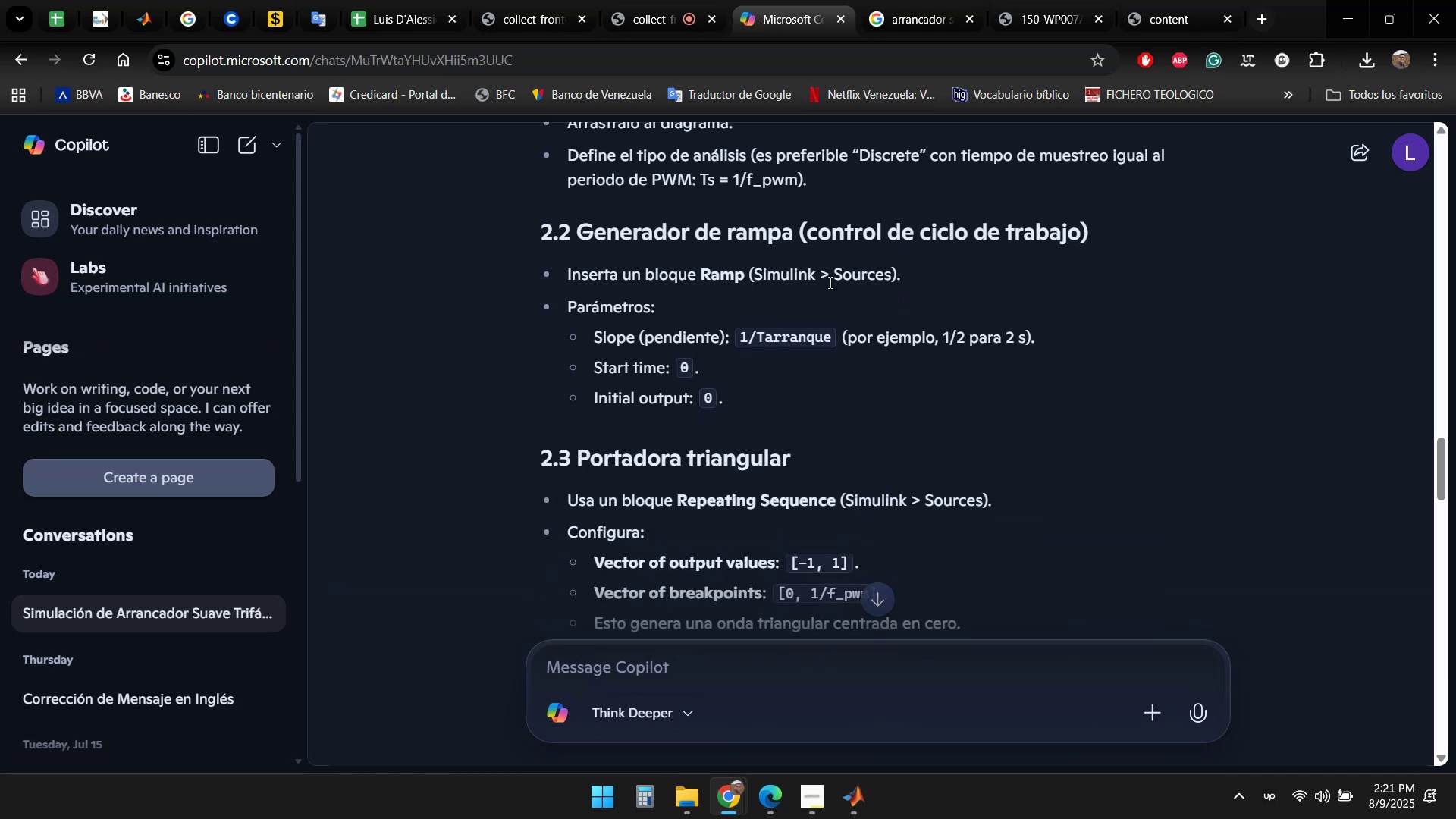 
scroll: coordinate [871, 306], scroll_direction: up, amount: 1.0
 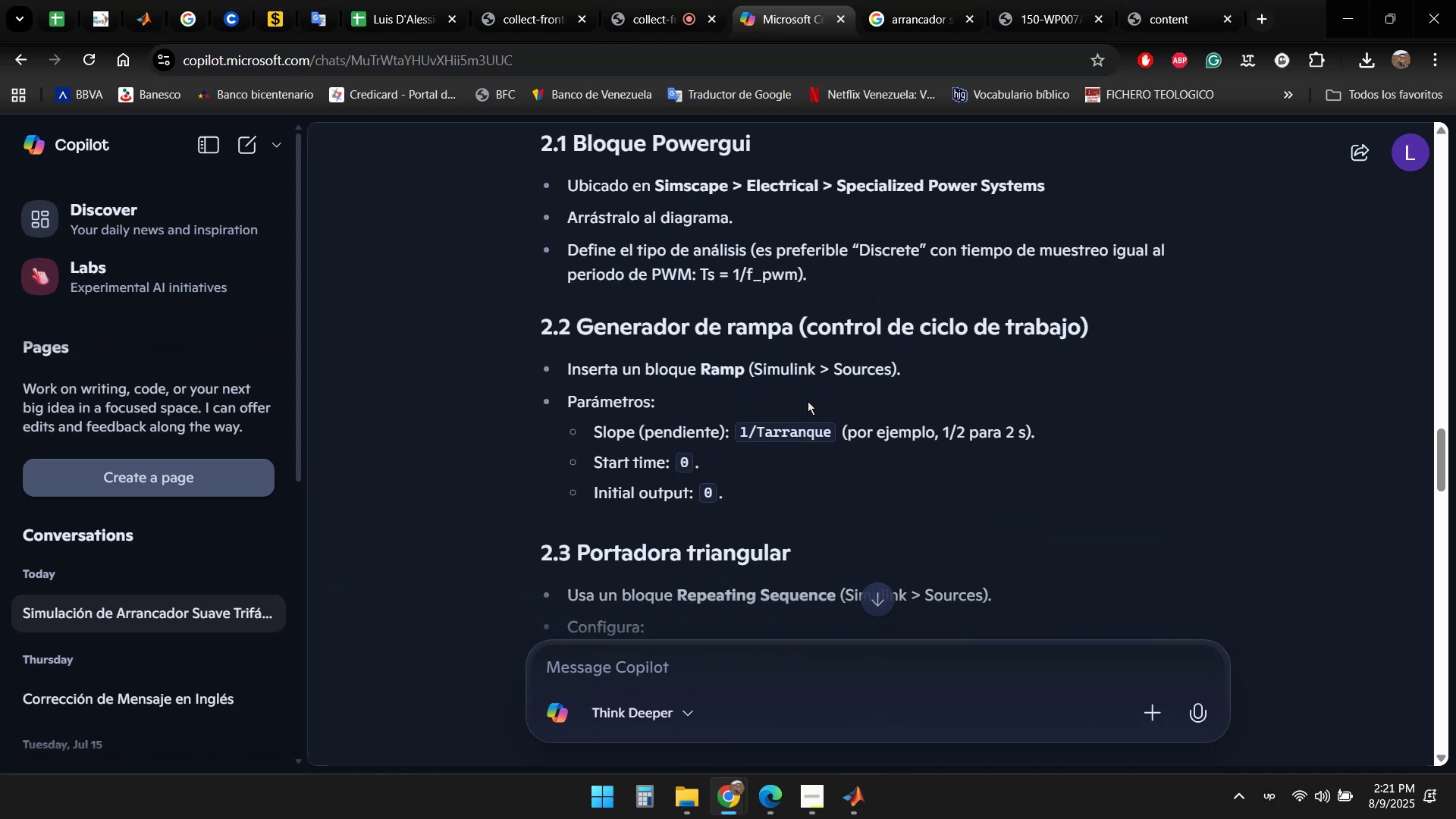 
wait(7.41)
 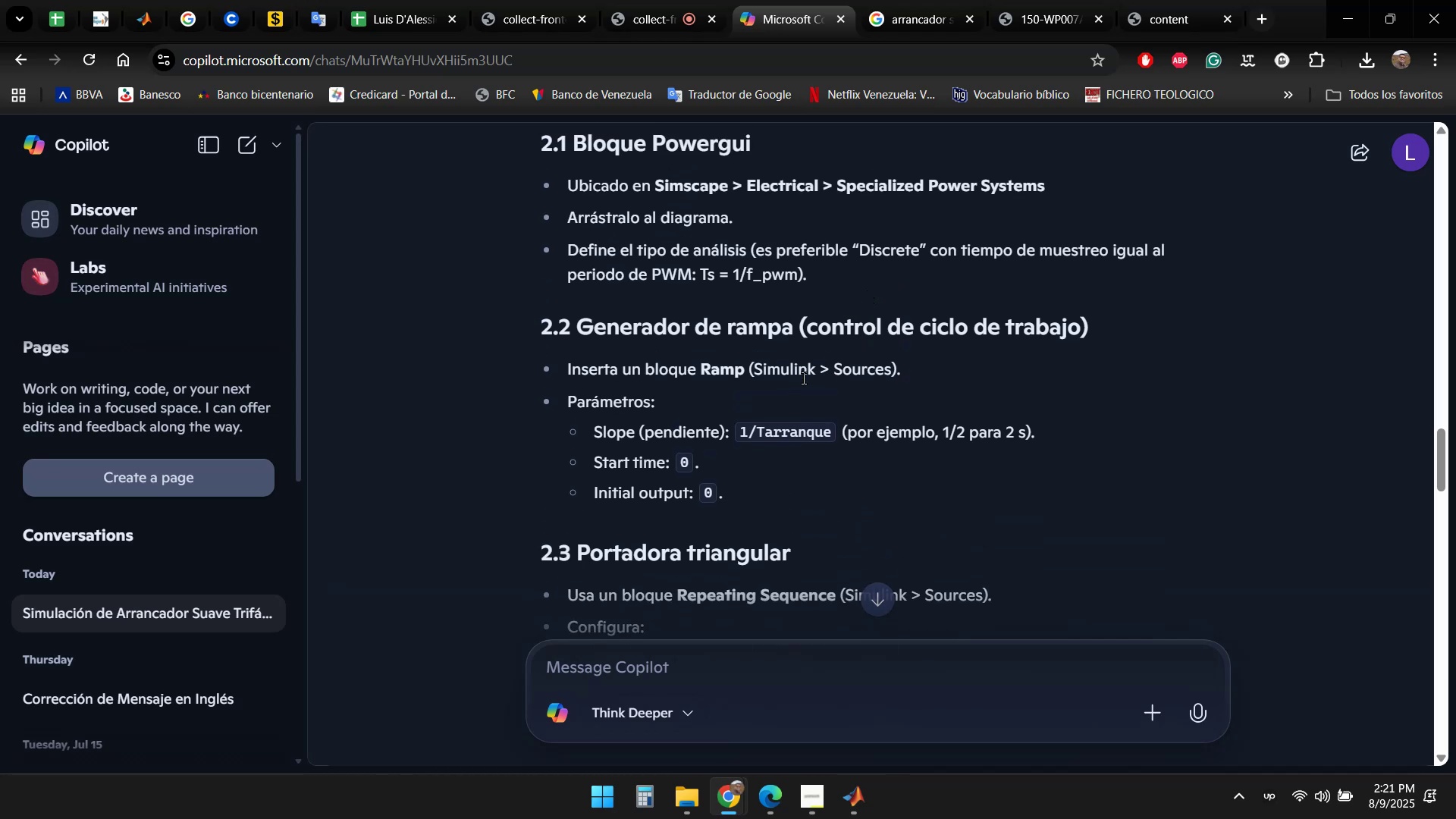 
mouse_move([1318, 11])
 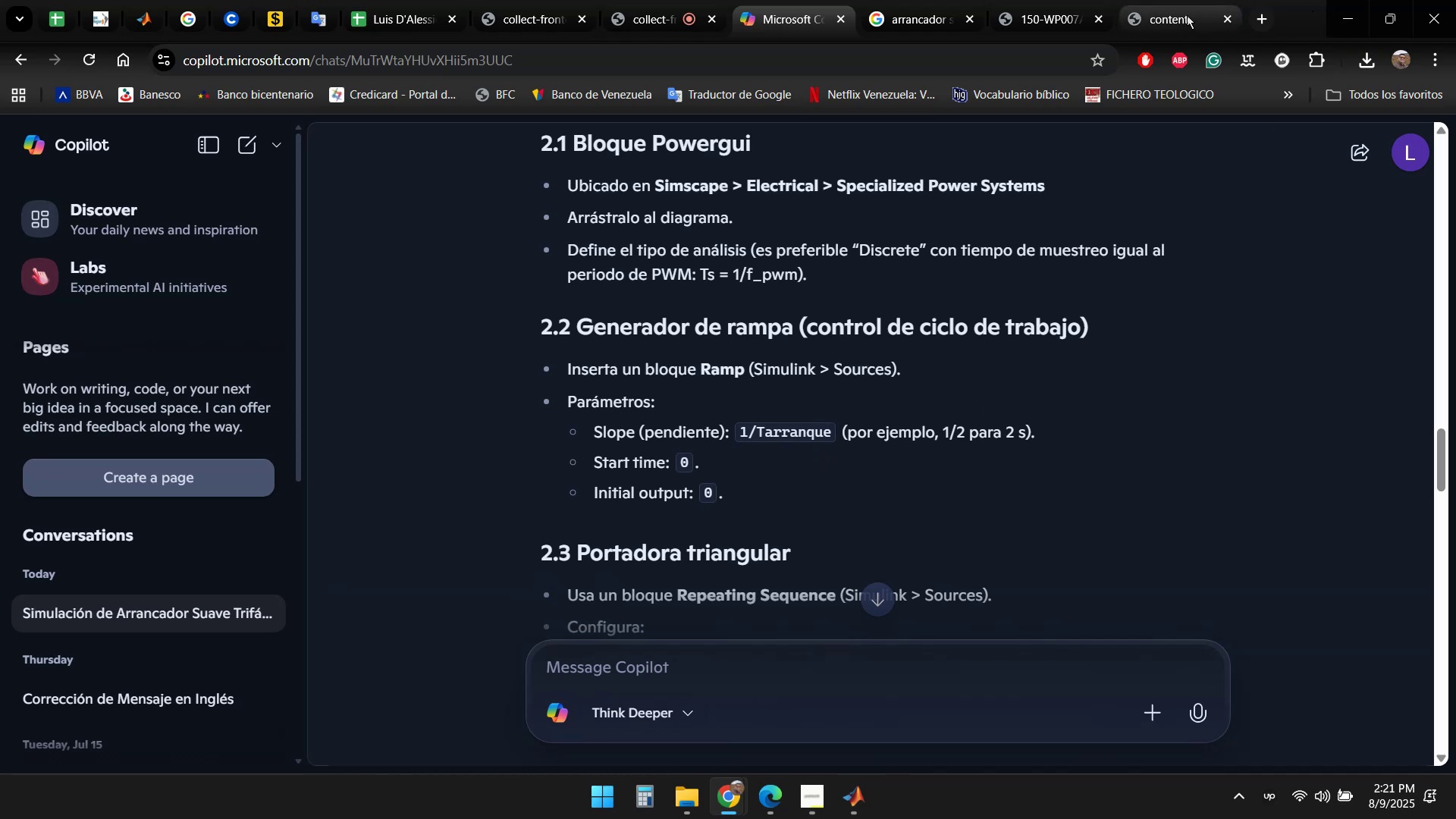 
left_click([1175, 14])
 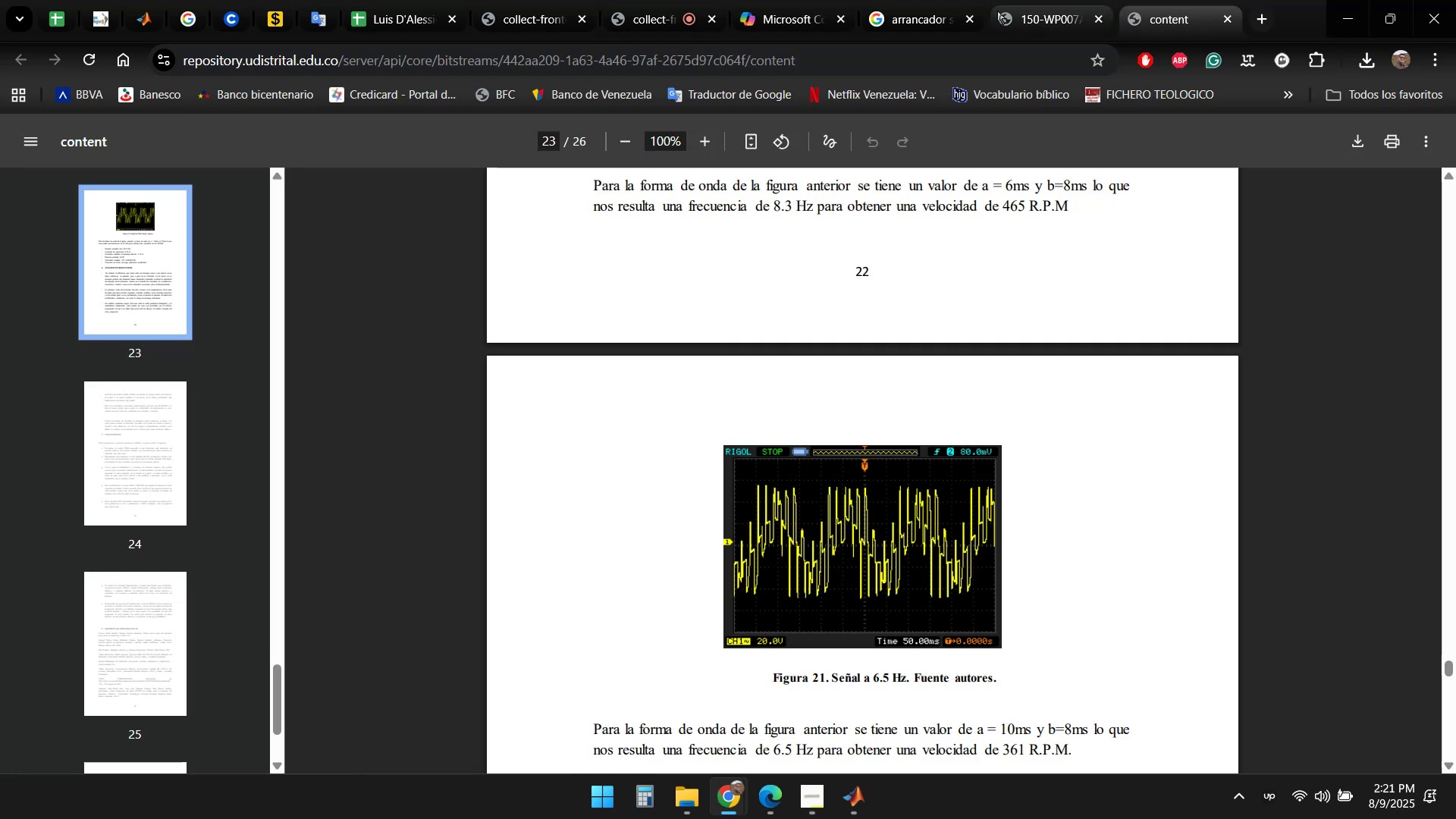 
left_click([986, 8])
 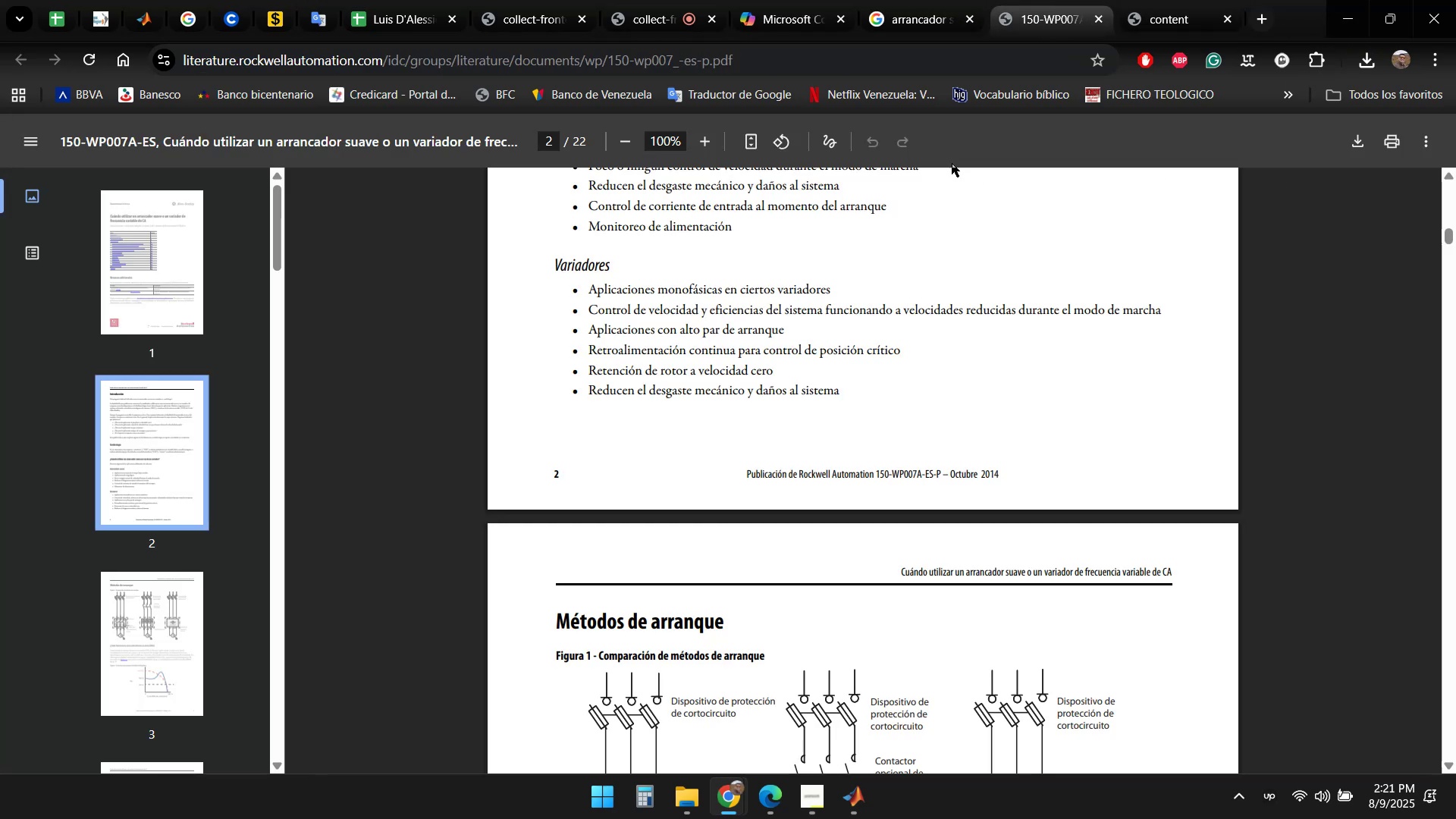 
left_click([767, 3])
 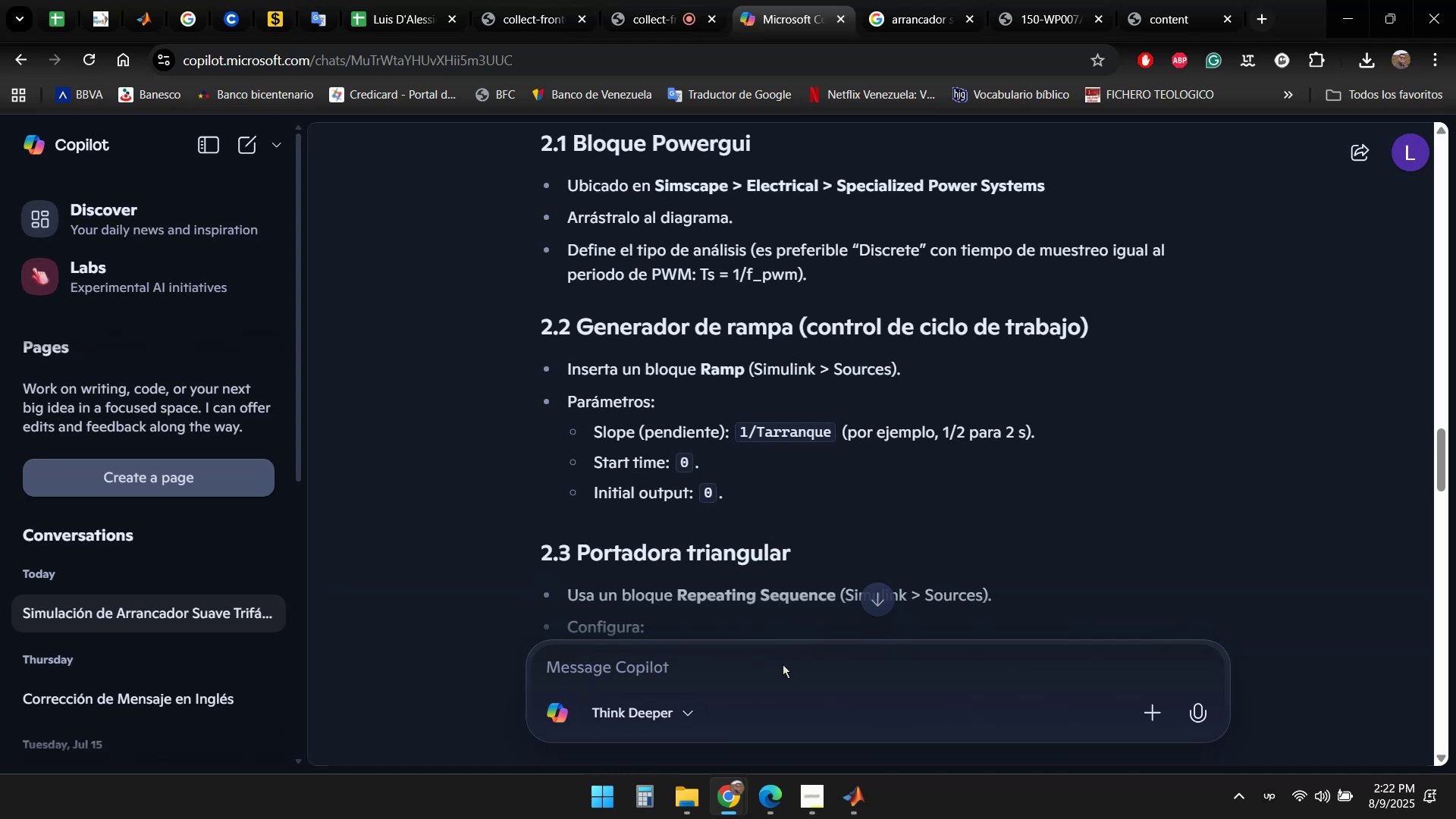 
left_click([664, 803])
 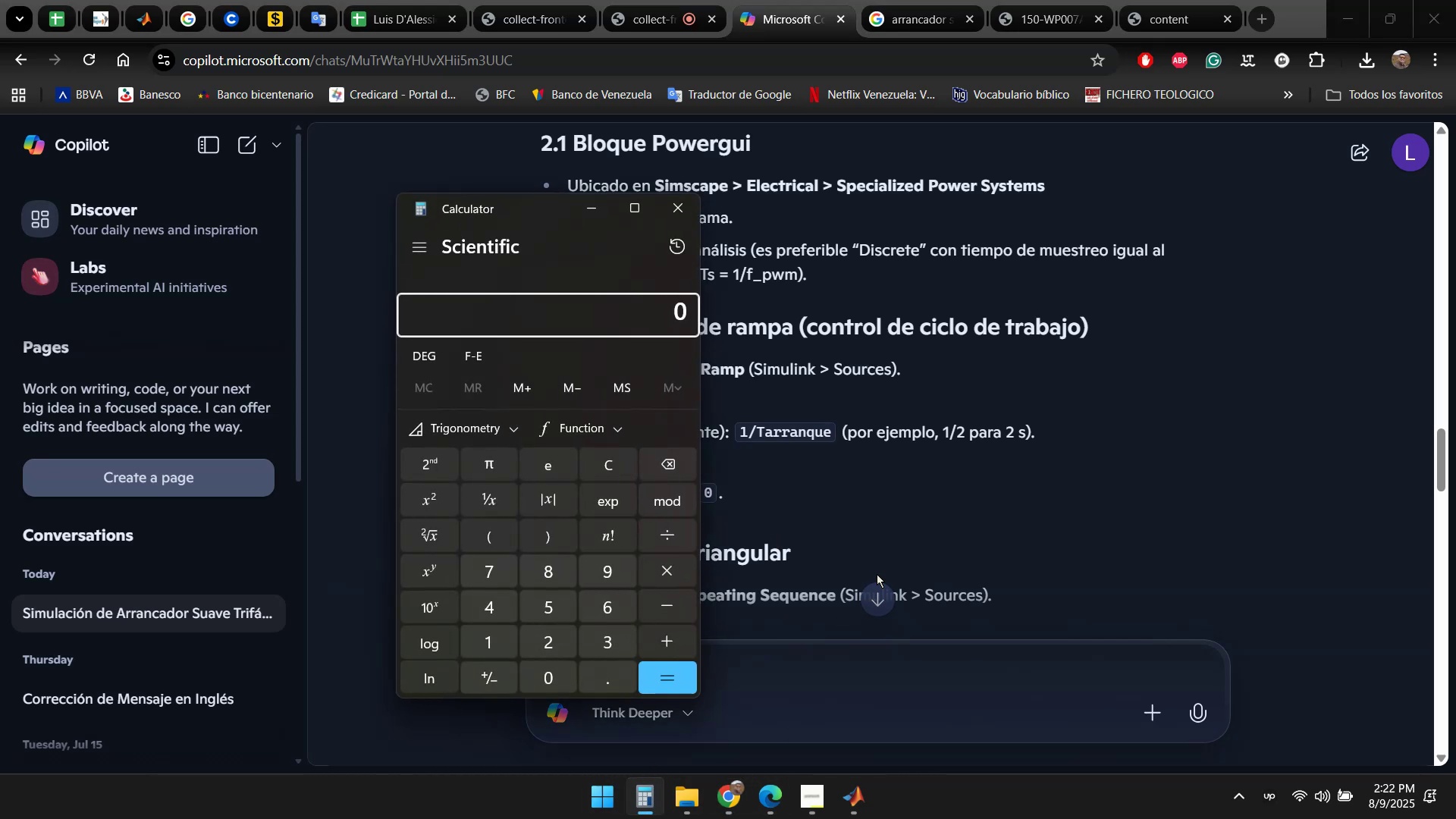 
key(Numpad1)
 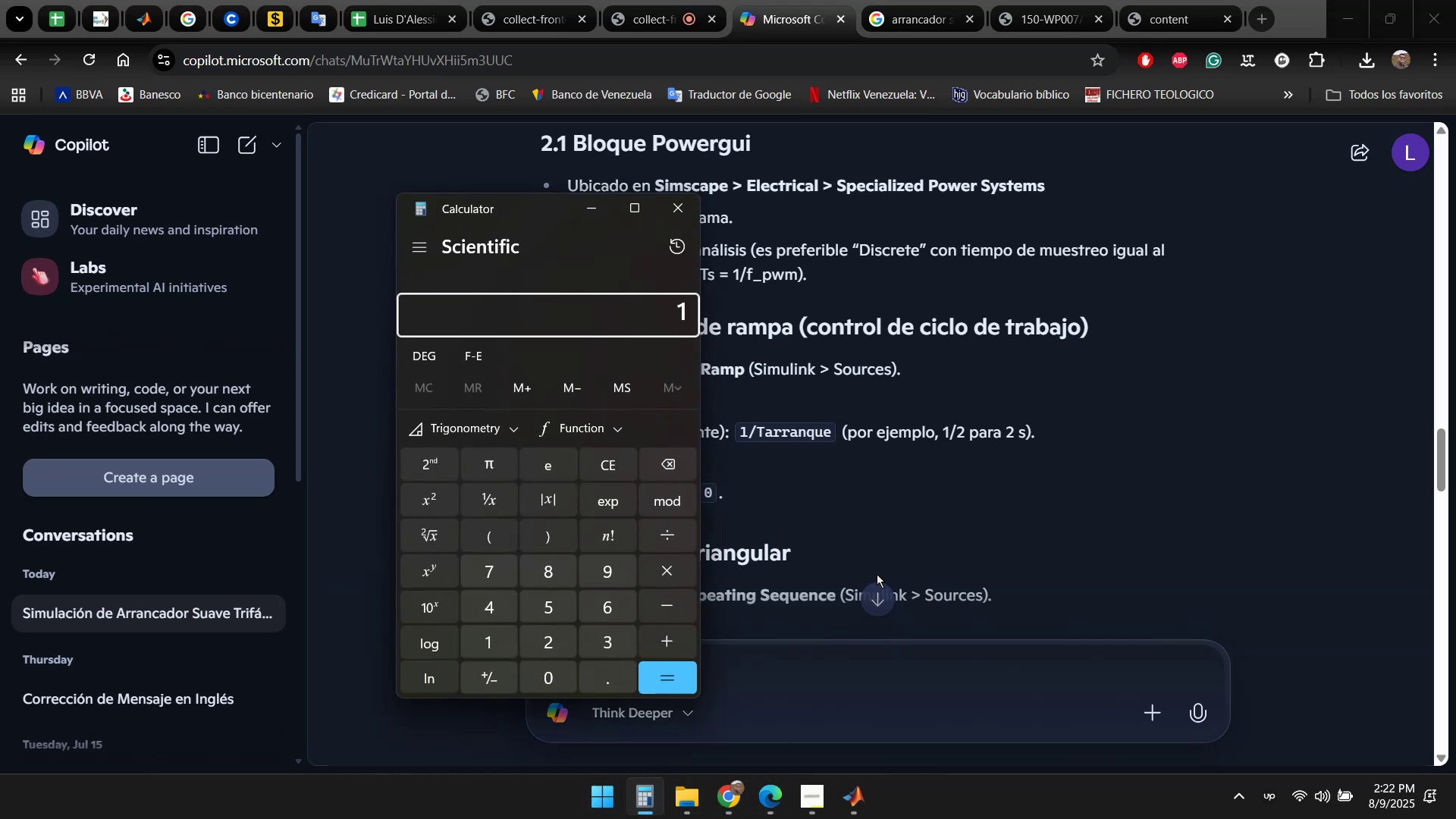 
key(NumpadDivide)
 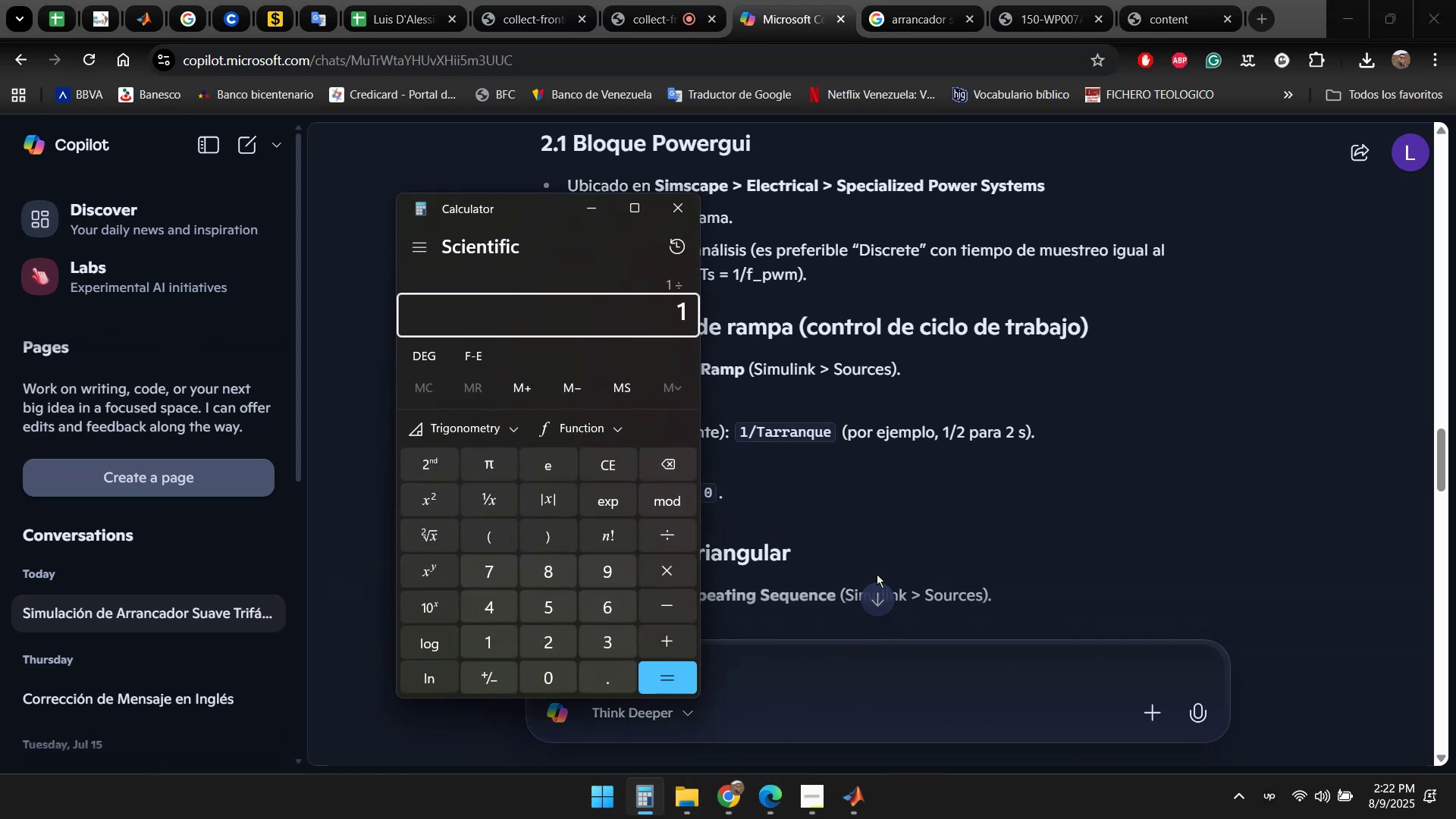 
key(Numpad1)
 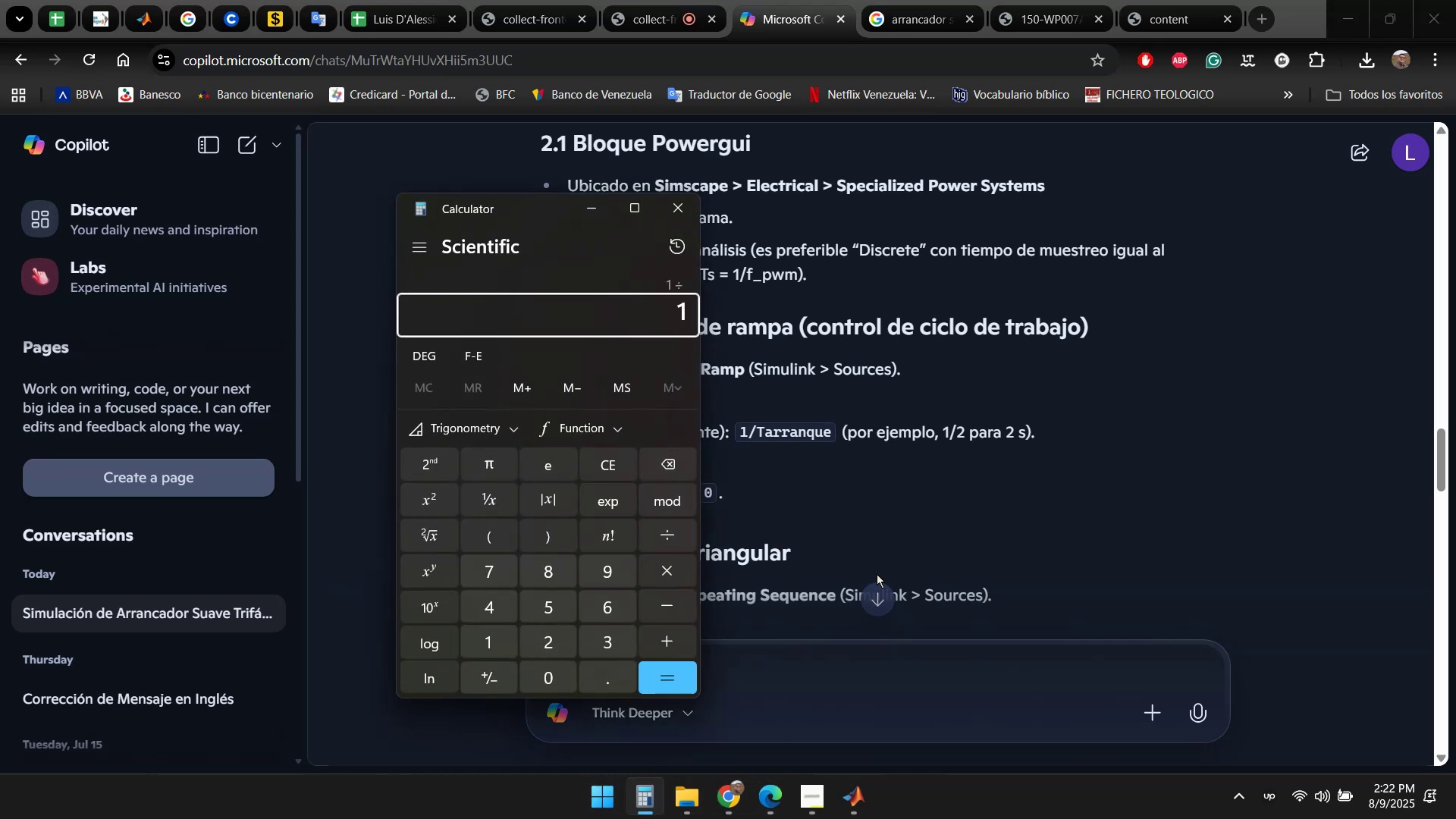 
key(Numpad0)
 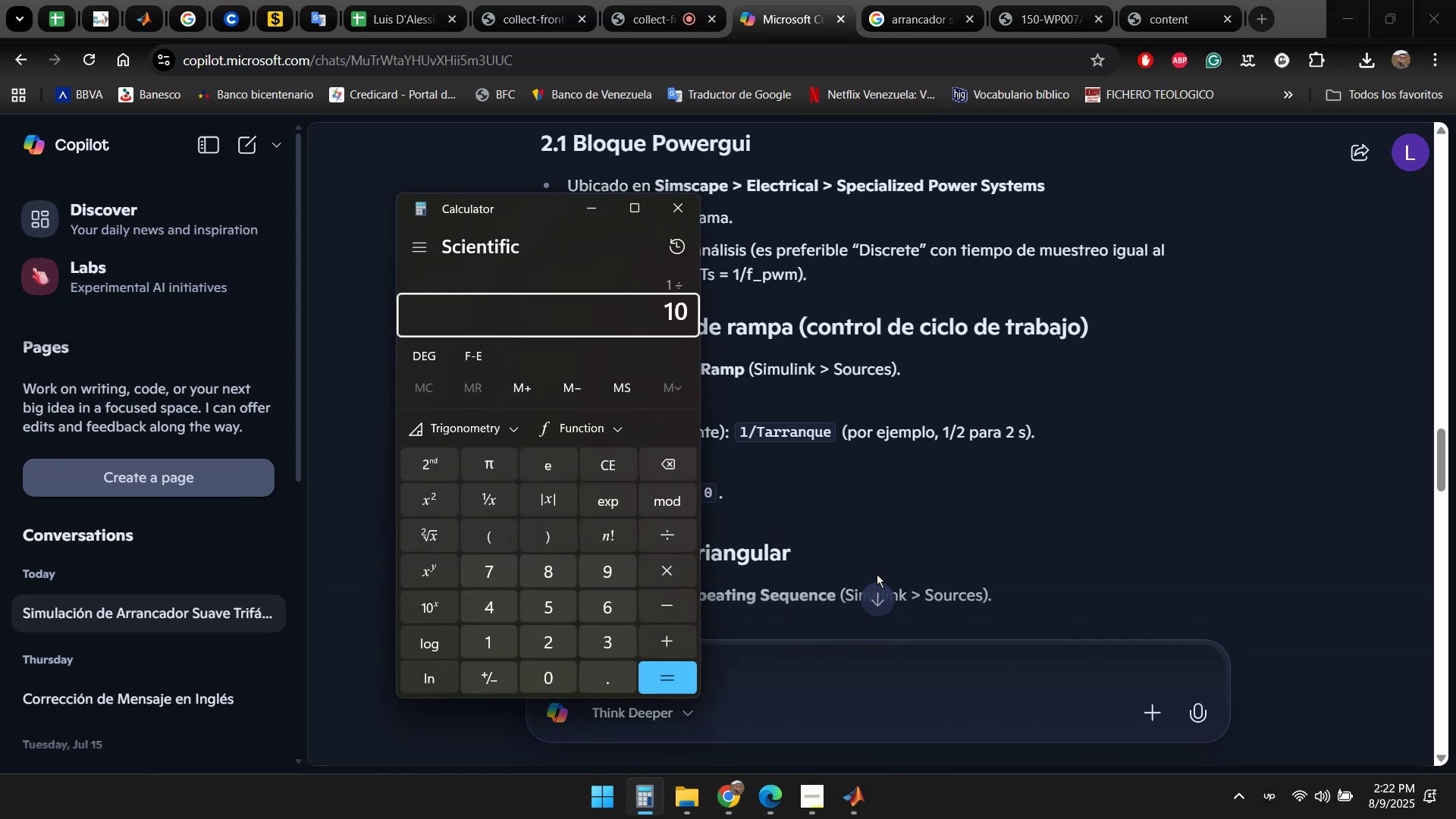 
key(Numpad0)
 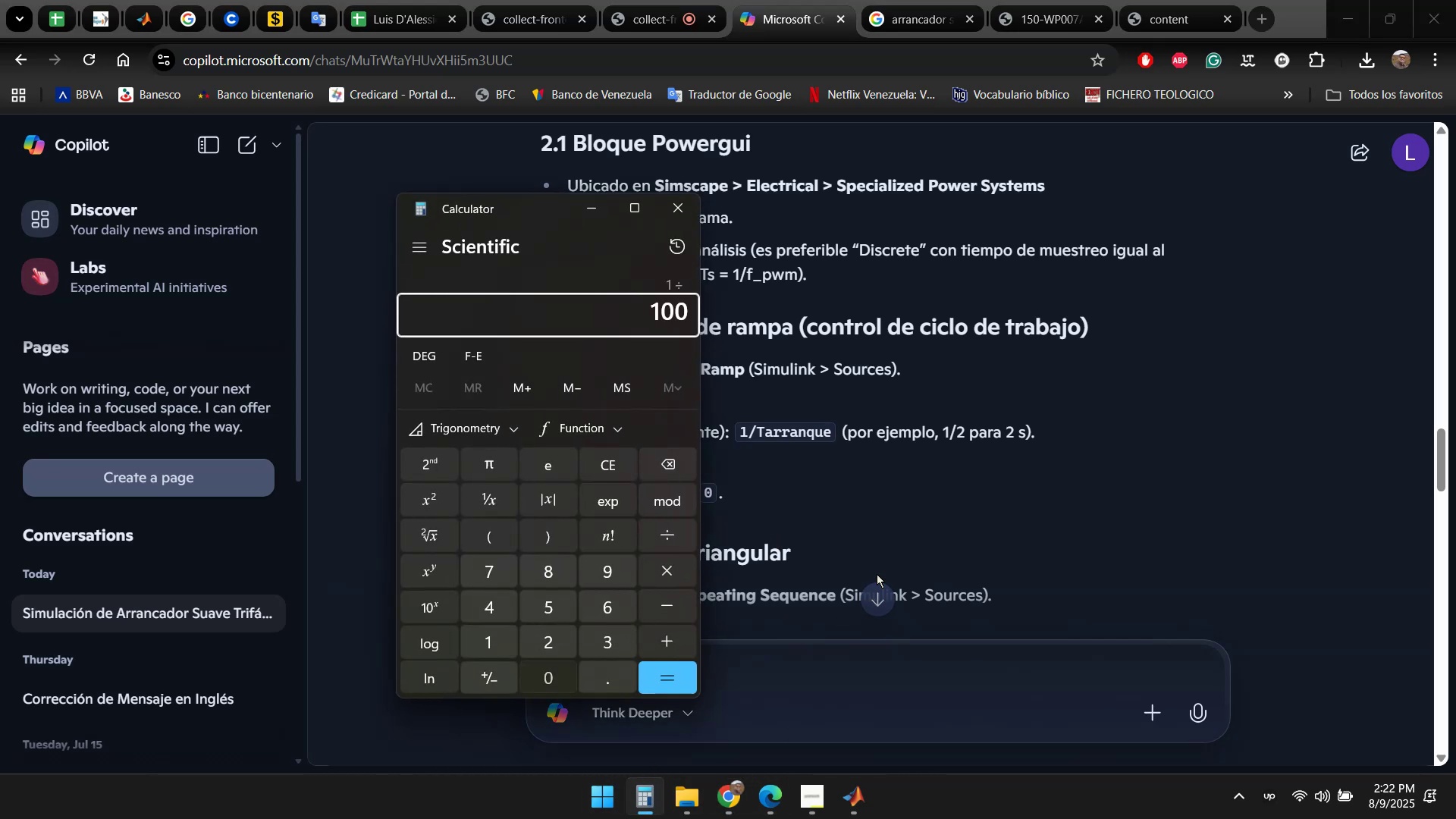 
key(Numpad0)
 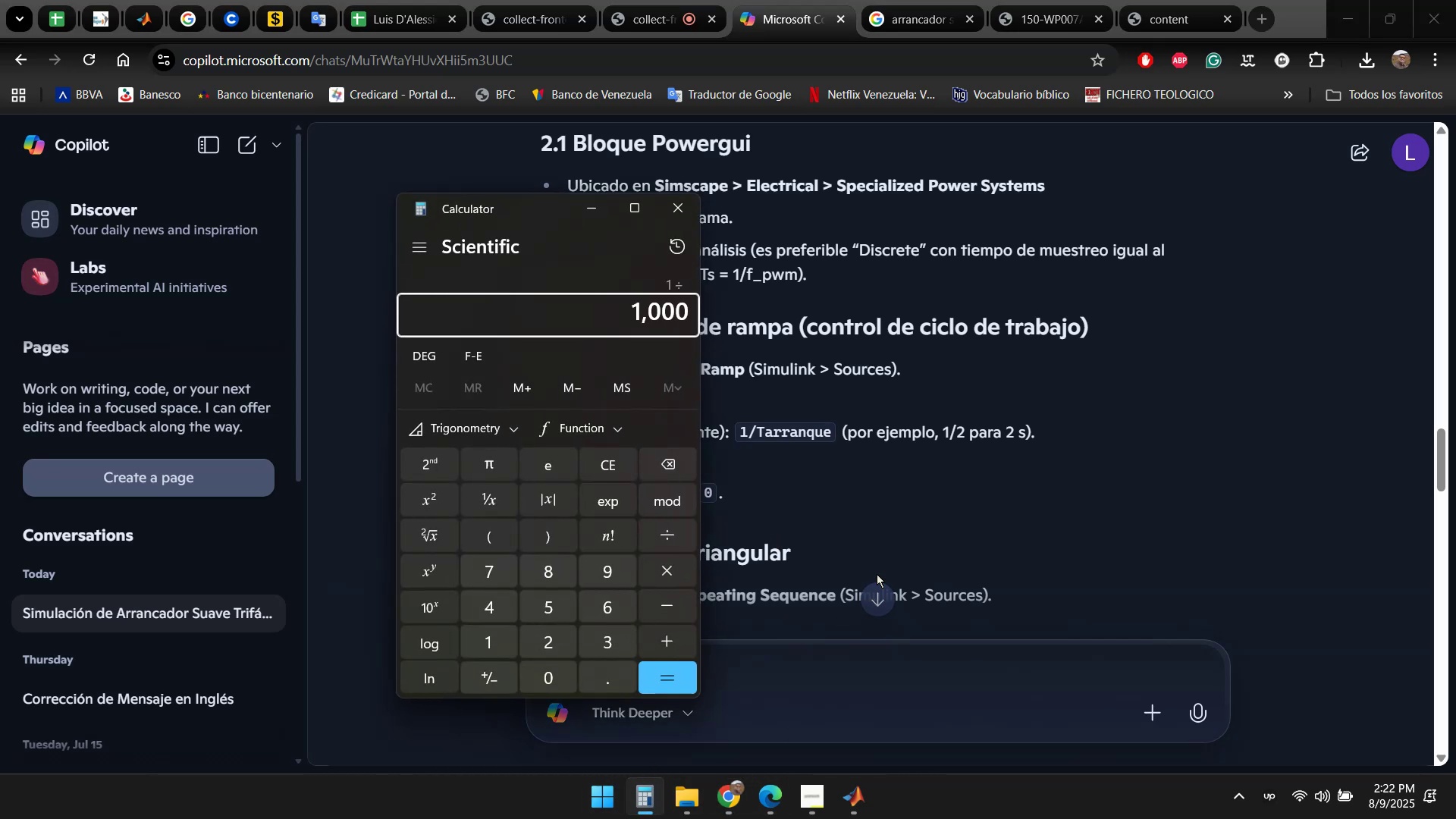 
key(NumpadEnter)
 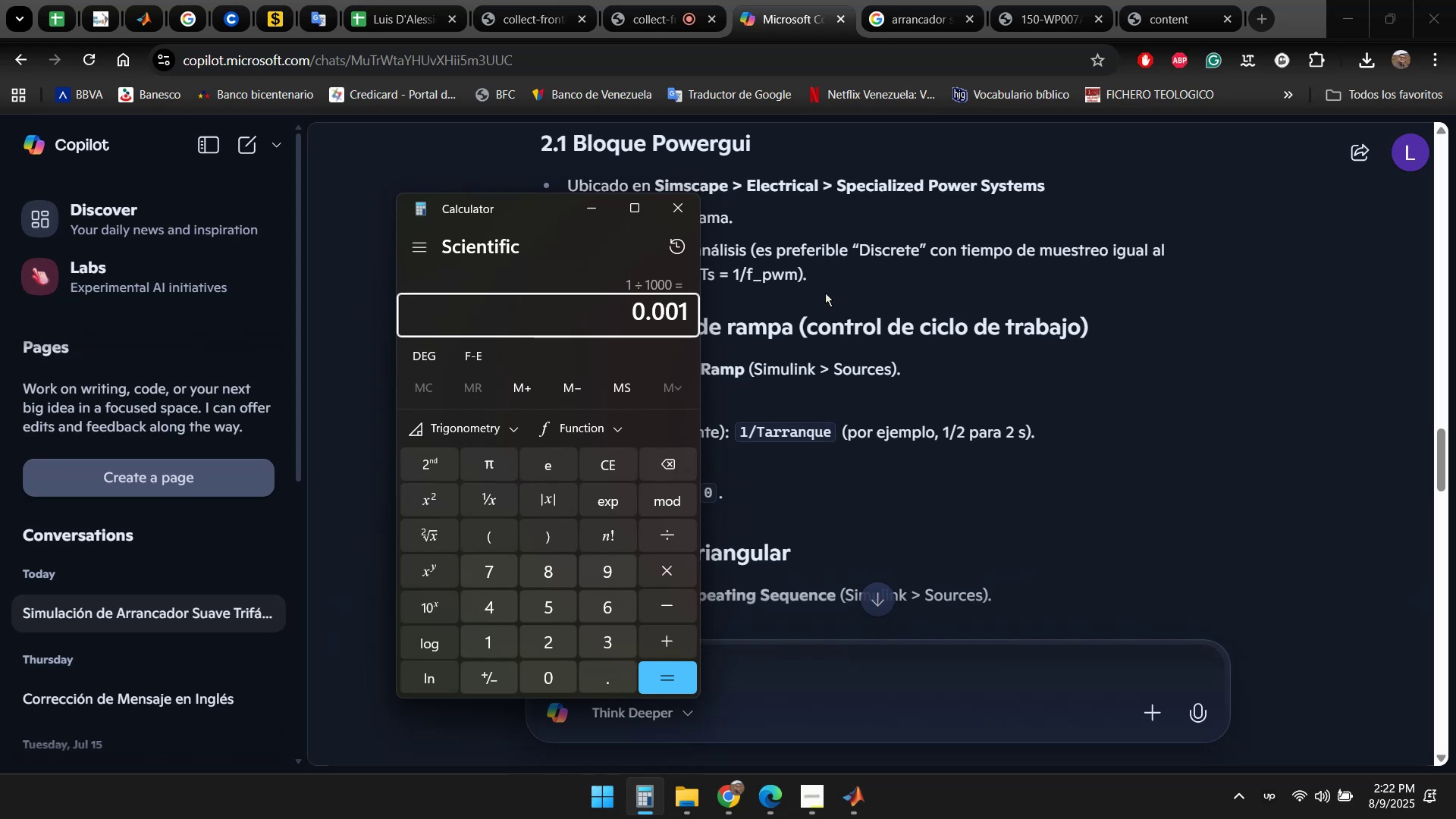 
key(Escape)
 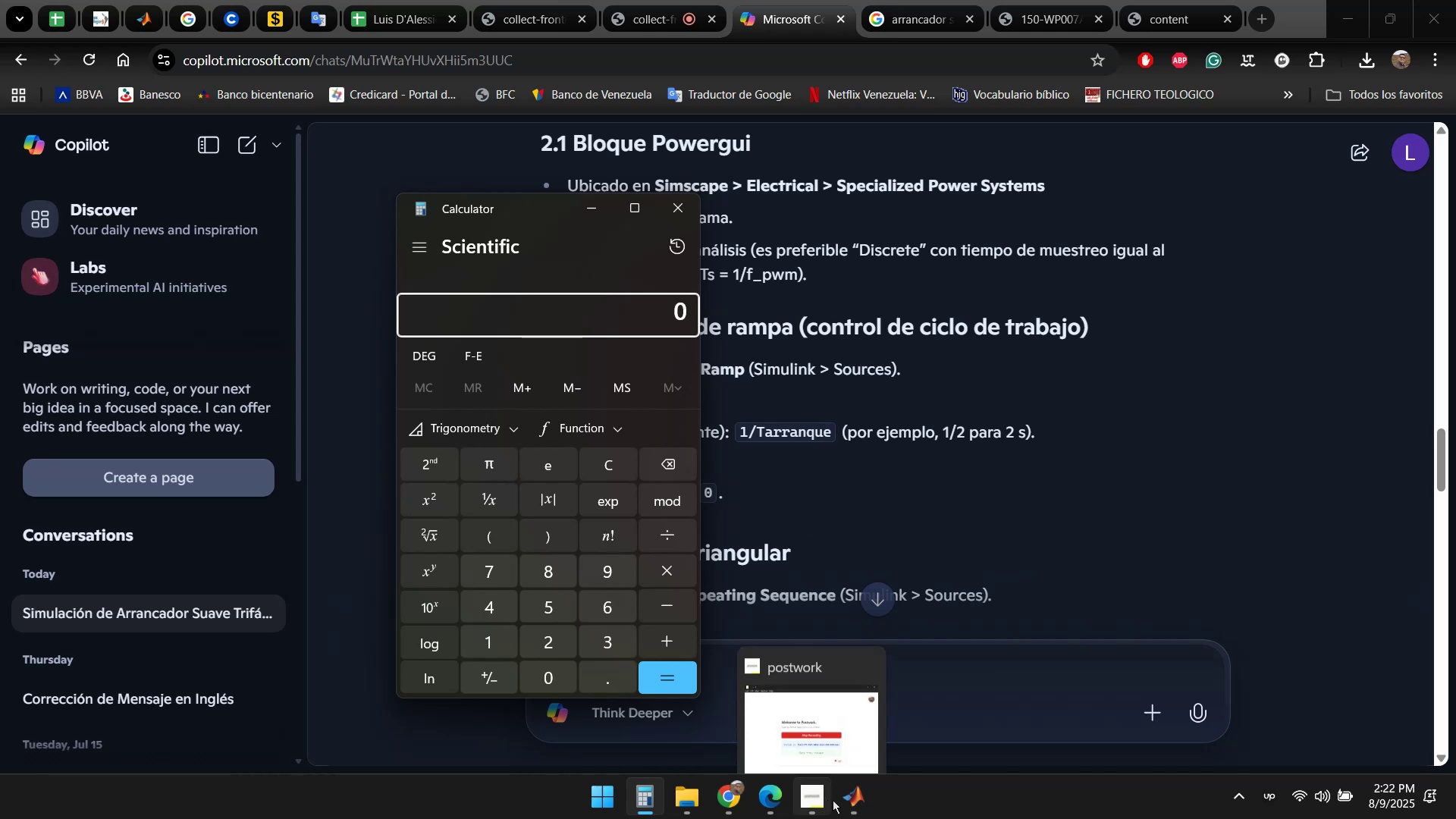 
left_click([848, 807])
 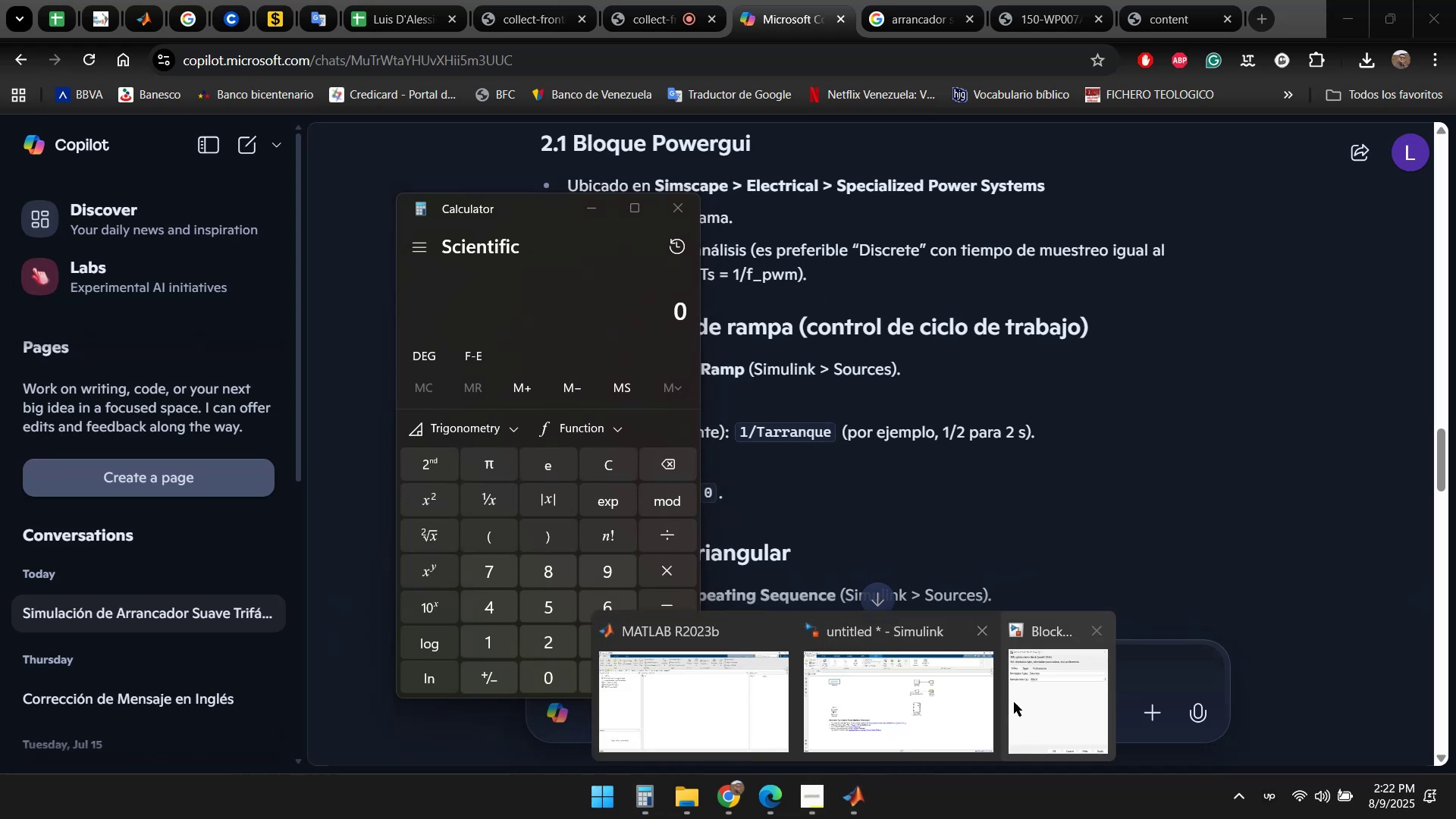 
left_click([1075, 692])
 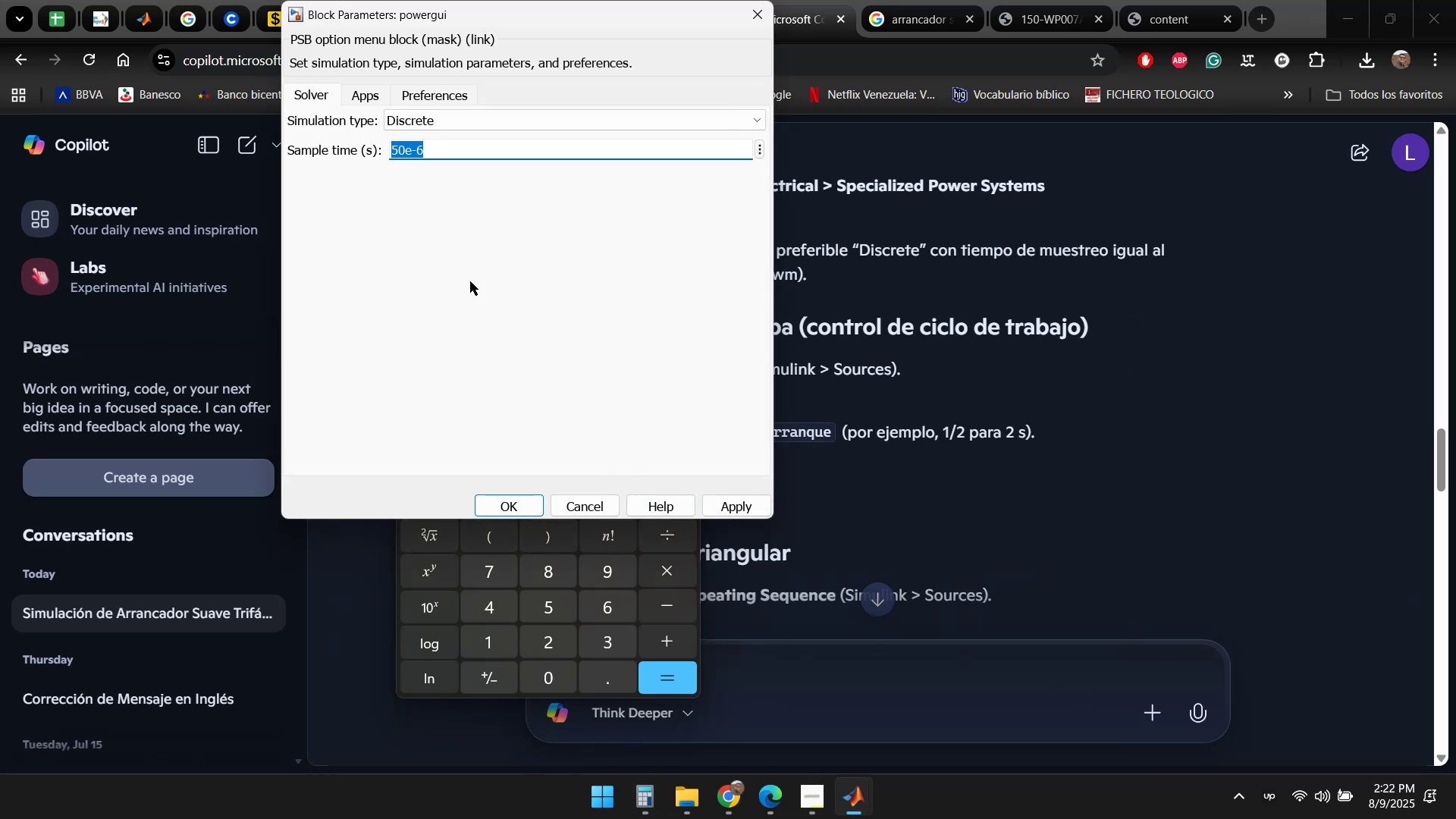 
left_click([479, 159])
 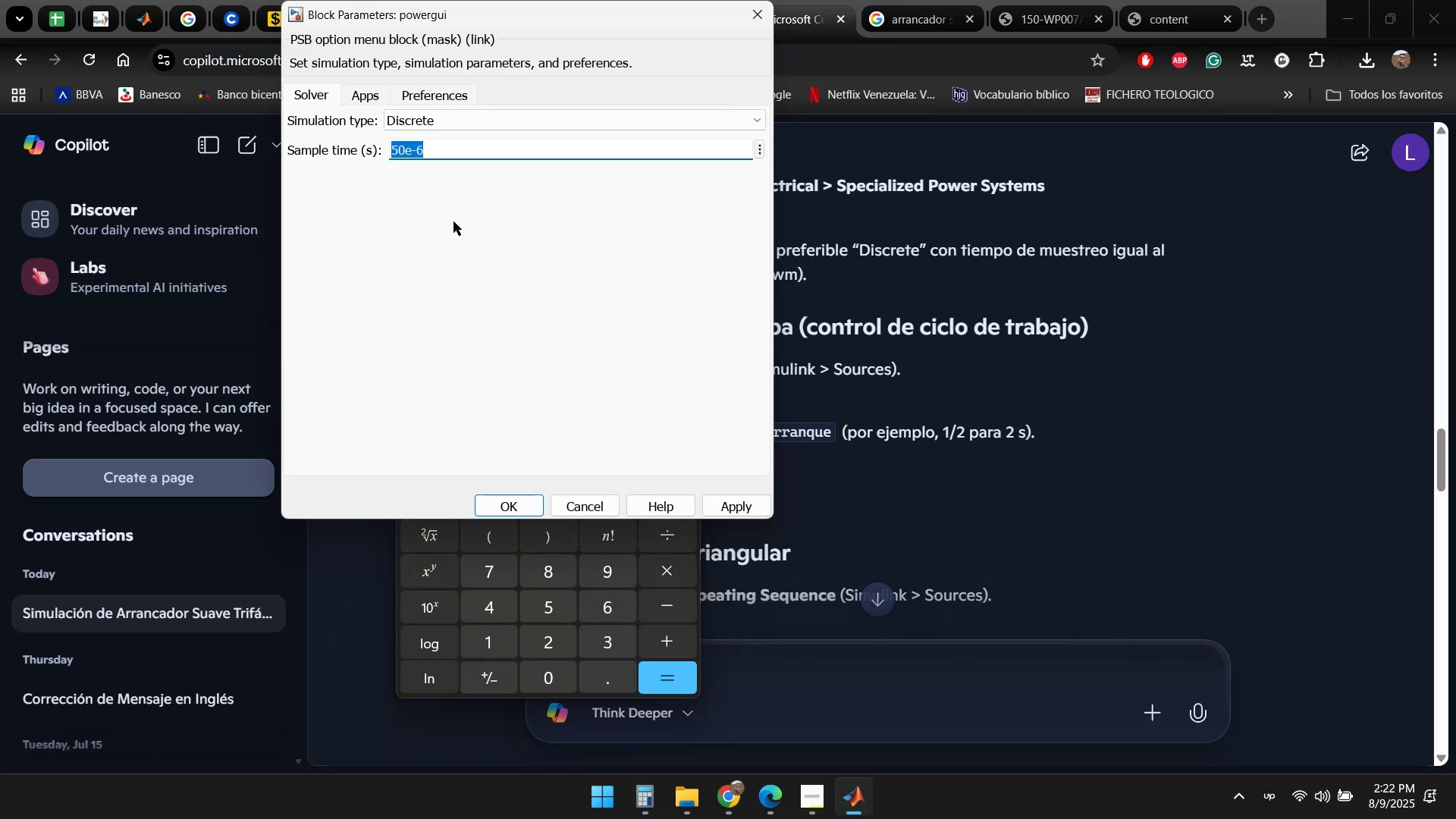 
key(ArrowRight)
 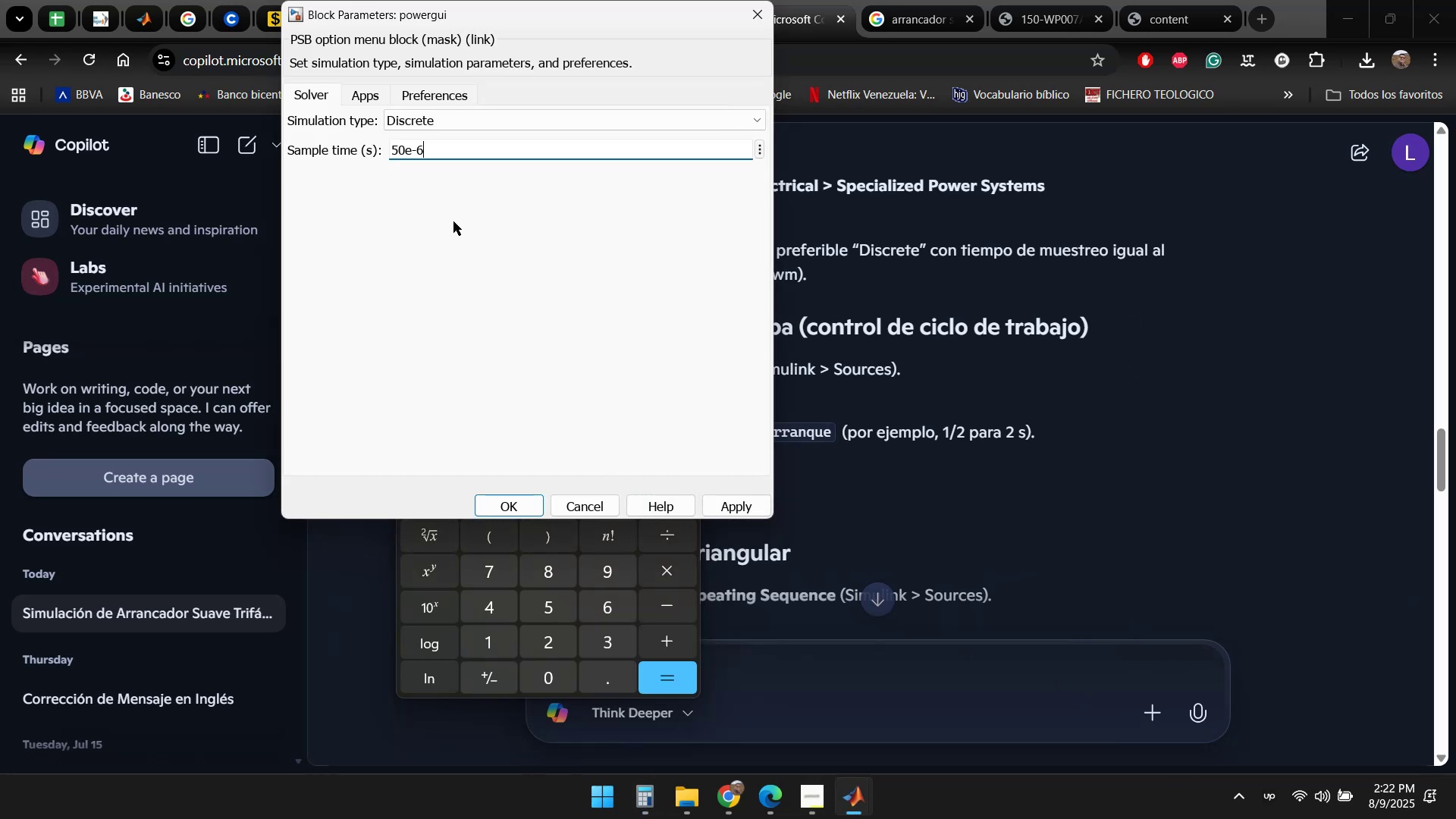 
key(ArrowLeft)
 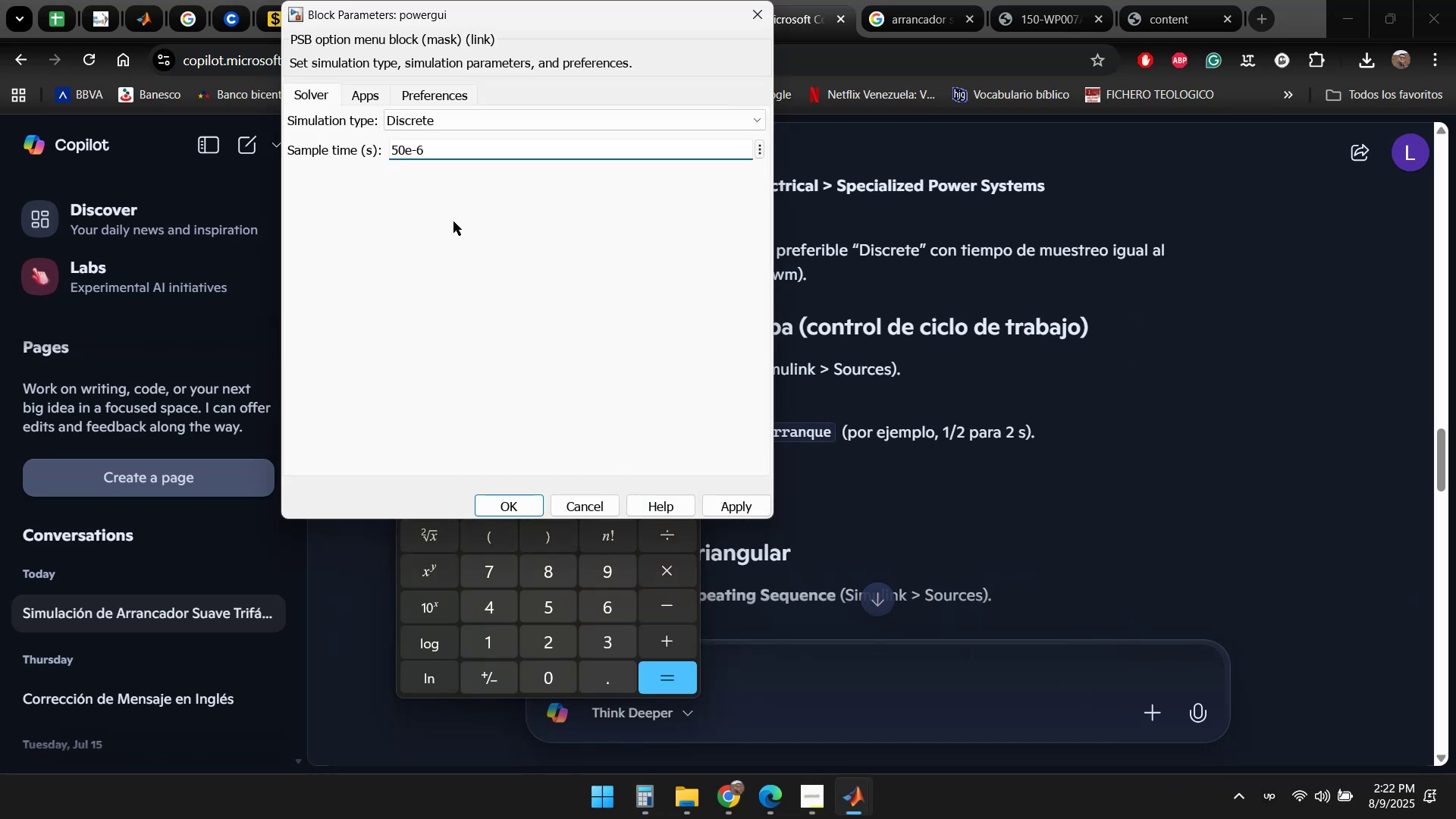 
key(ArrowRight)
 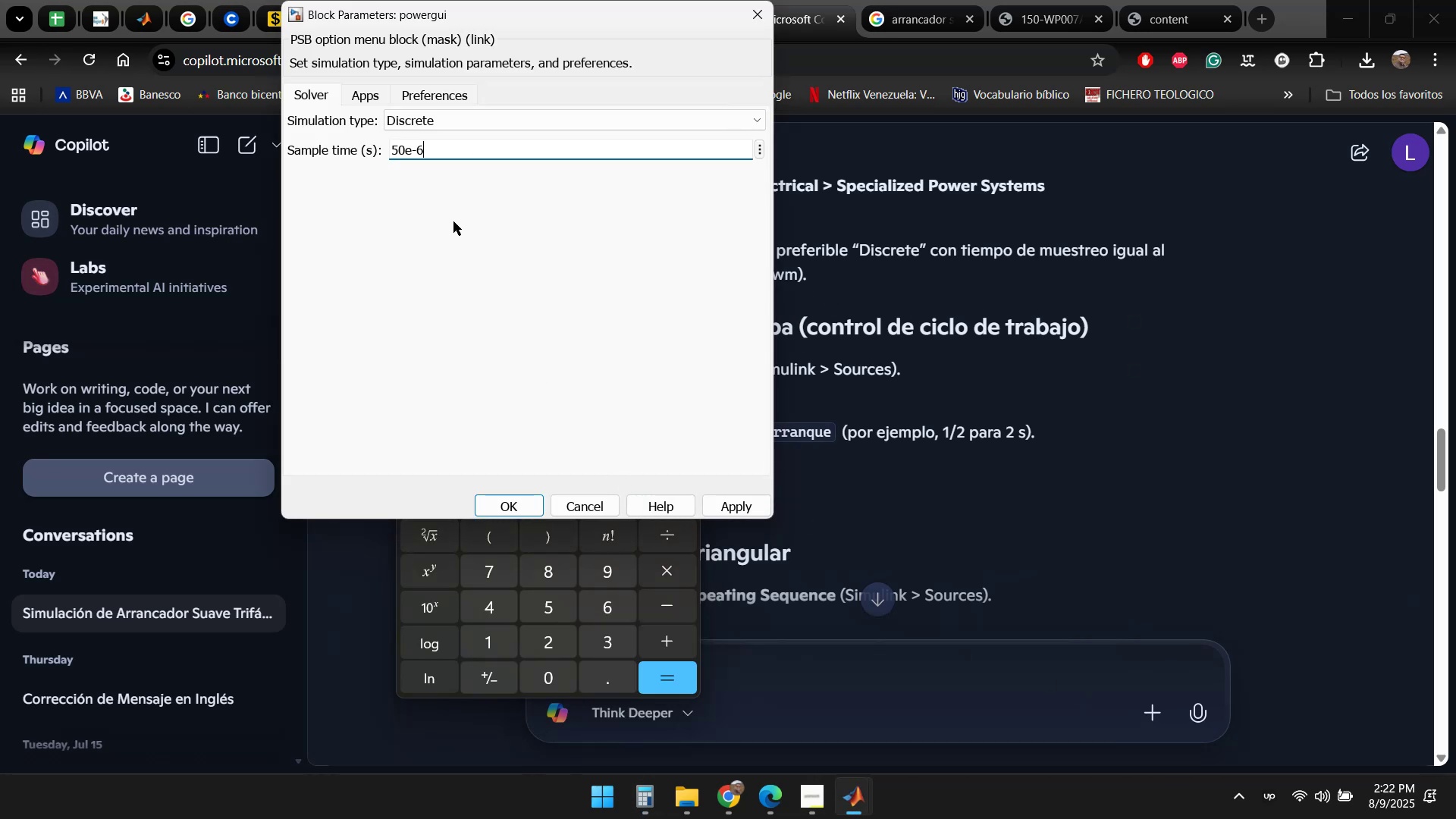 
key(Backspace)
 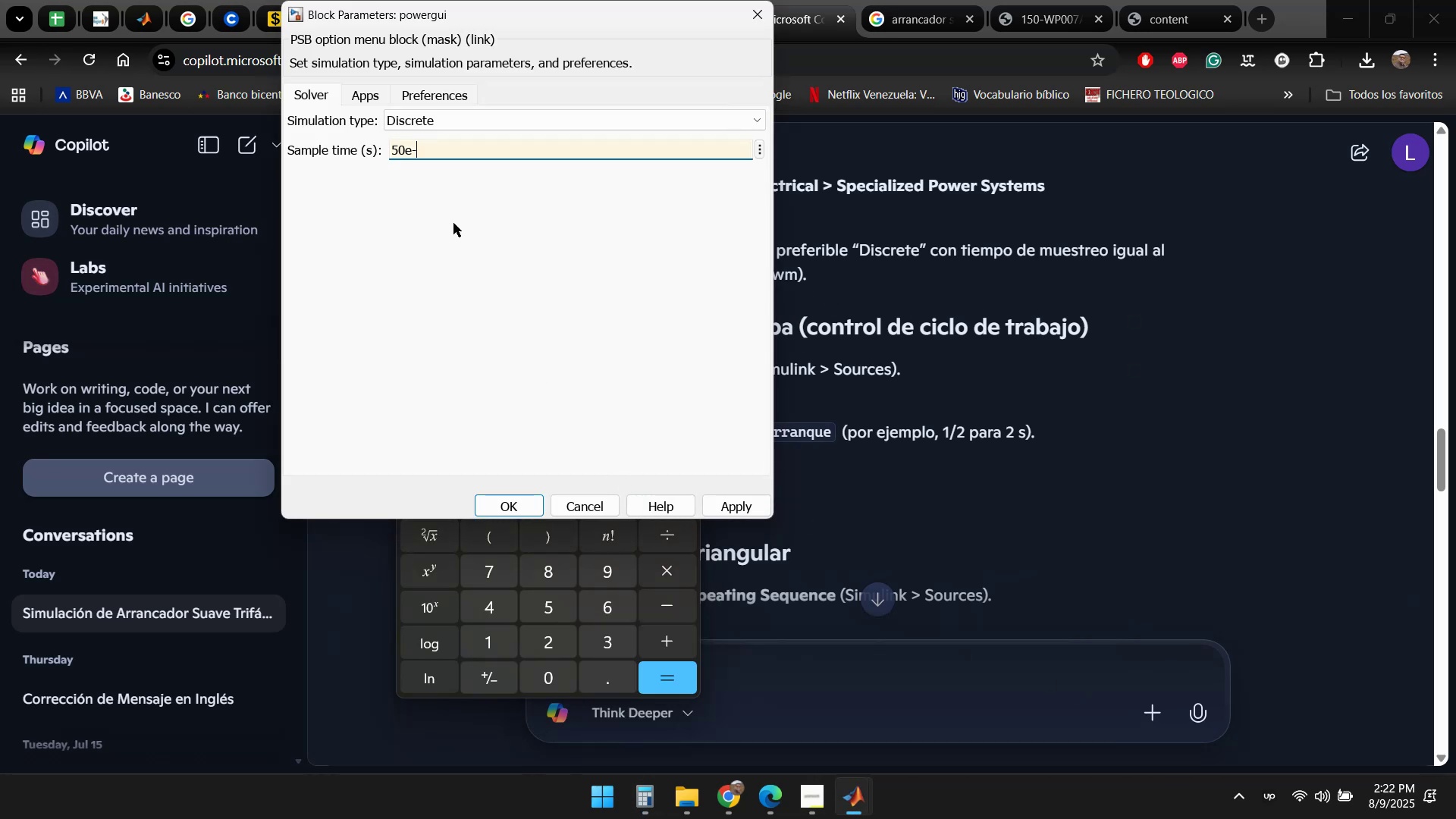 
key(Numpad3)
 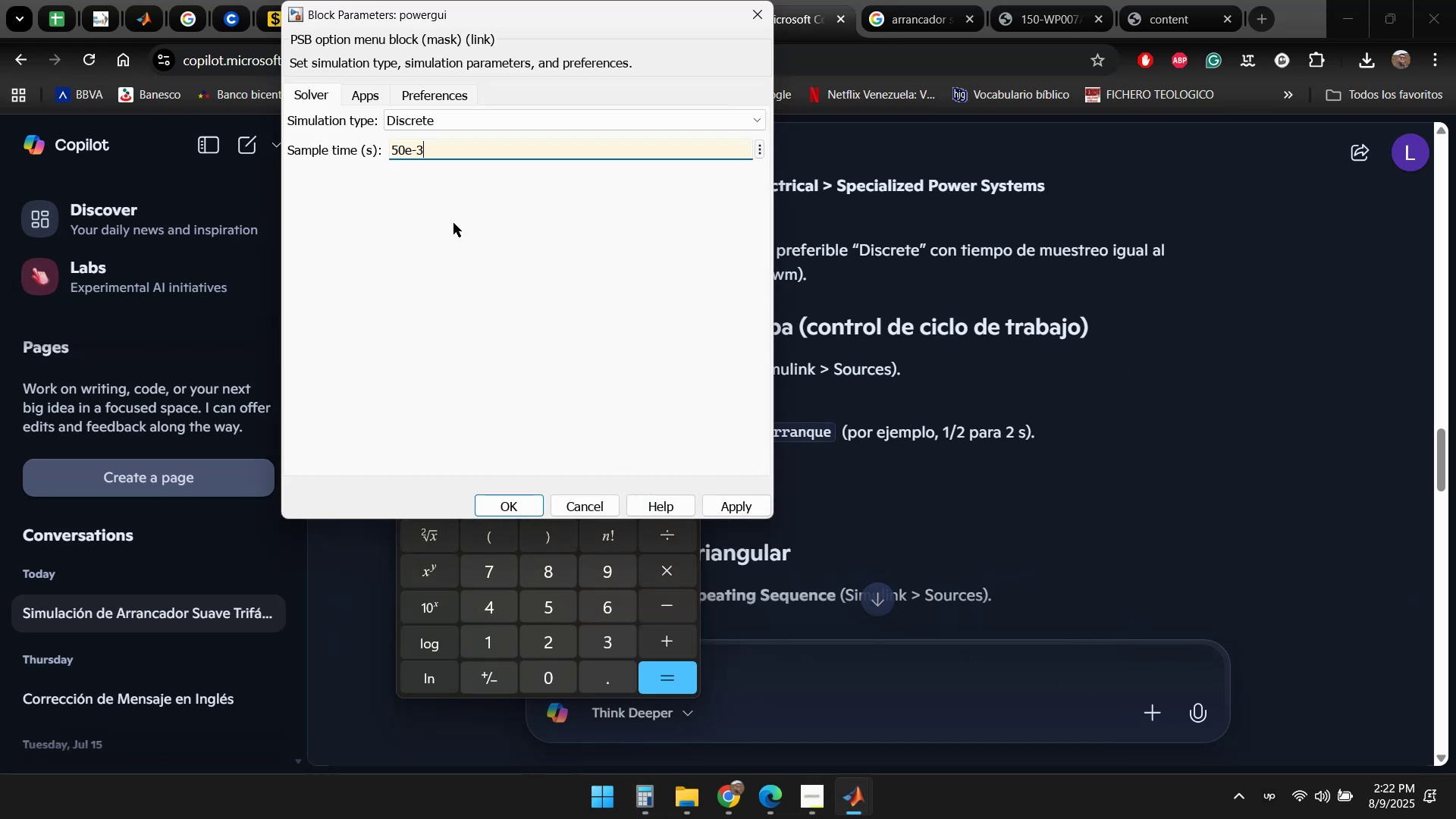 
key(ArrowLeft)
 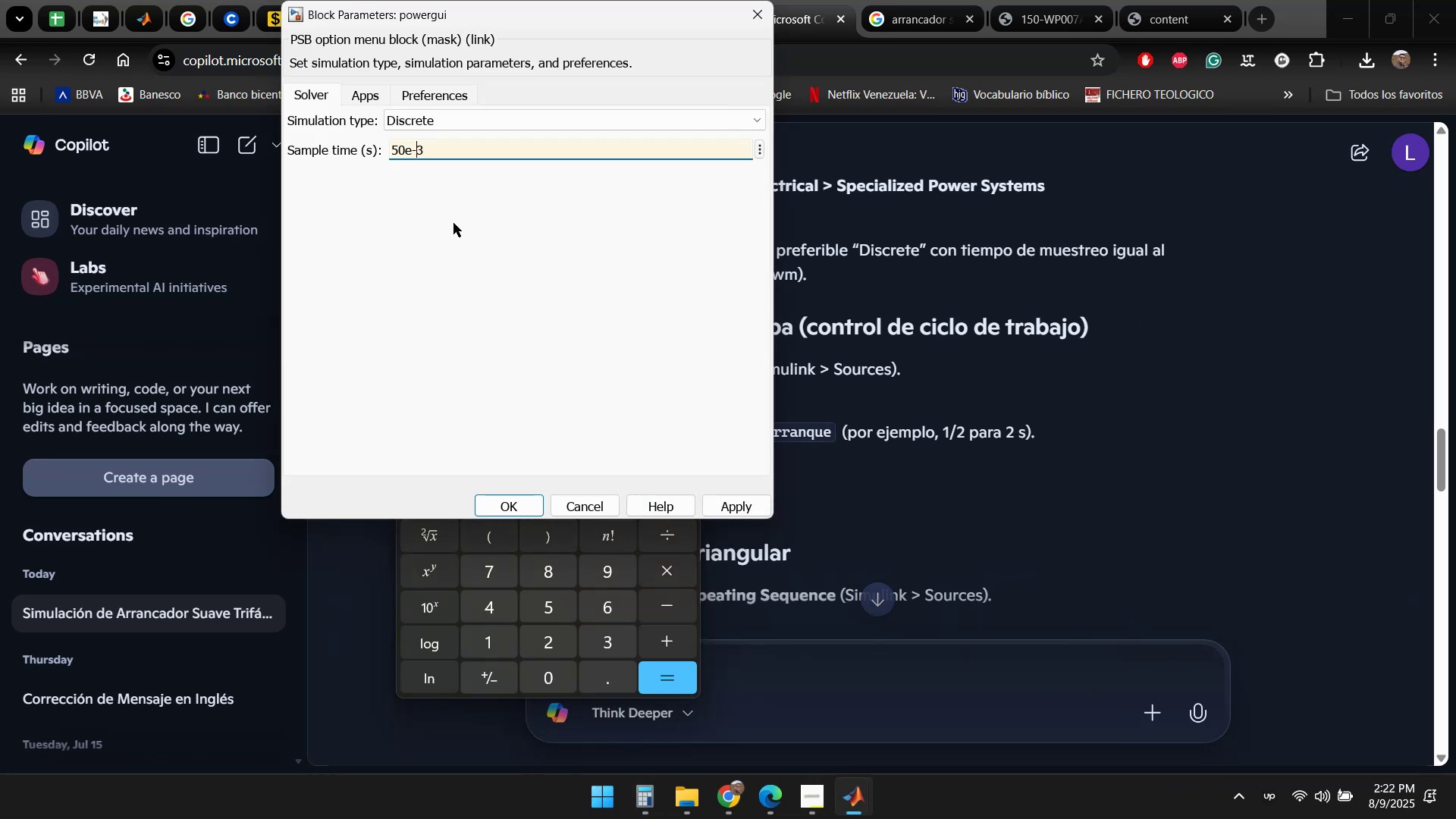 
key(ArrowLeft)
 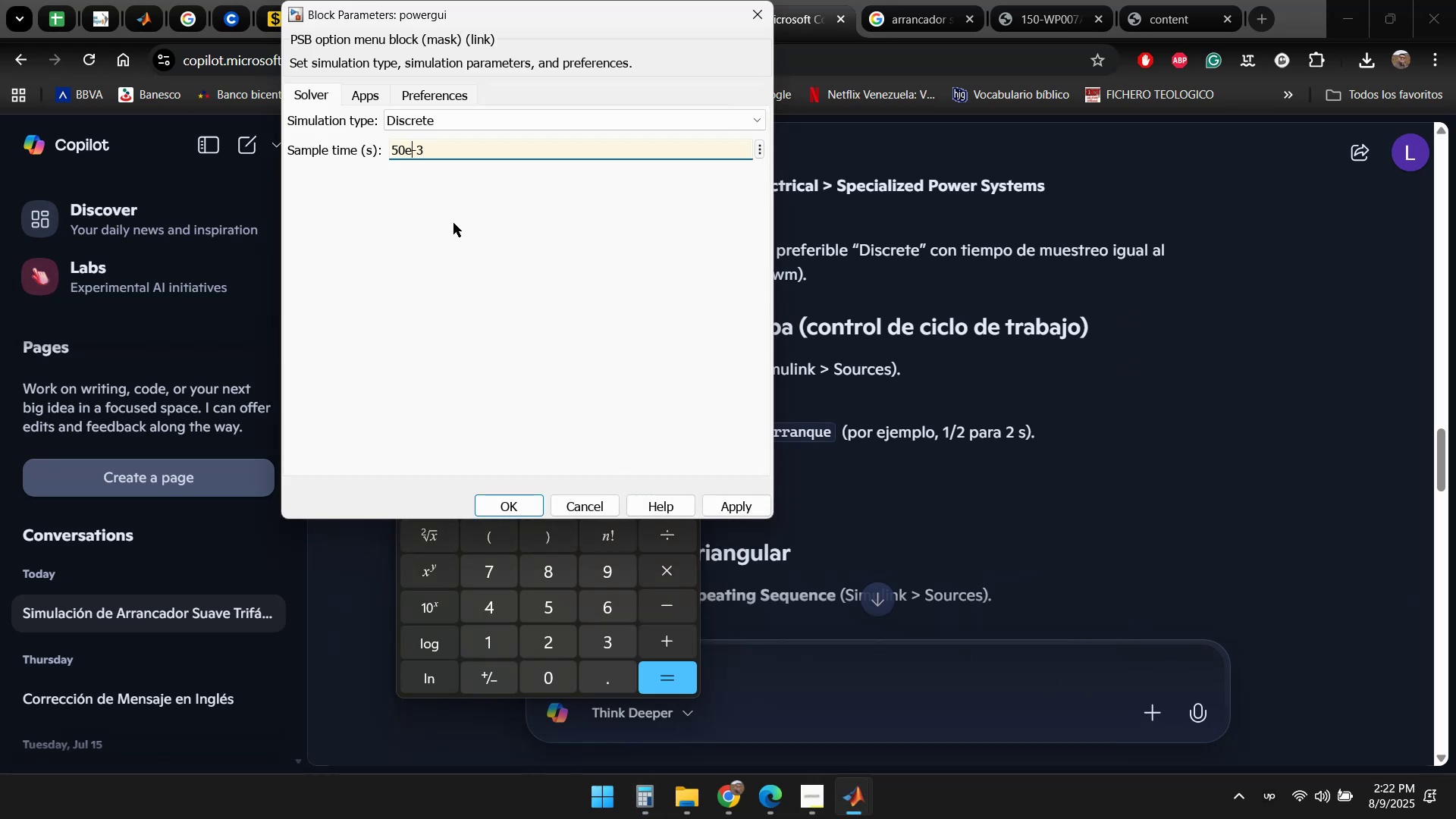 
key(ArrowLeft)
 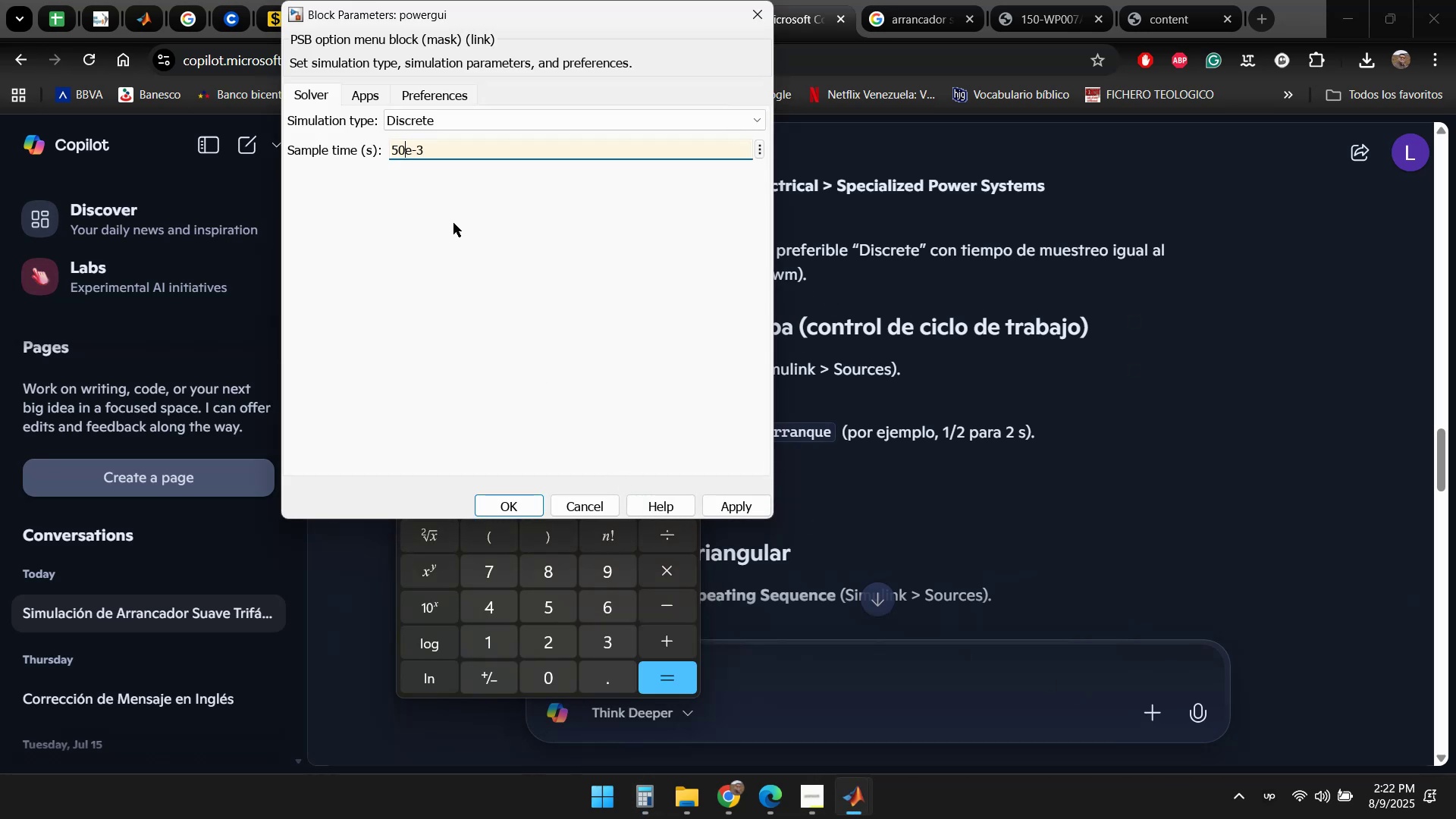 
key(Backspace)
 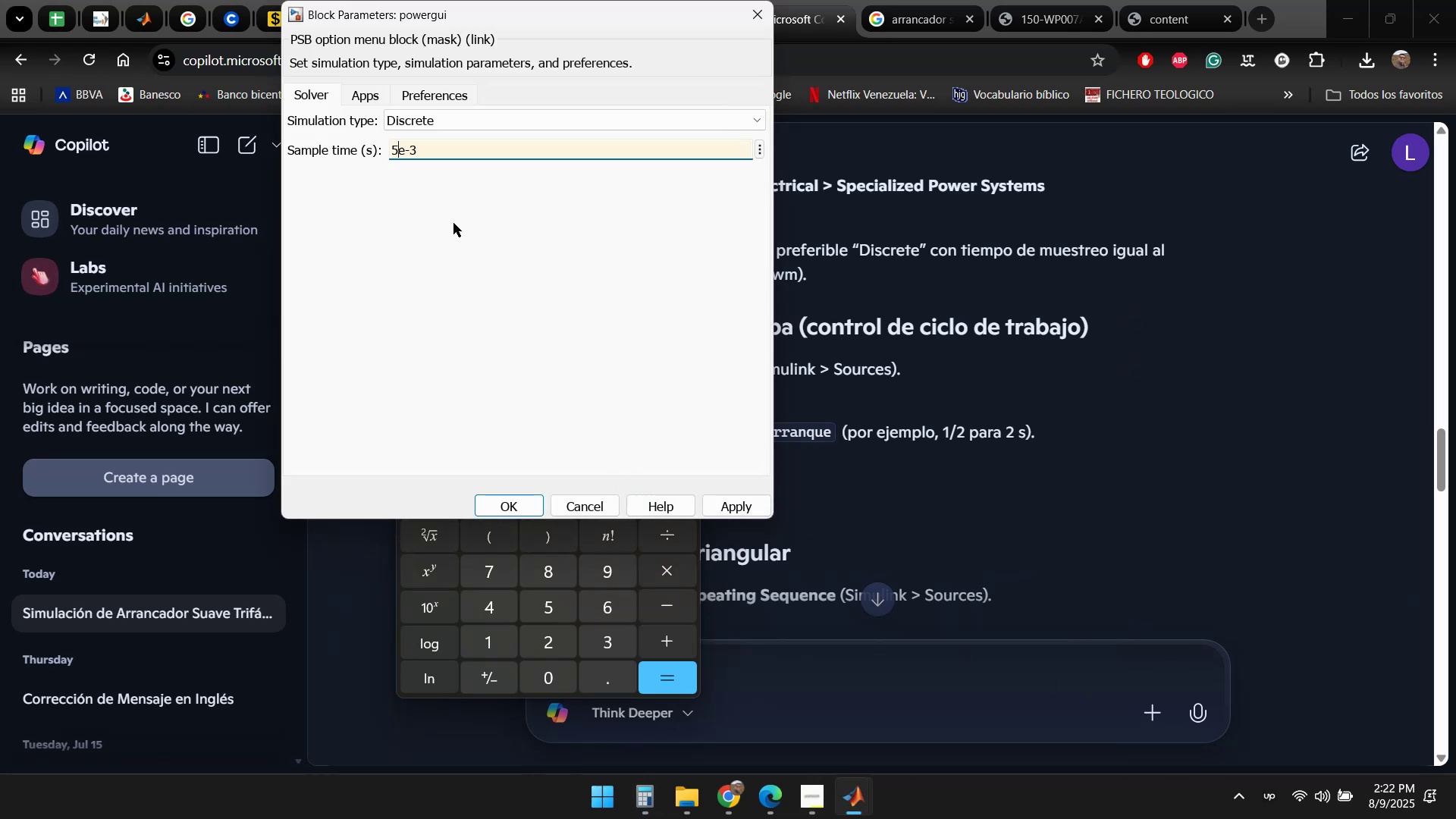 
key(Backspace)
 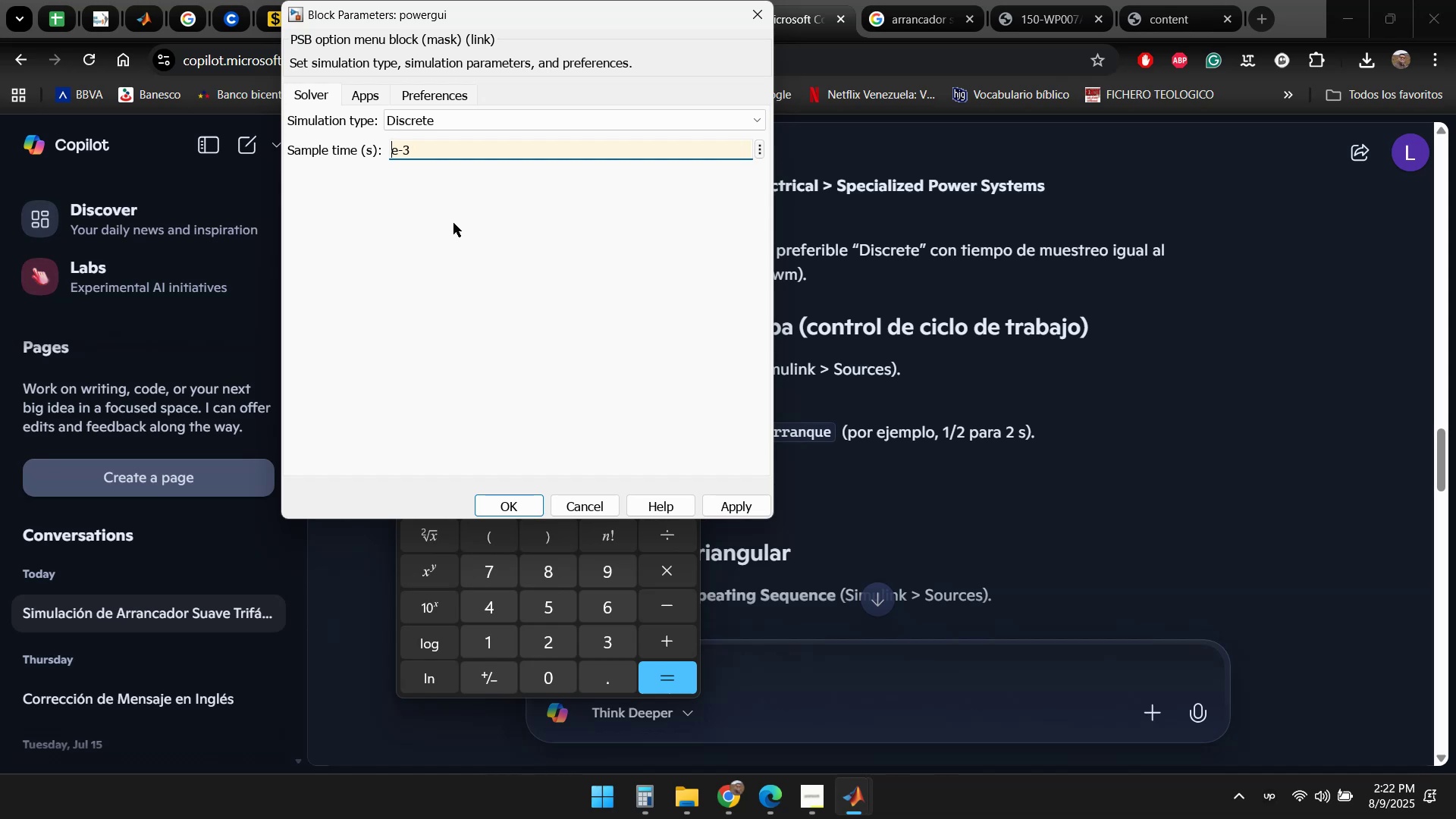 
key(Numpad1)
 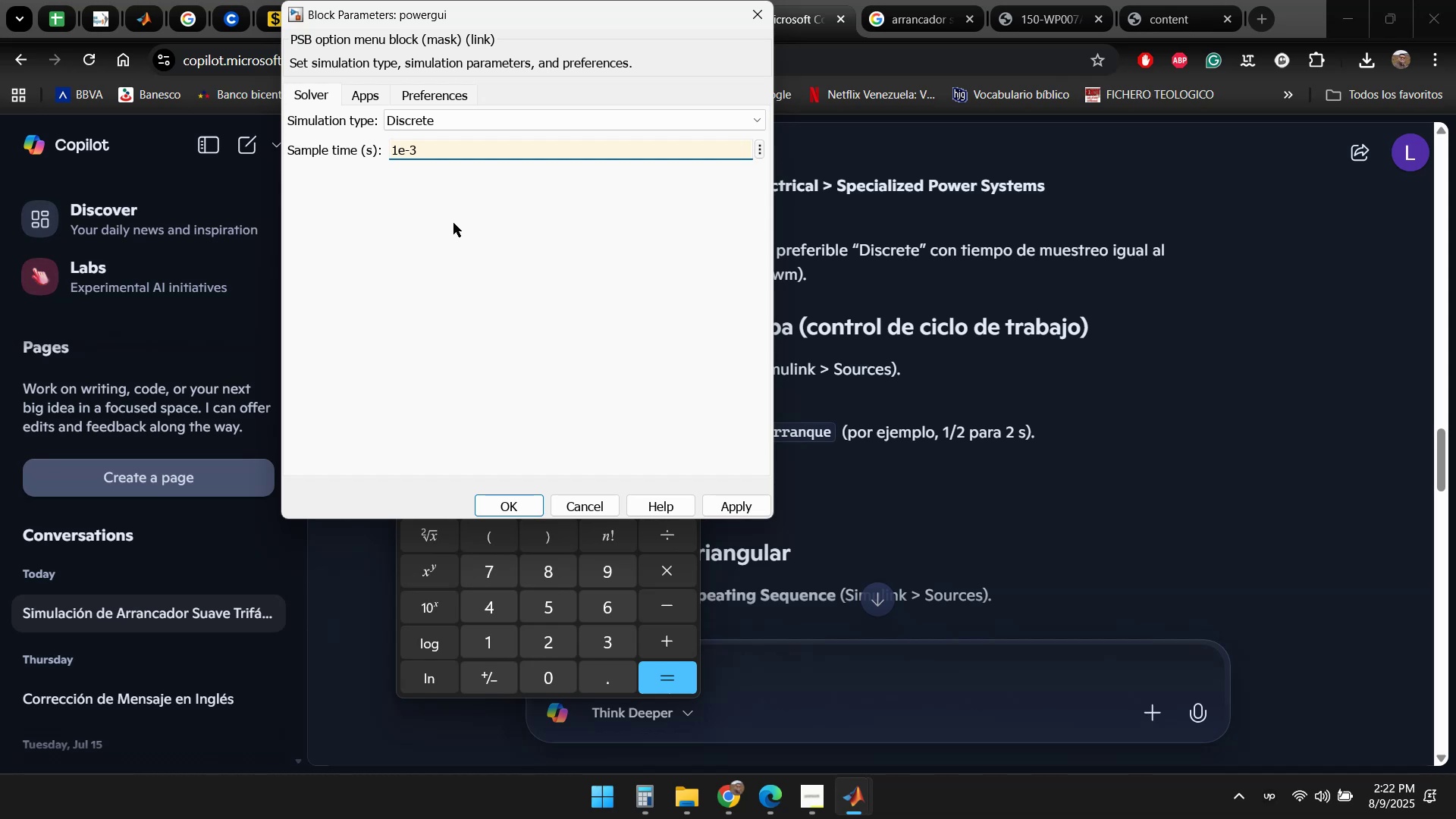 
left_click([453, 223])
 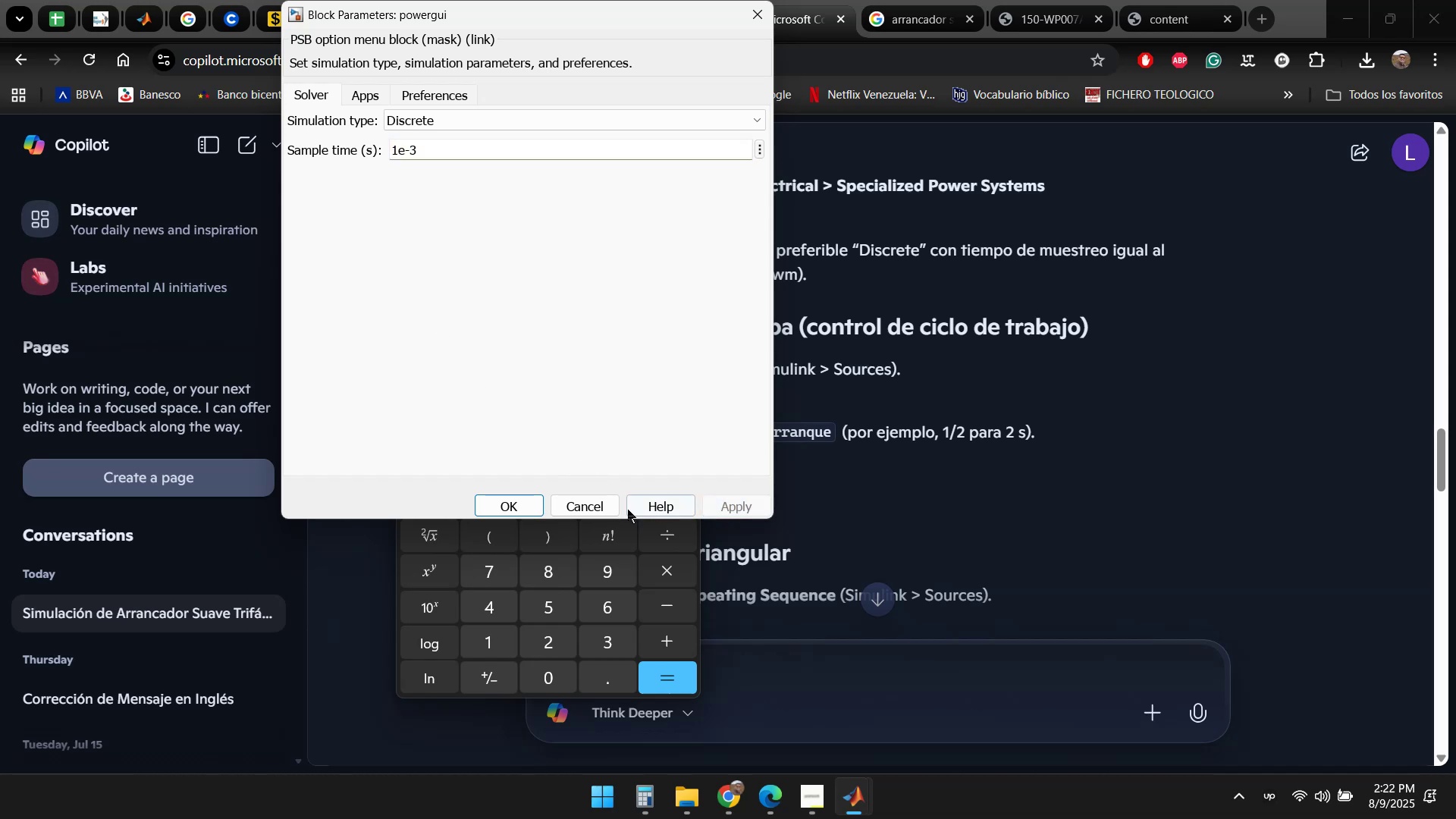 
left_click([510, 502])
 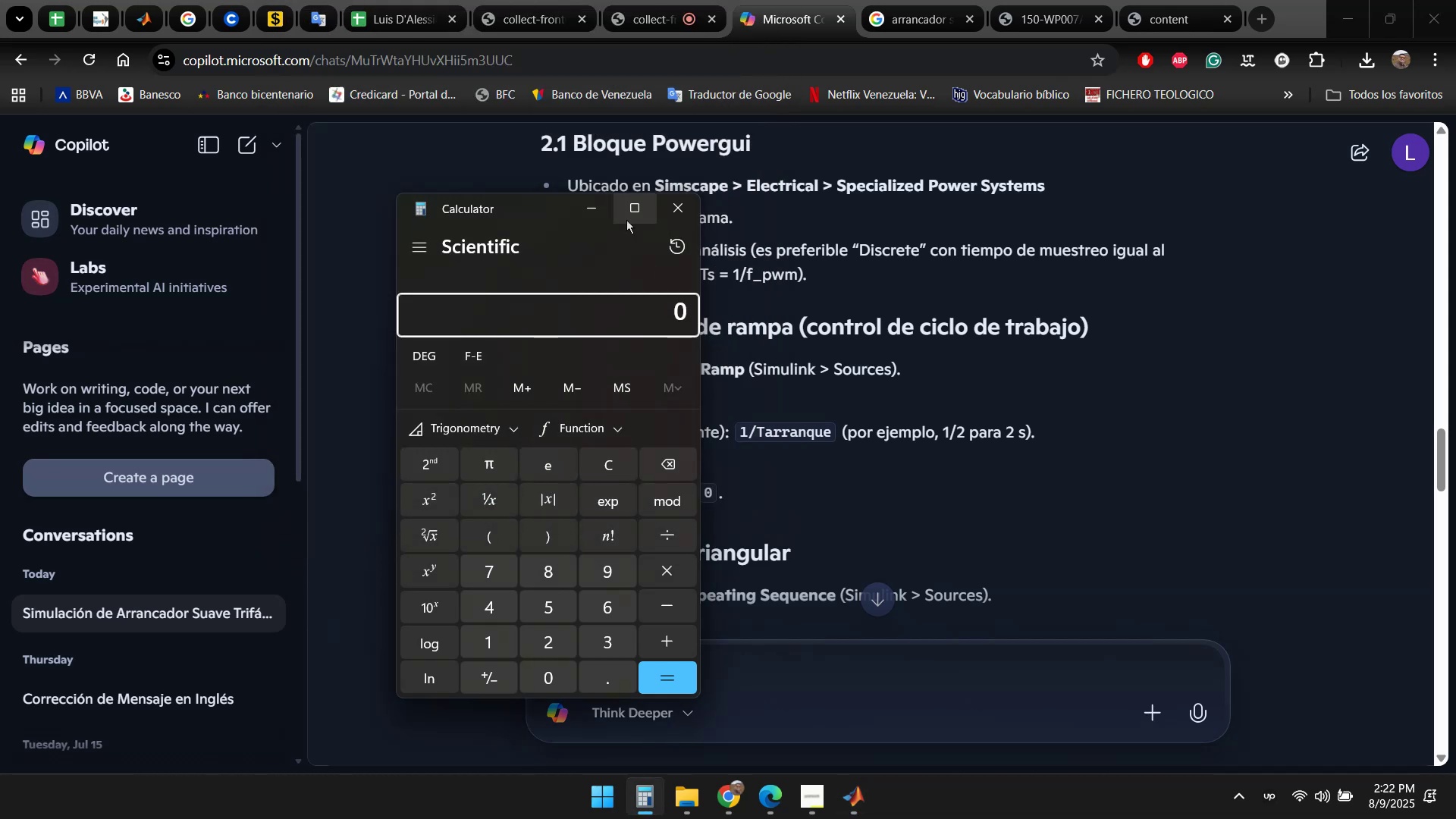 
left_click([578, 200])
 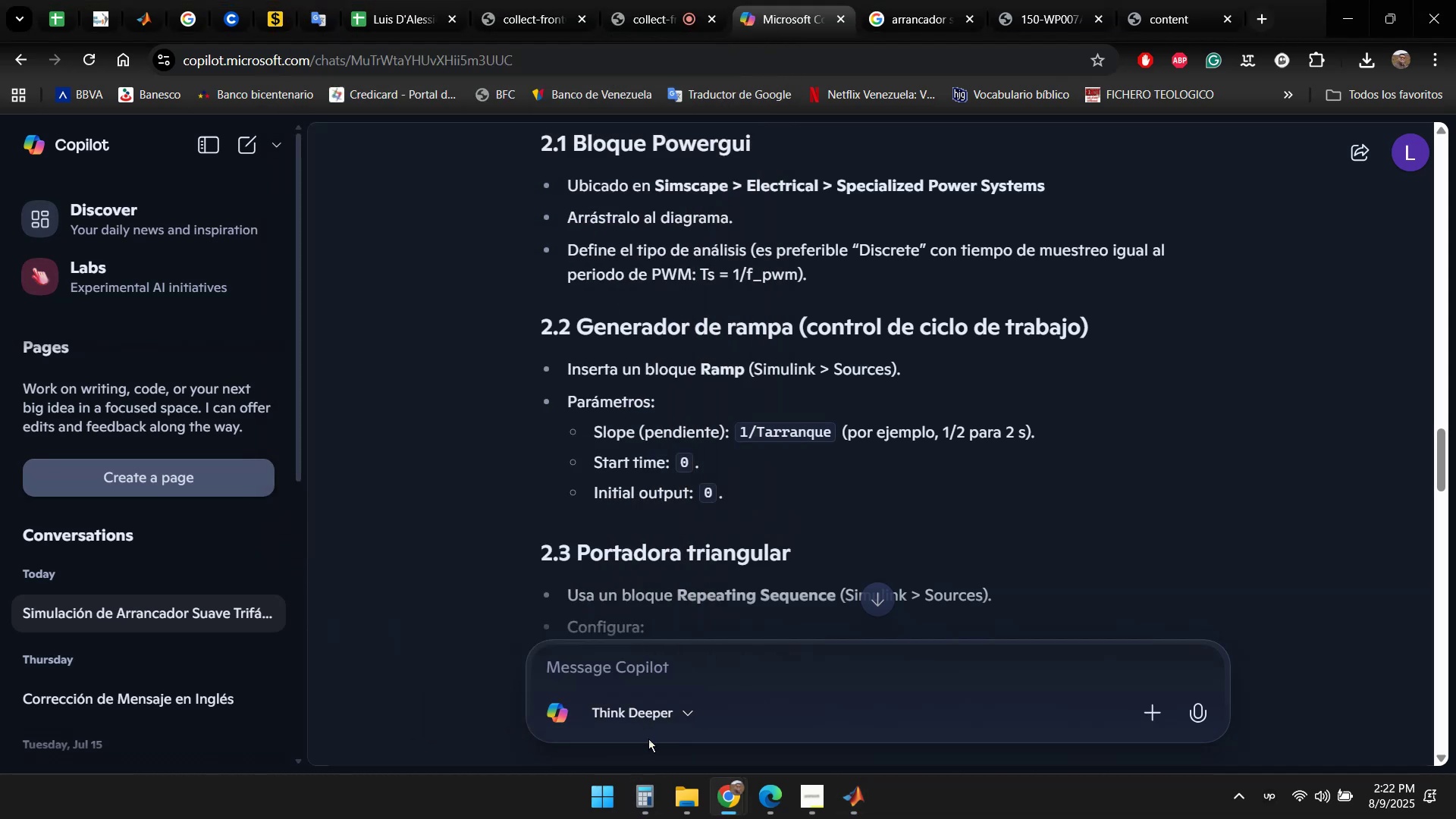 
left_click([648, 793])
 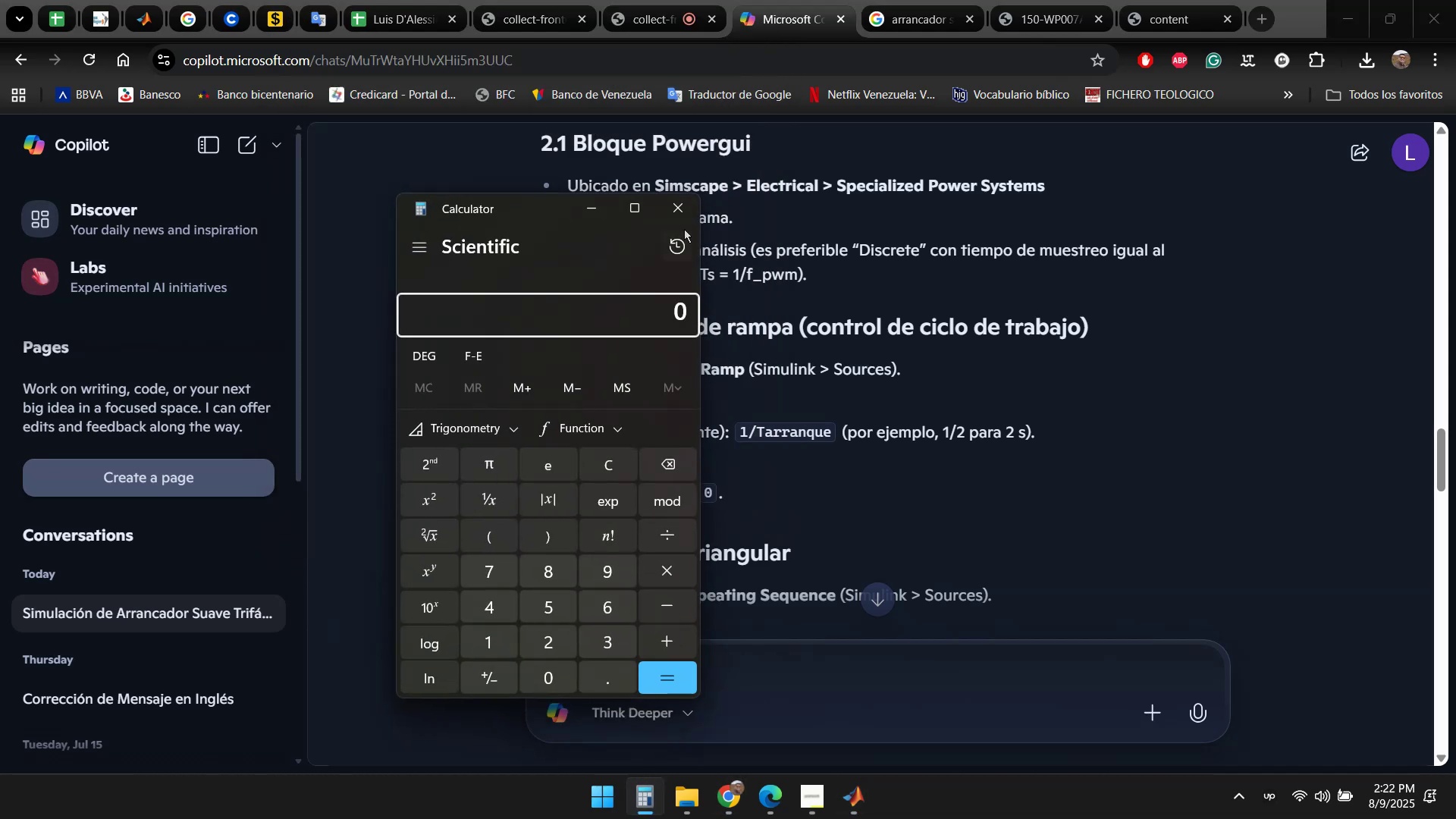 
left_click([682, 205])
 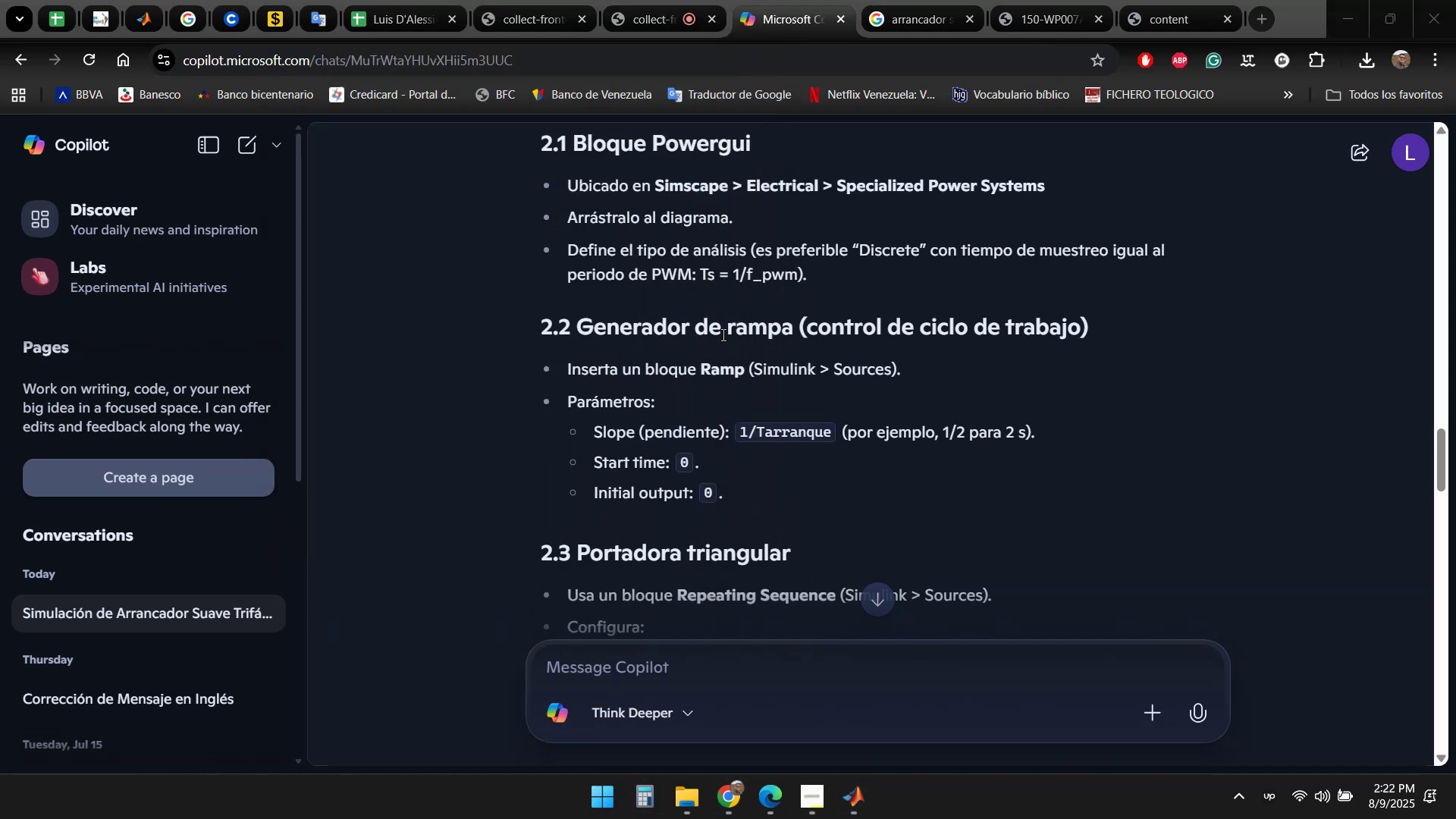 
scroll: coordinate [780, 347], scroll_direction: down, amount: 1.0
 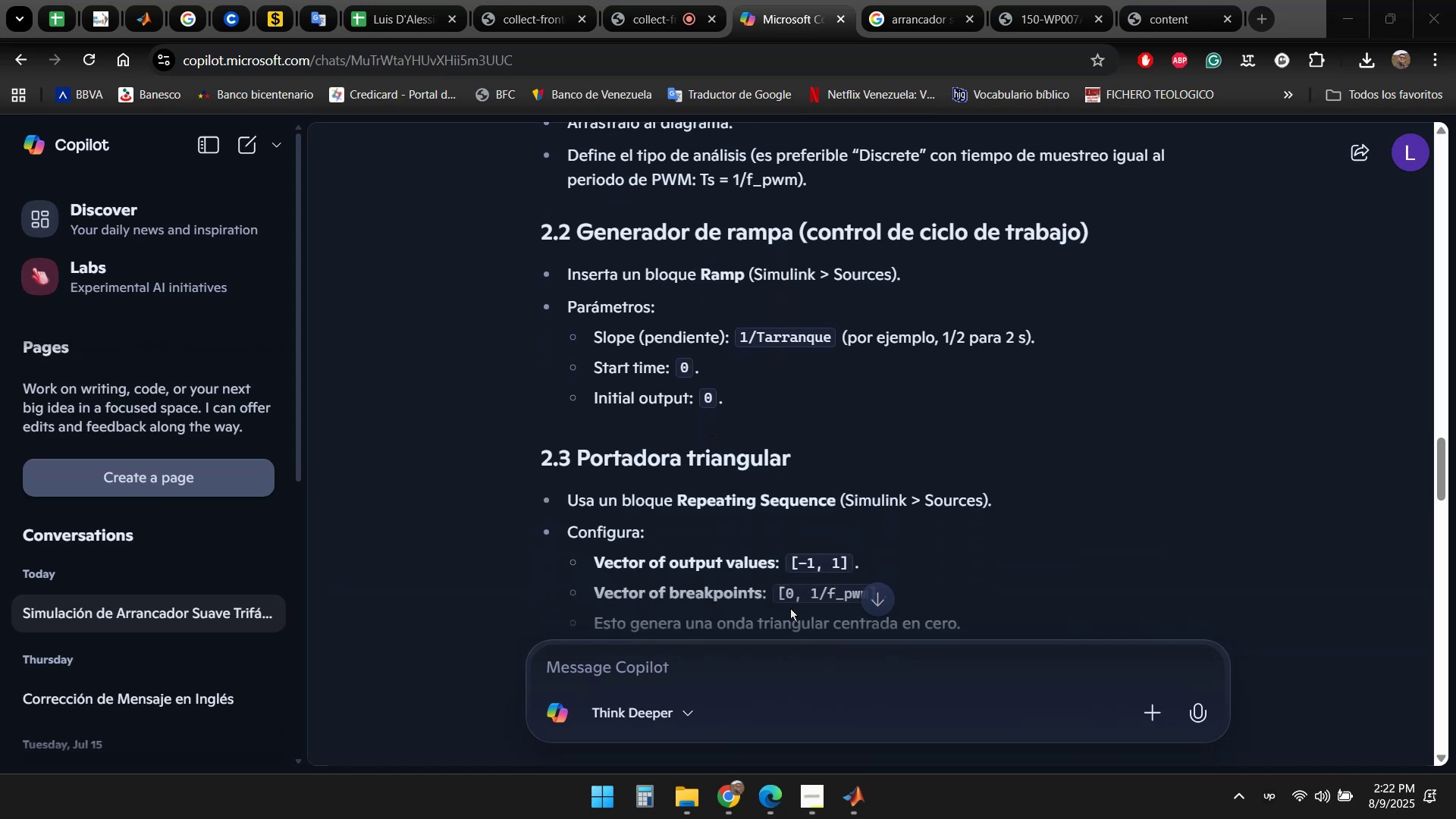 
left_click([859, 803])
 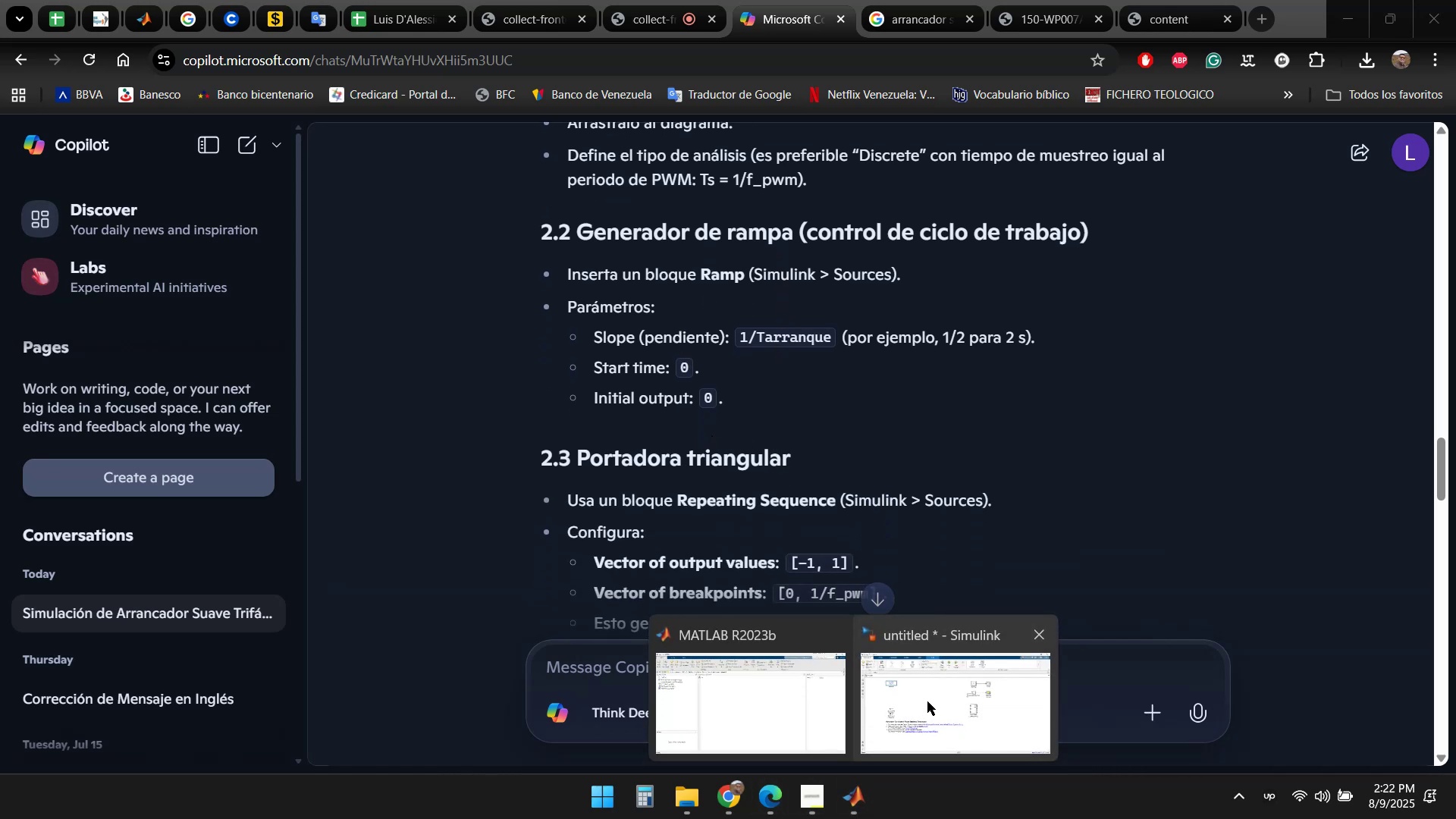 
left_click([930, 700])
 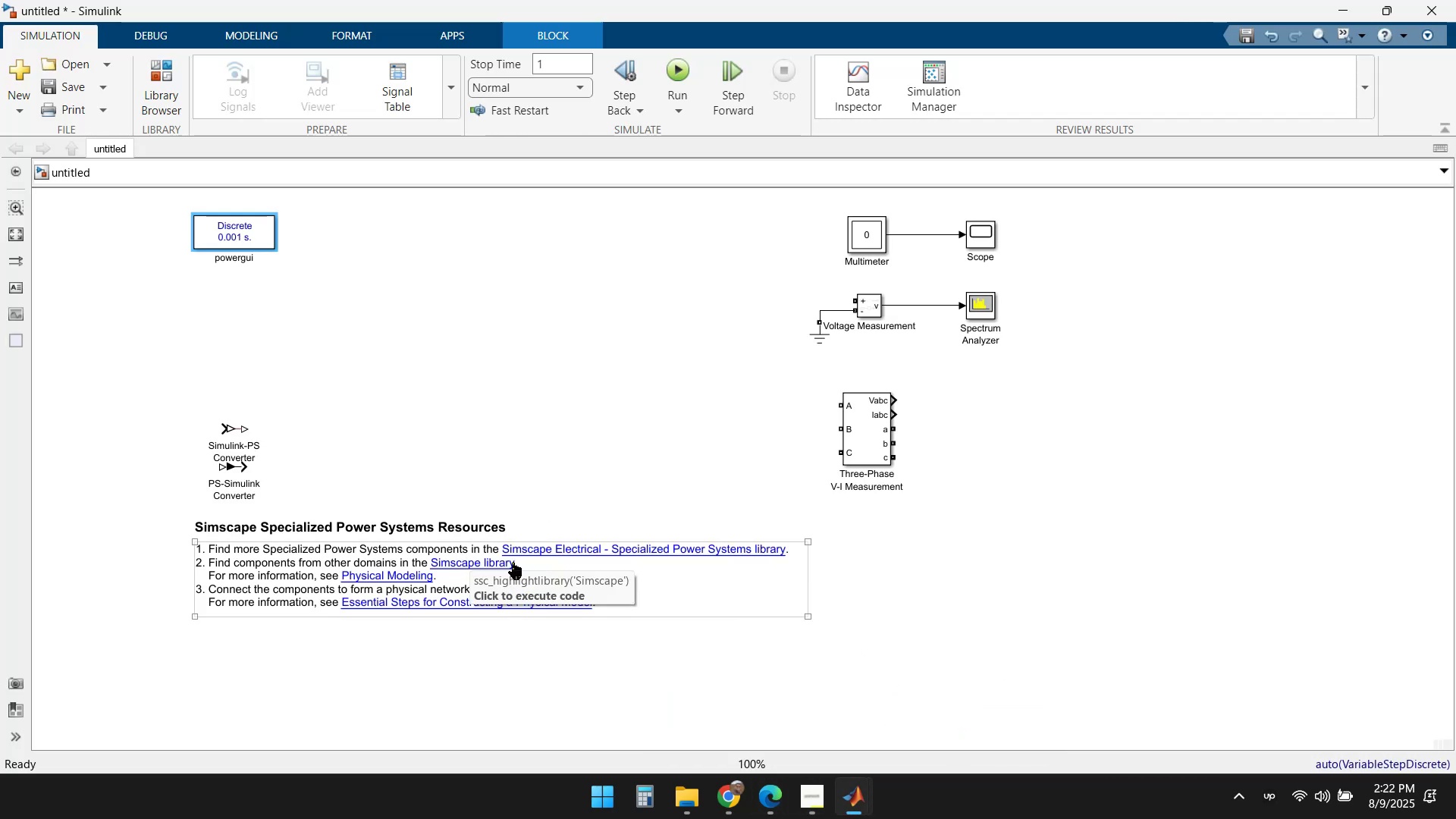 
left_click([540, 548])
 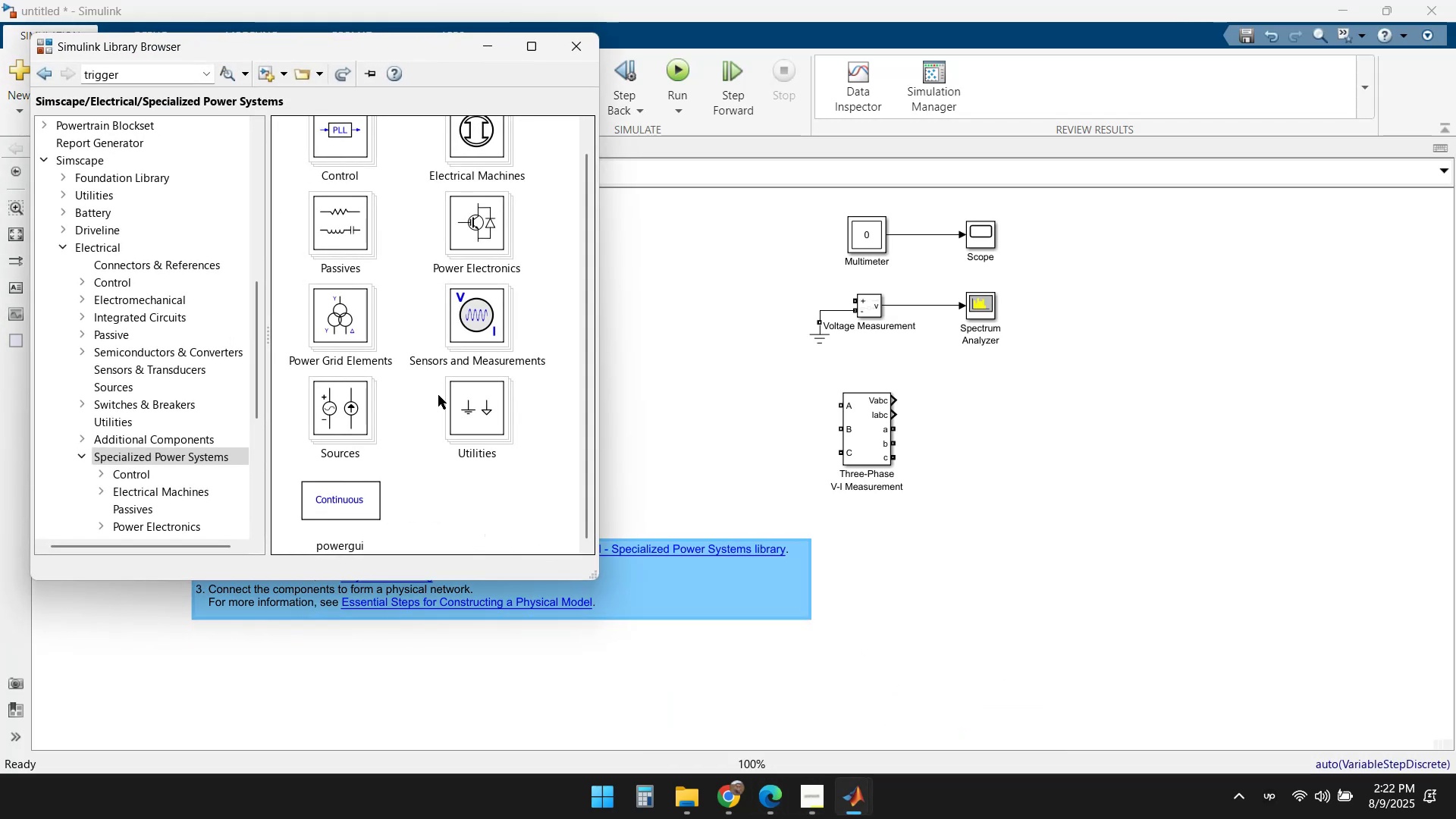 
scroll: coordinate [435, 370], scroll_direction: up, amount: 2.0
 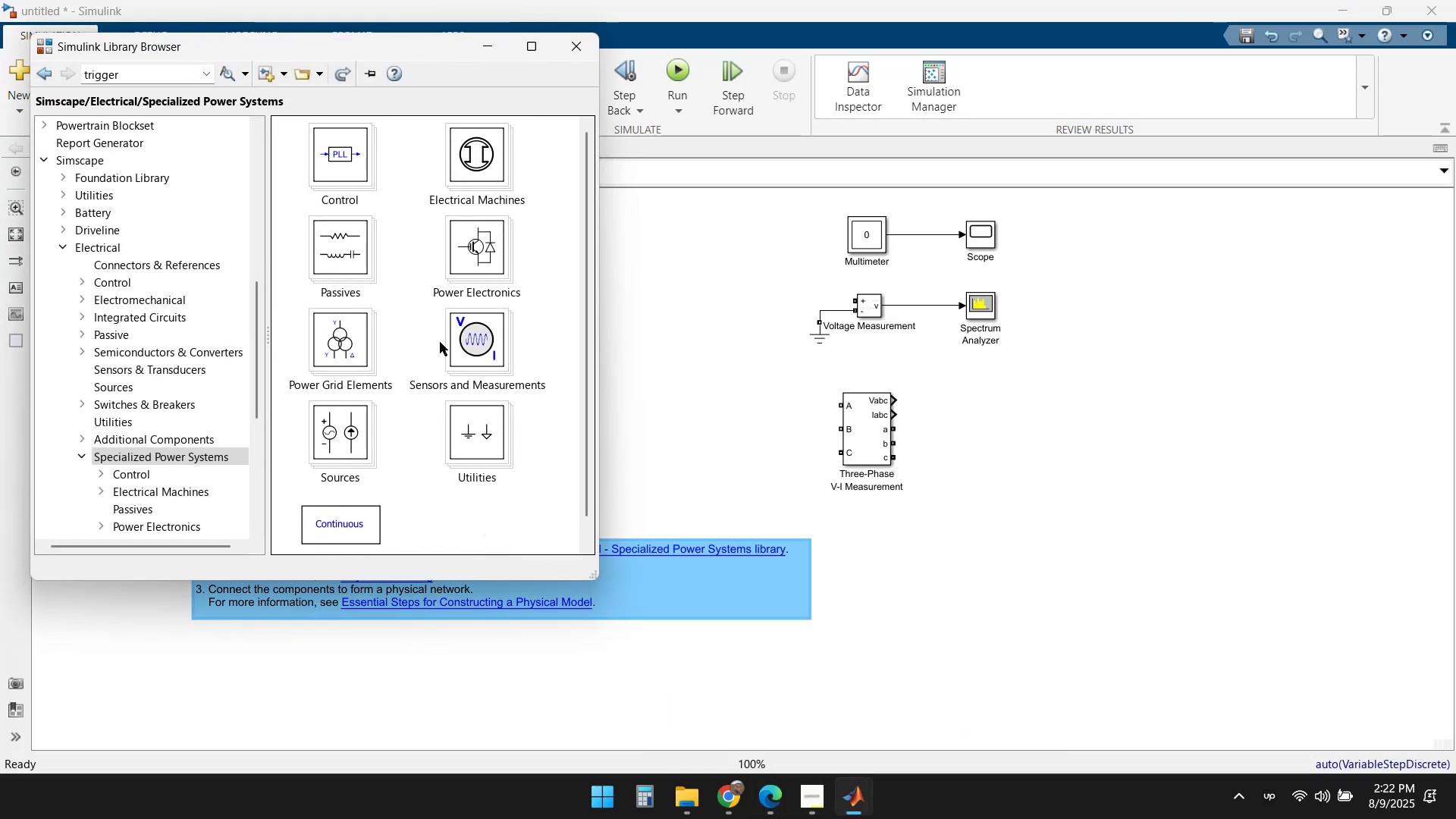 
scroll: coordinate [432, 344], scroll_direction: down, amount: 1.0
 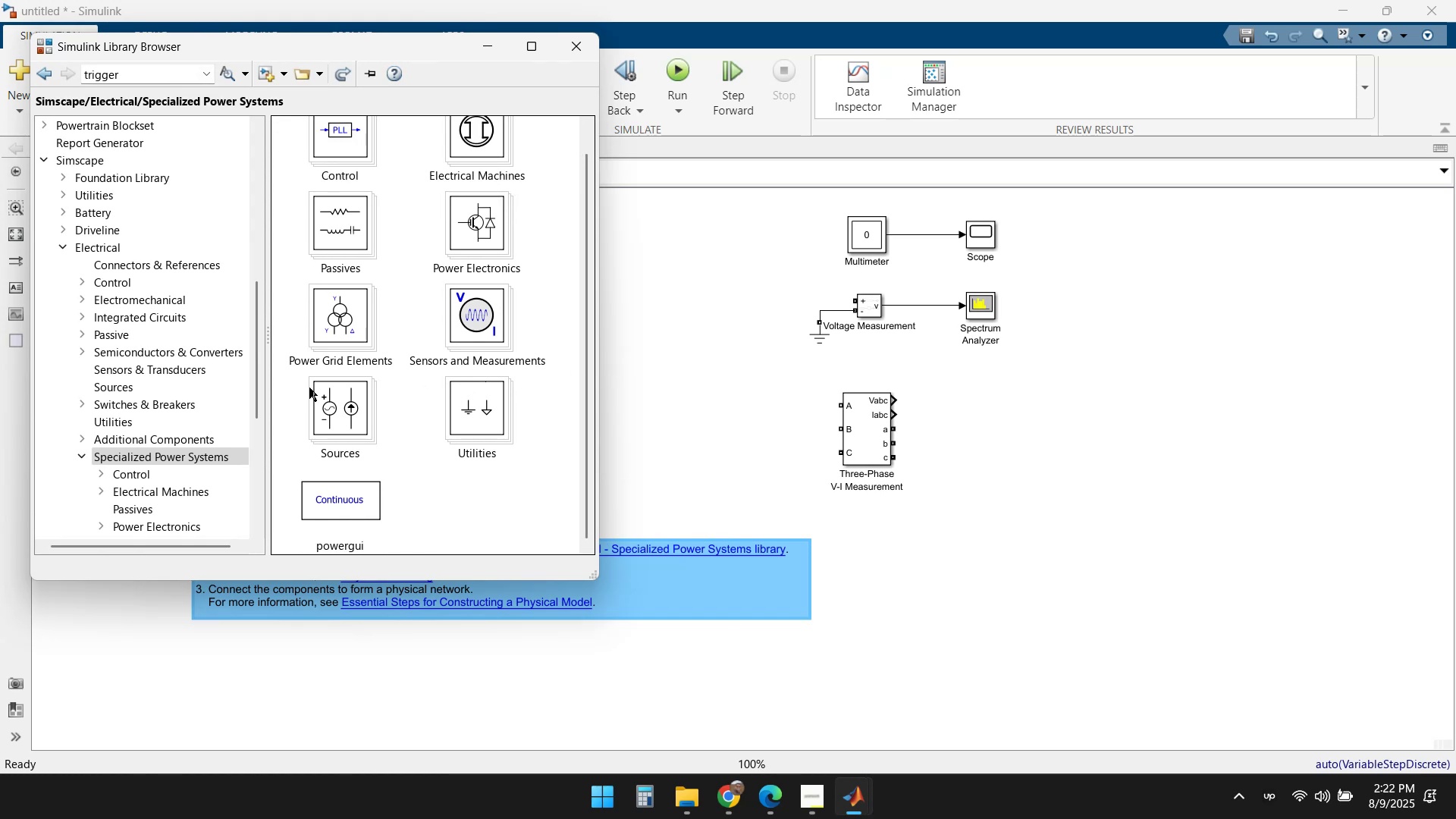 
left_click([100, 390])
 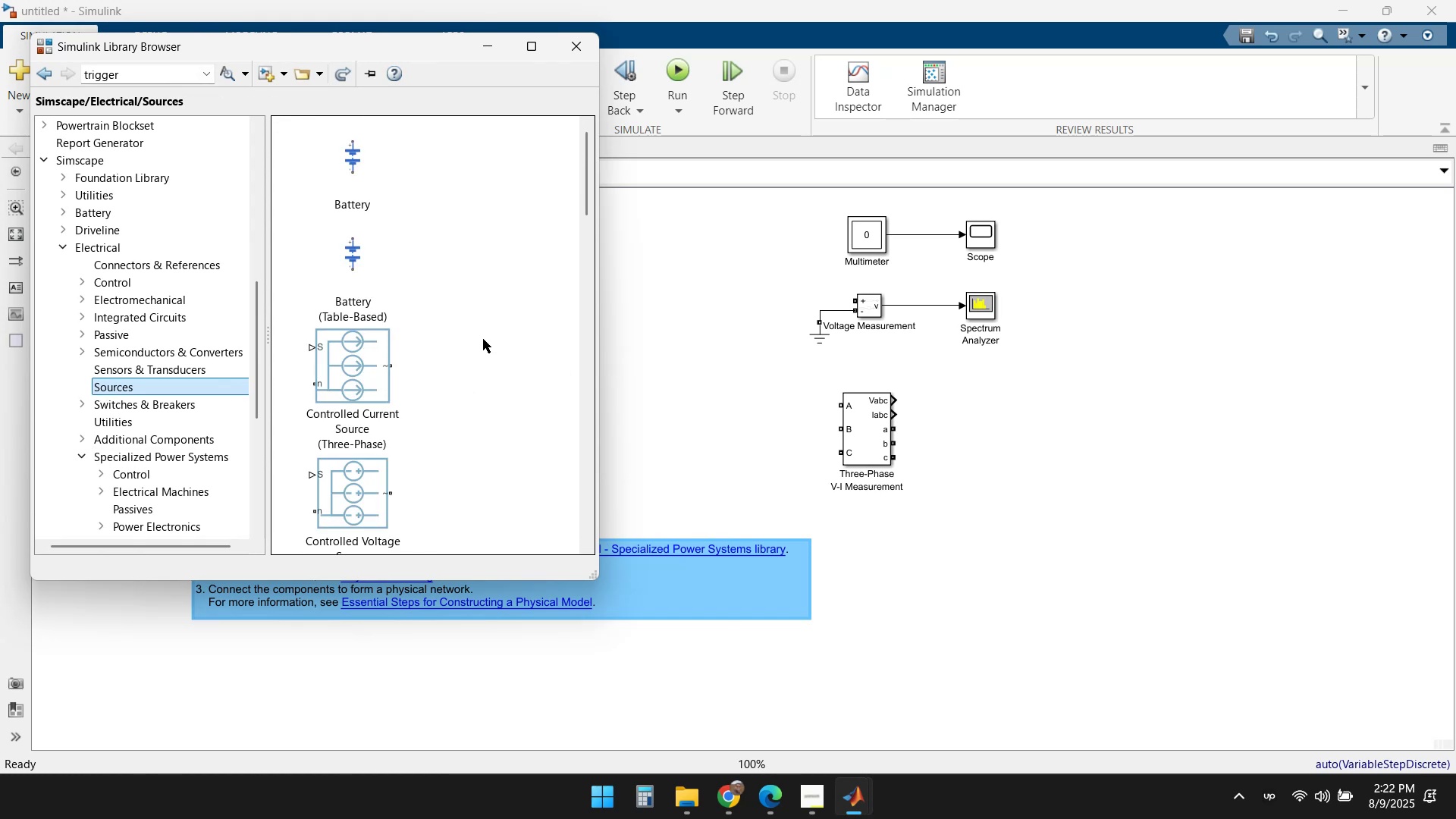 
scroll: coordinate [482, 315], scroll_direction: down, amount: 43.0
 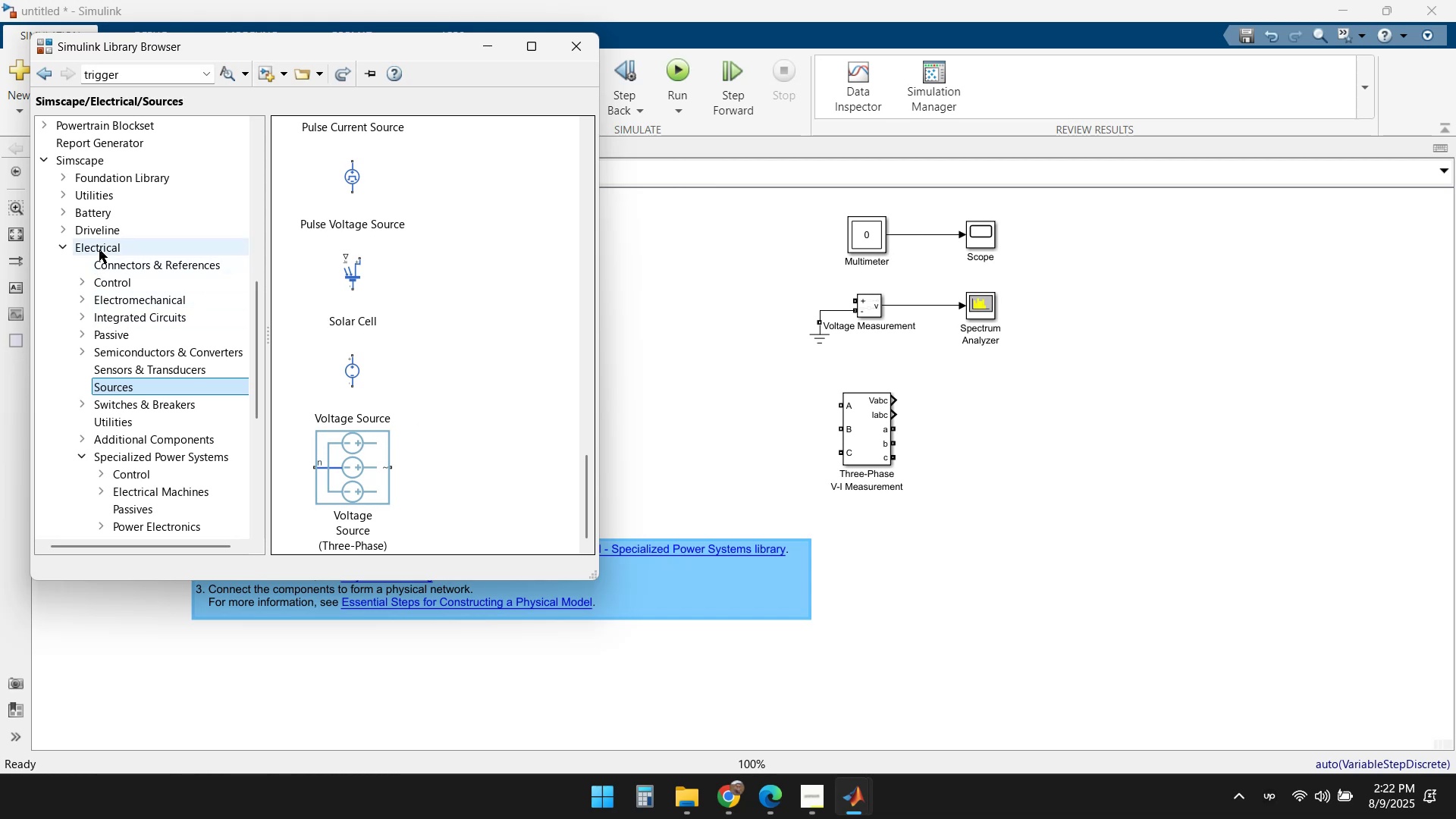 
wait(5.34)
 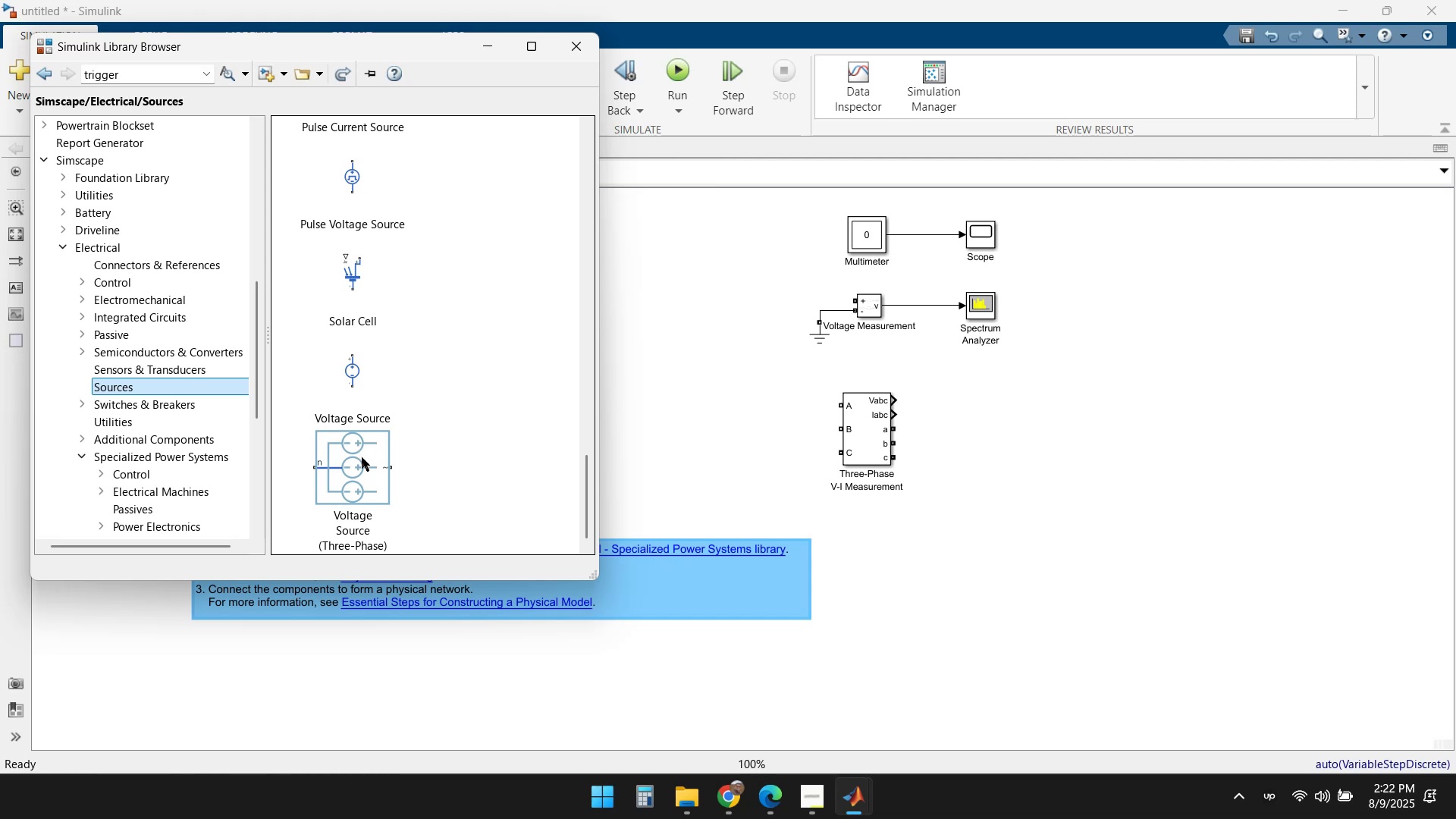 
left_click([764, 799])
 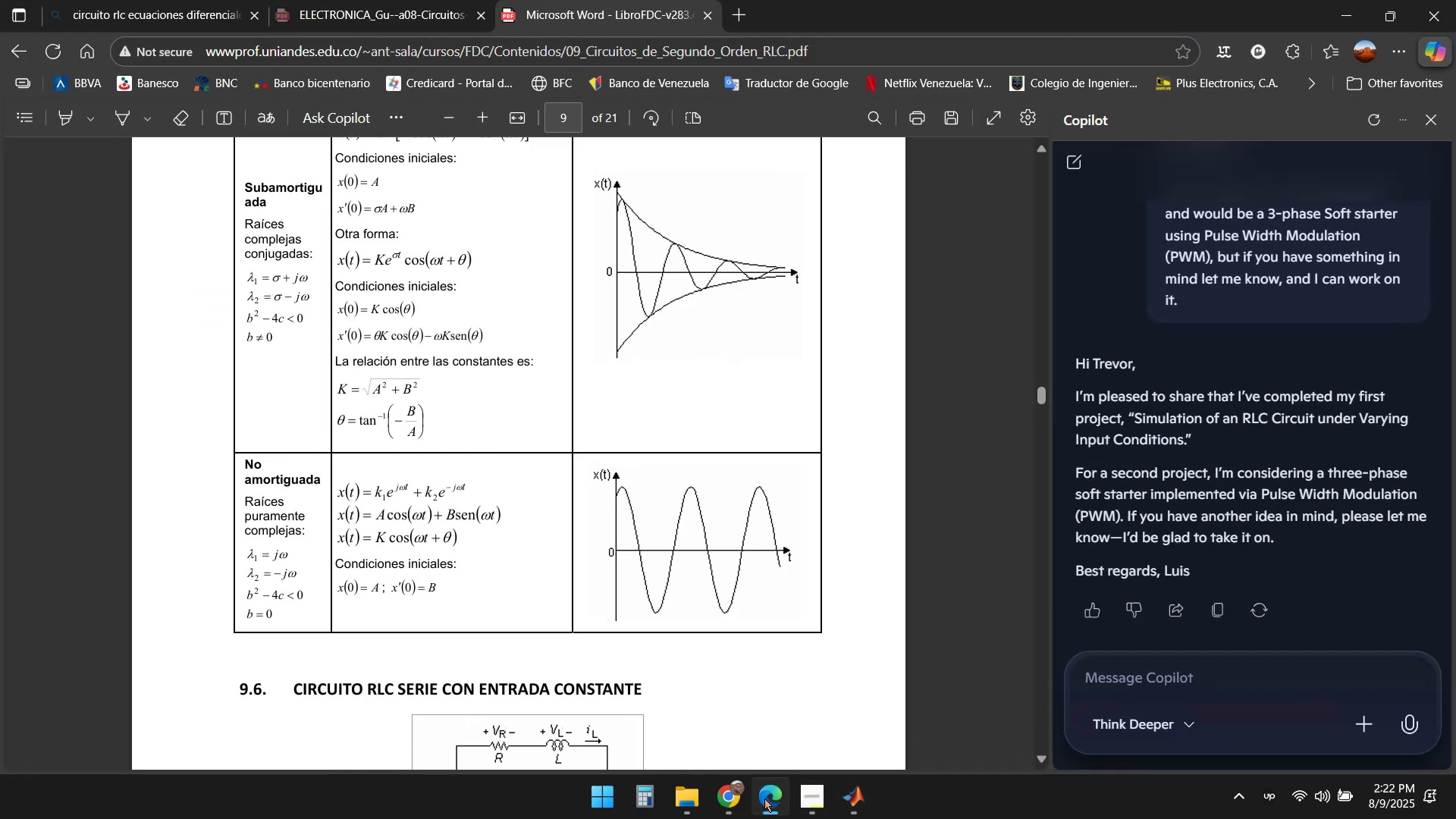 
left_click([764, 799])
 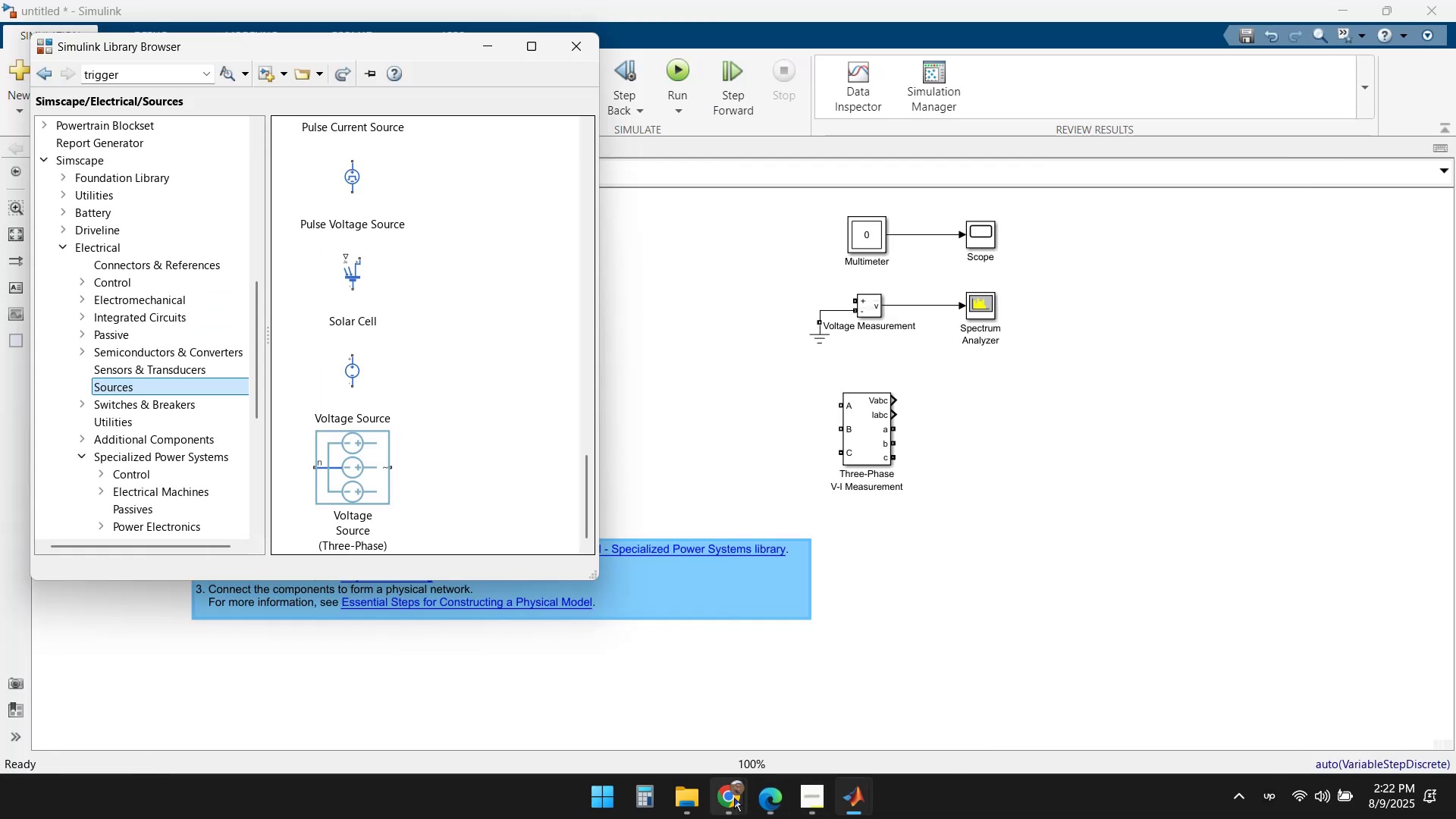 
left_click([730, 797])
 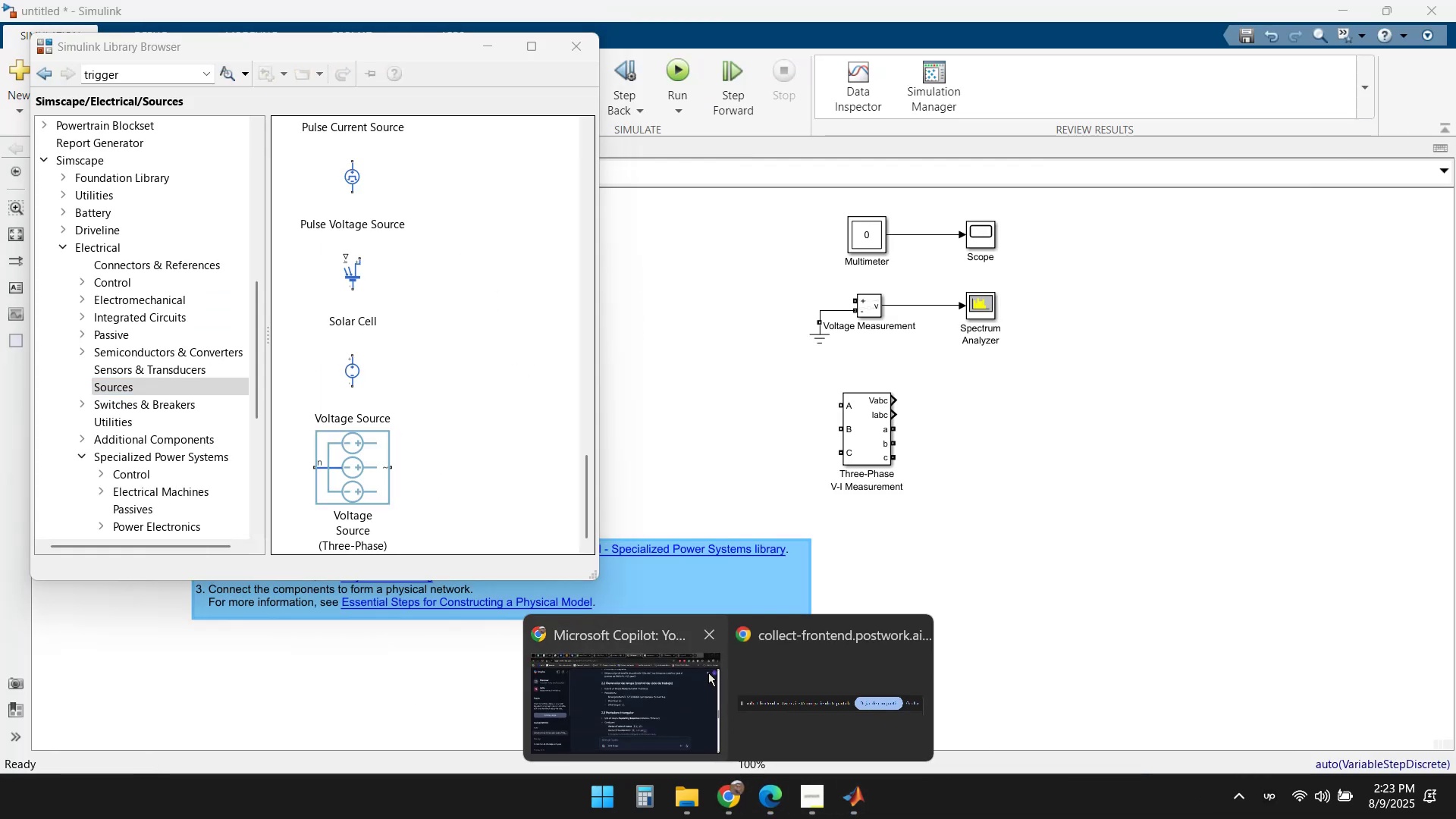 
left_click([627, 683])
 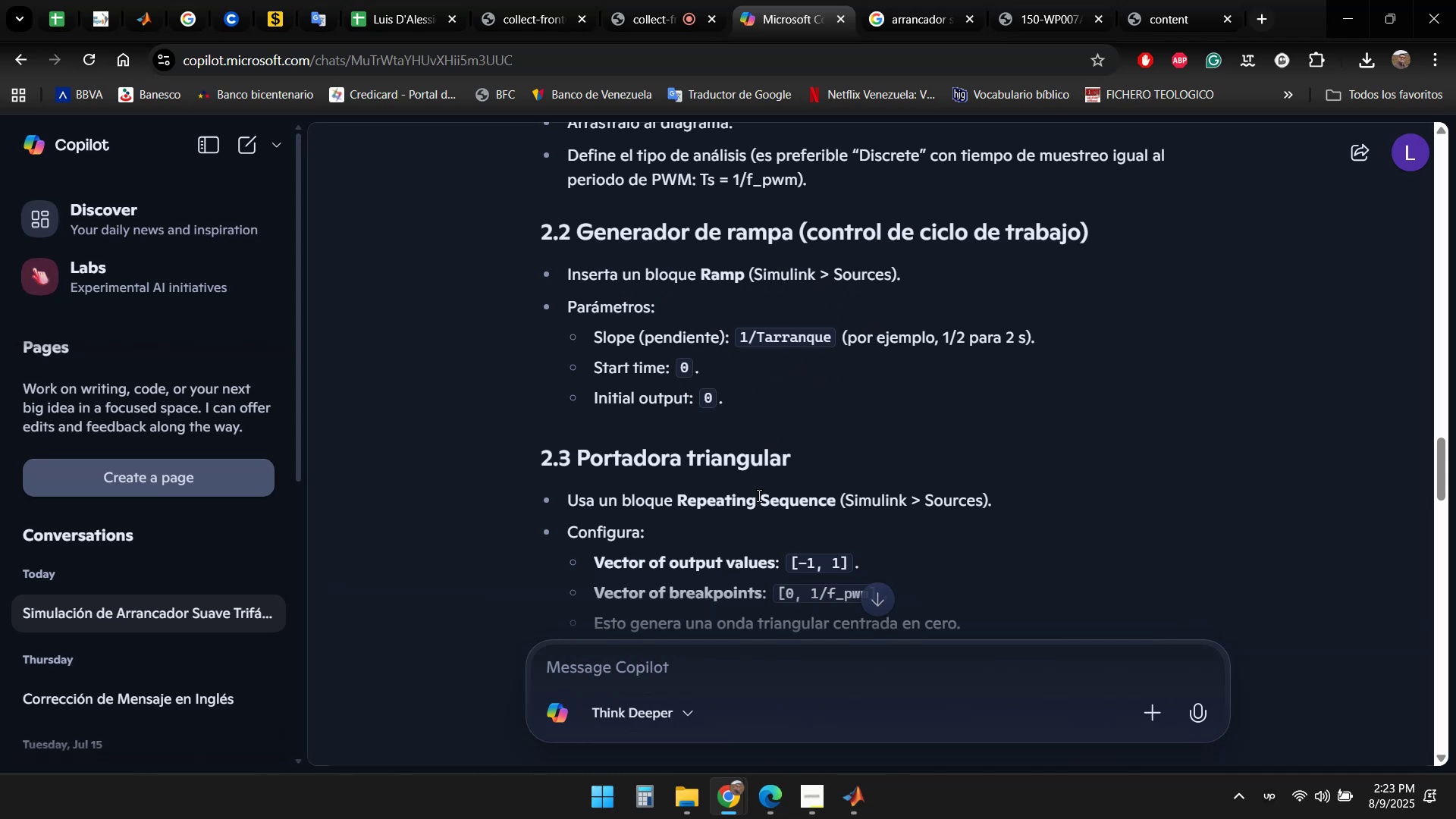 
wait(7.99)
 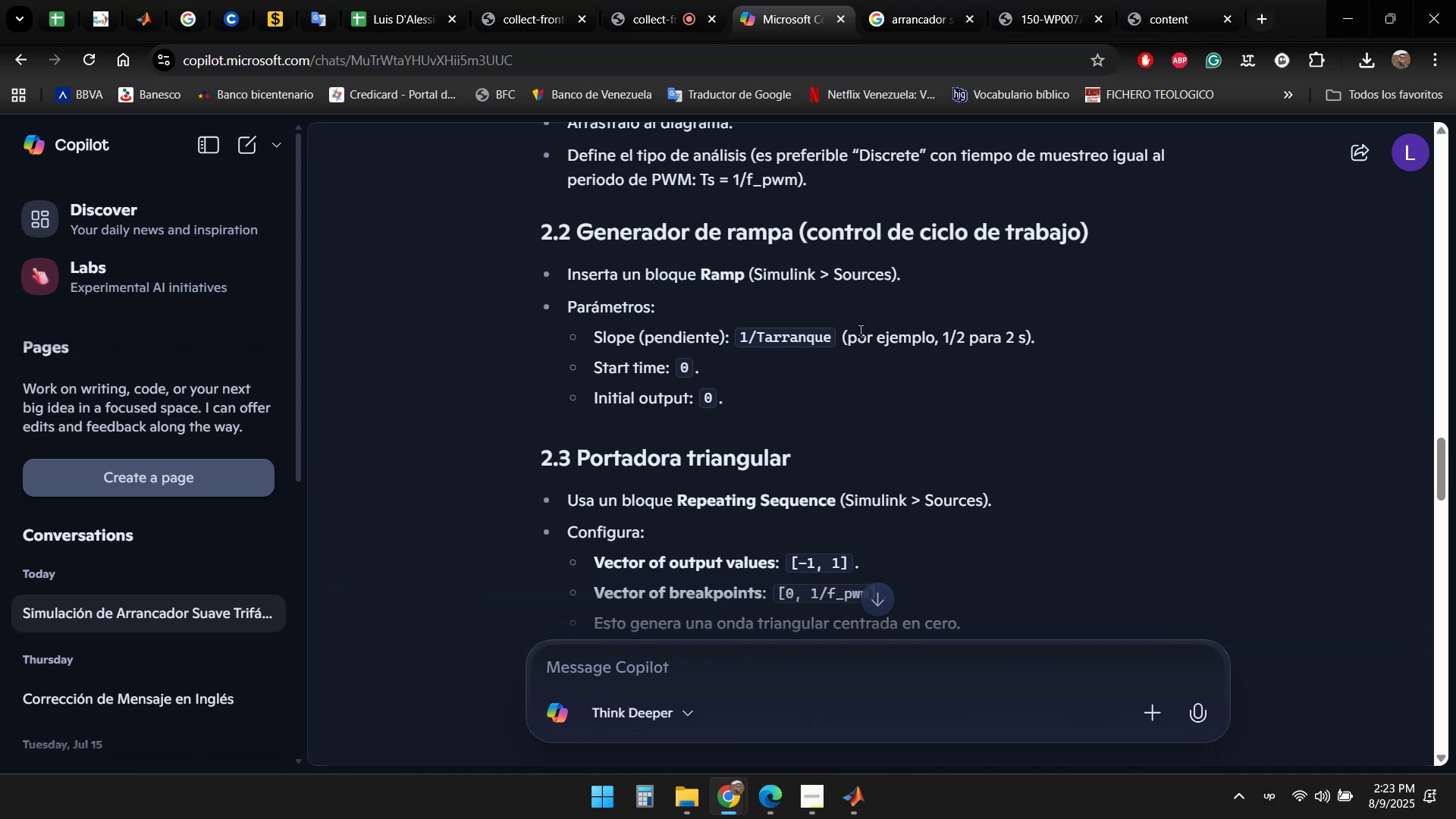 
left_click([852, 807])
 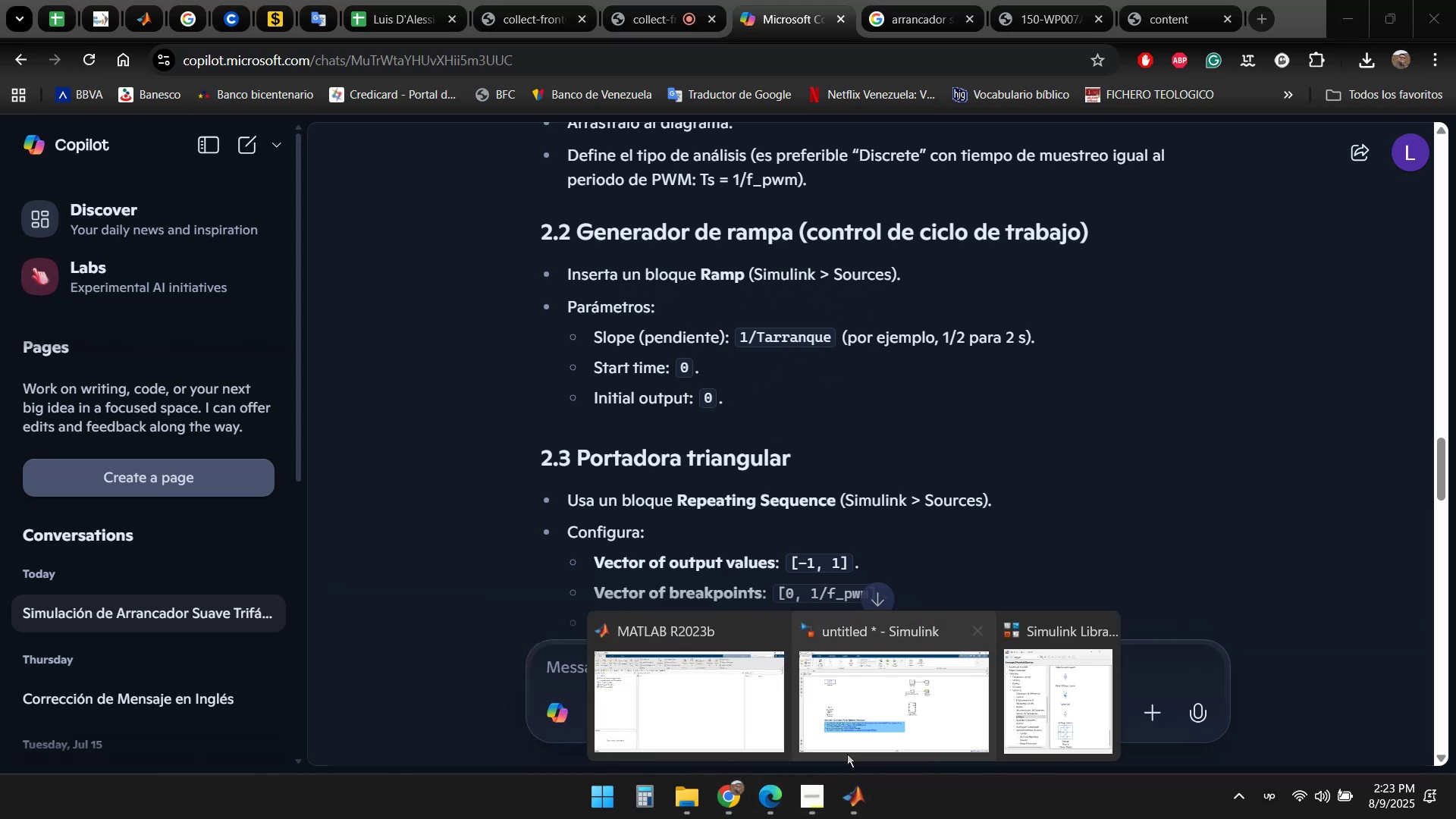 
left_click([894, 720])
 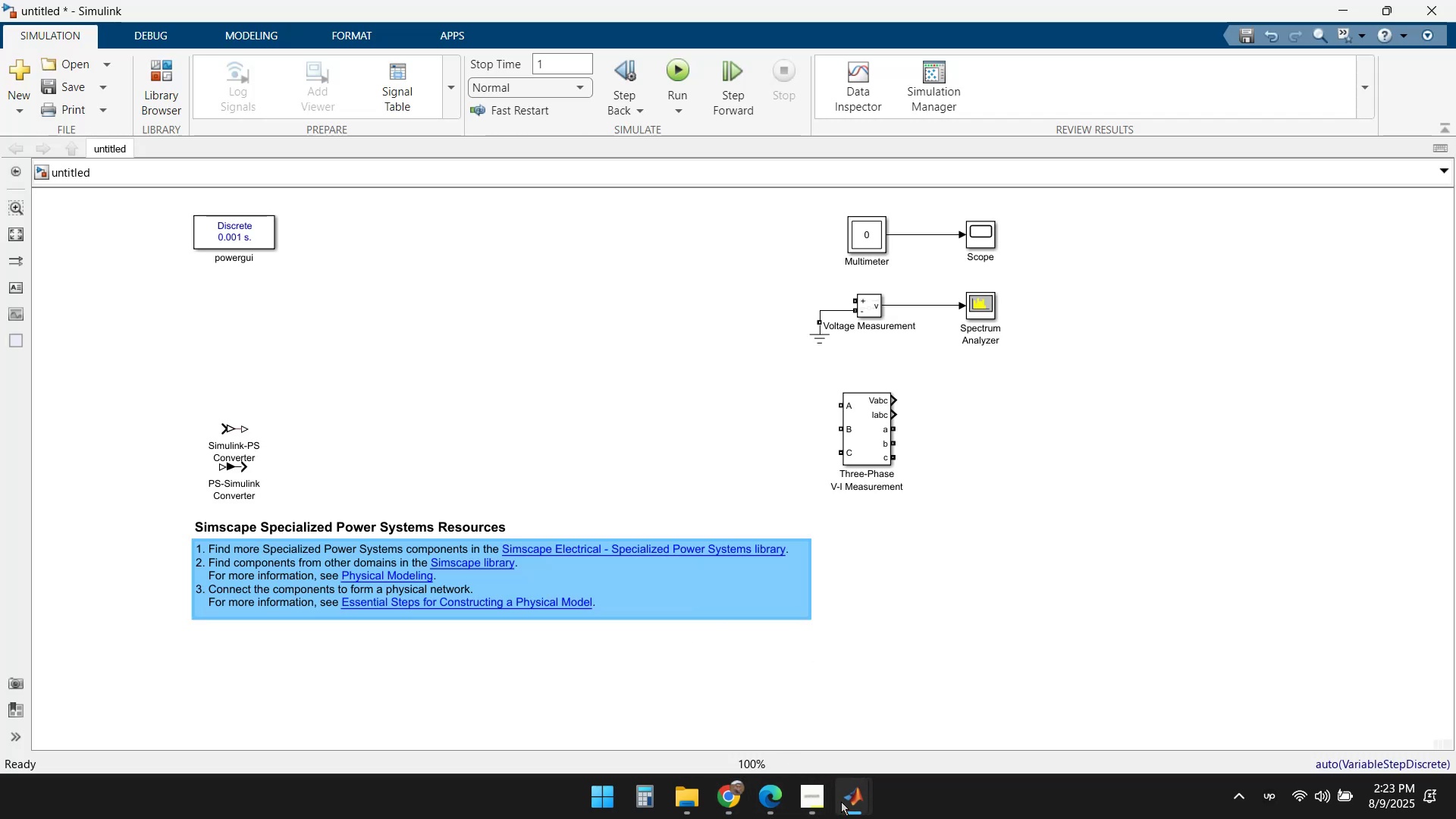 
left_click([1044, 720])
 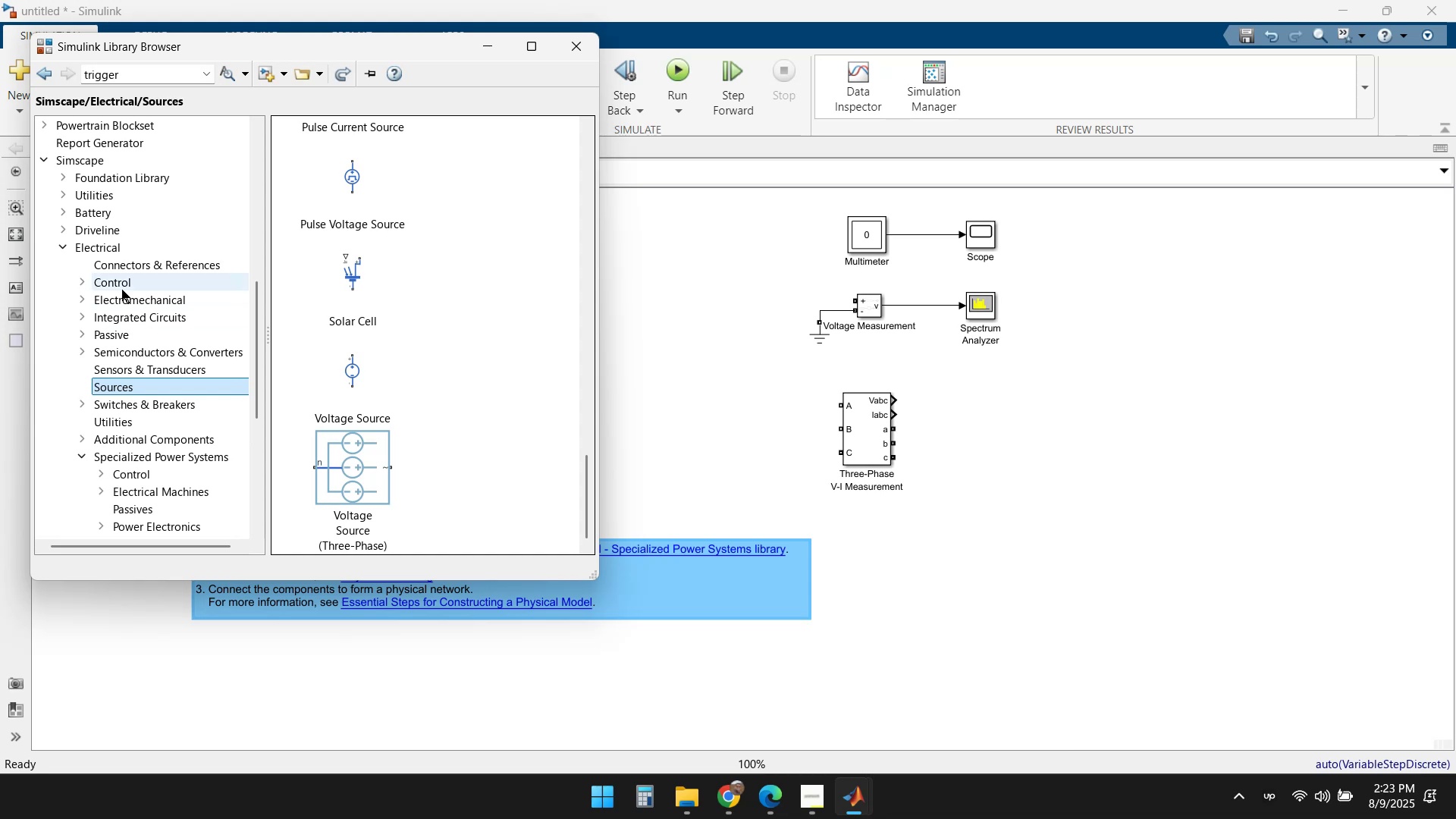 
scroll: coordinate [122, 286], scroll_direction: up, amount: 3.0
 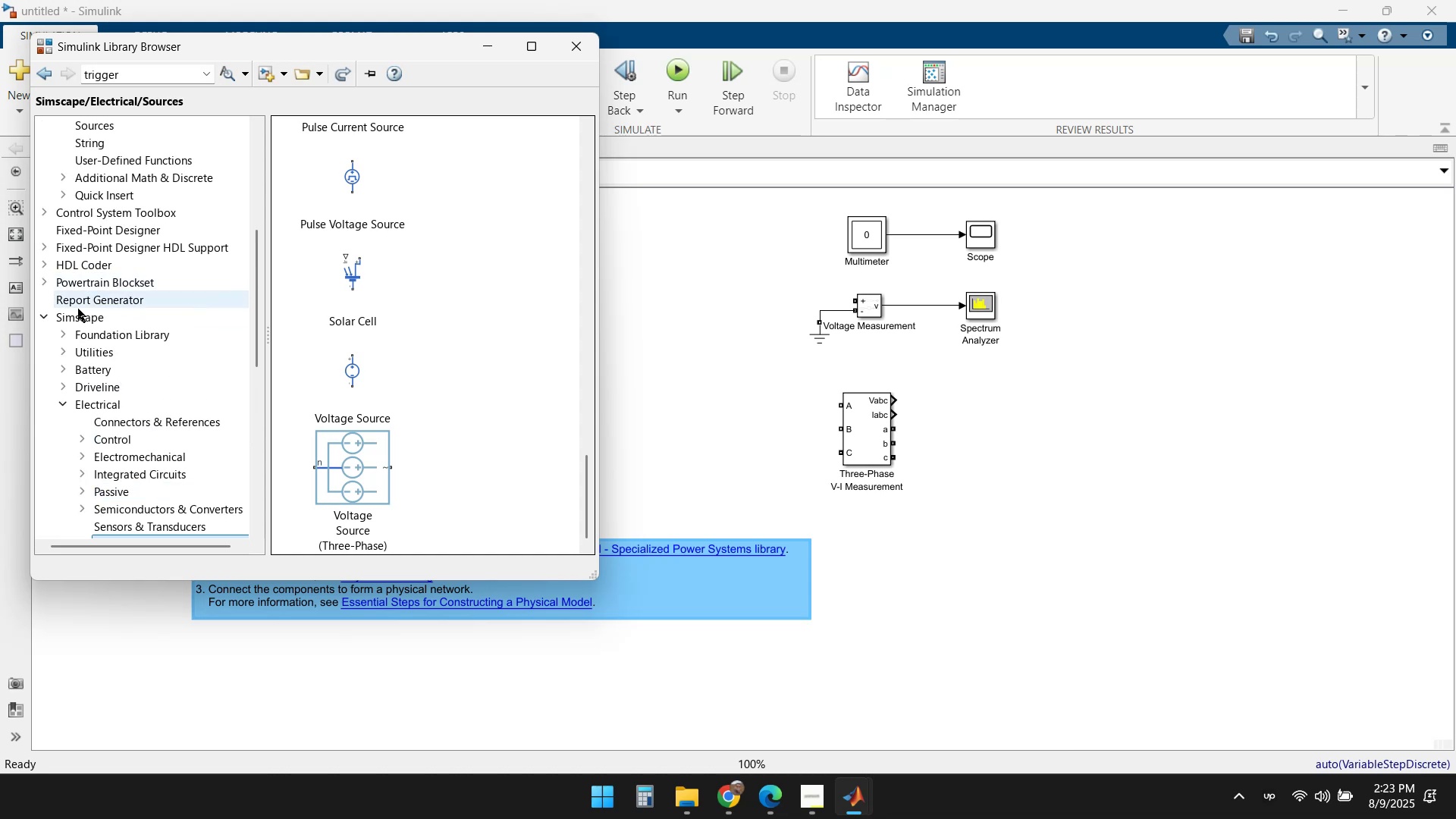 
scroll: coordinate [68, 354], scroll_direction: down, amount: 10.0
 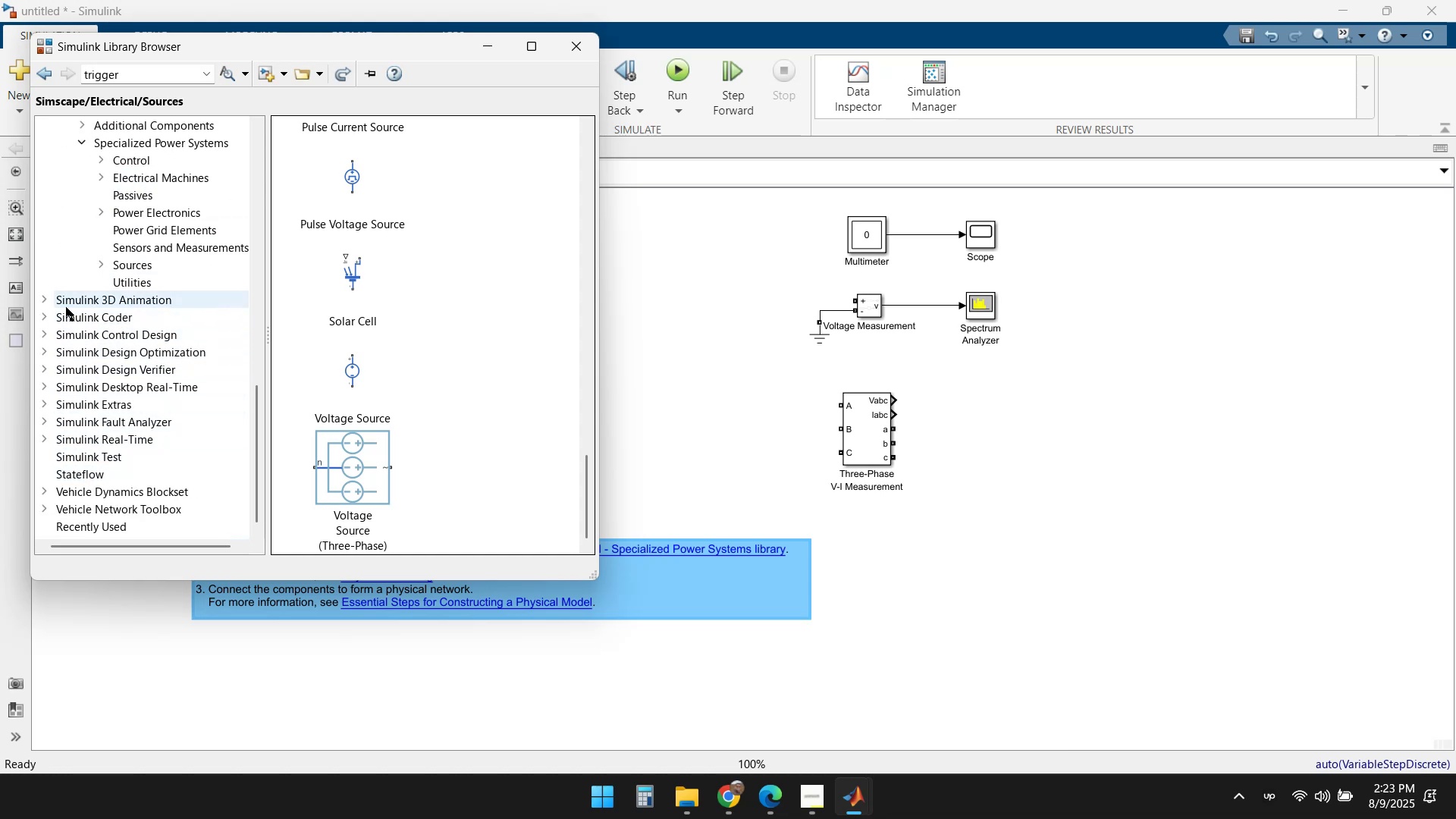 
wait(6.32)
 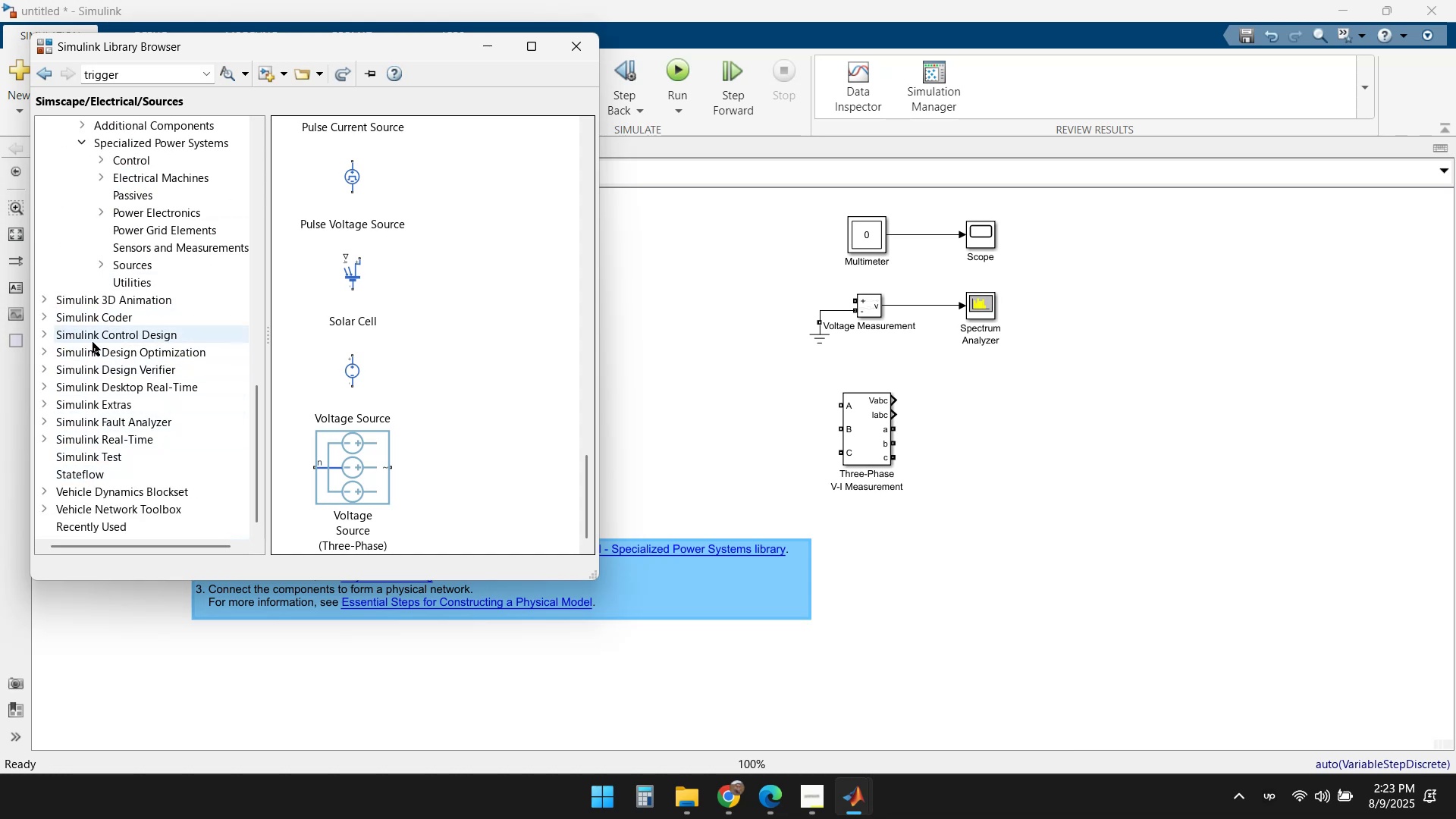 
scroll: coordinate [99, 443], scroll_direction: down, amount: 2.0
 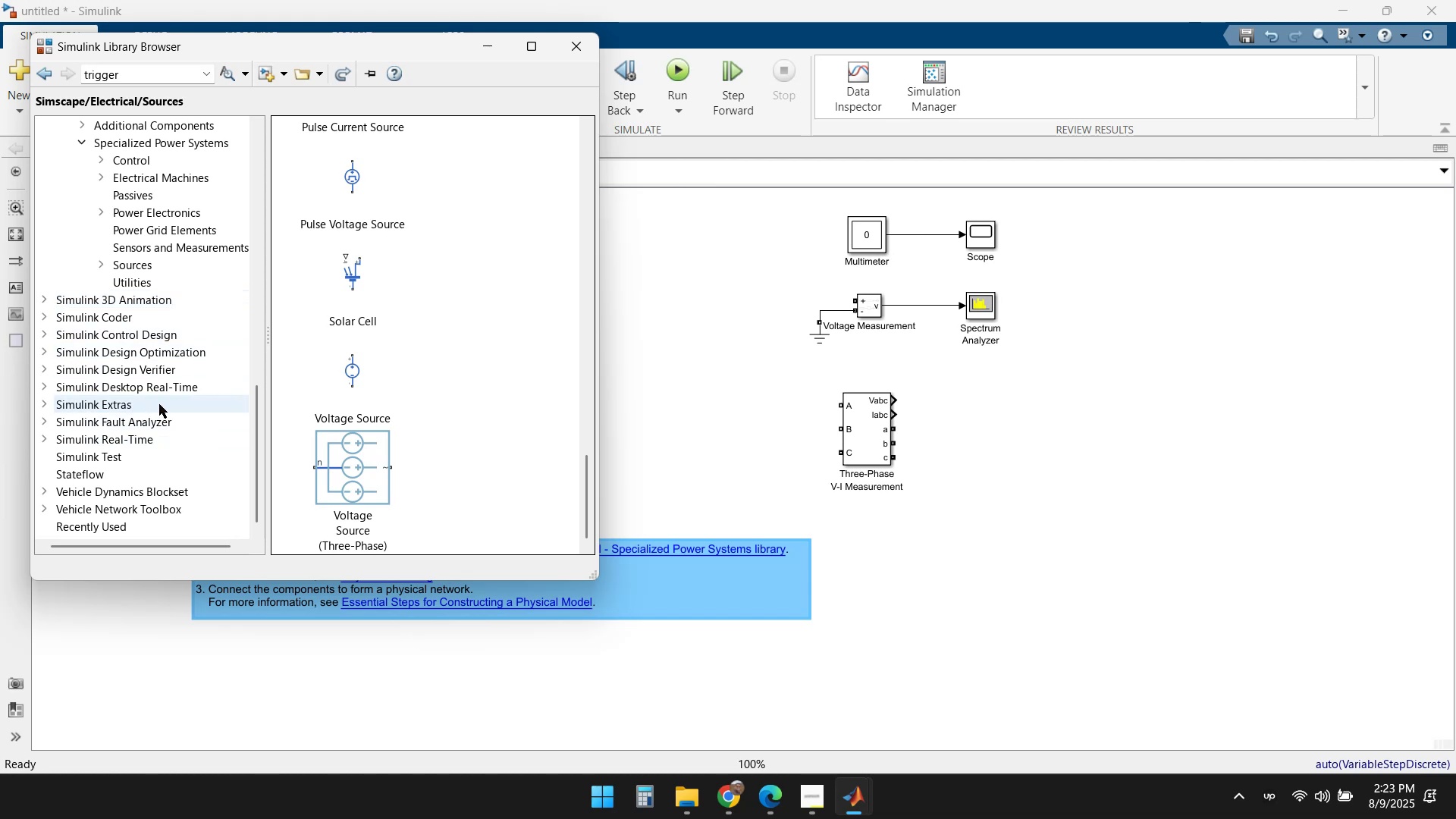 
scroll: coordinate [167, 340], scroll_direction: up, amount: 3.0
 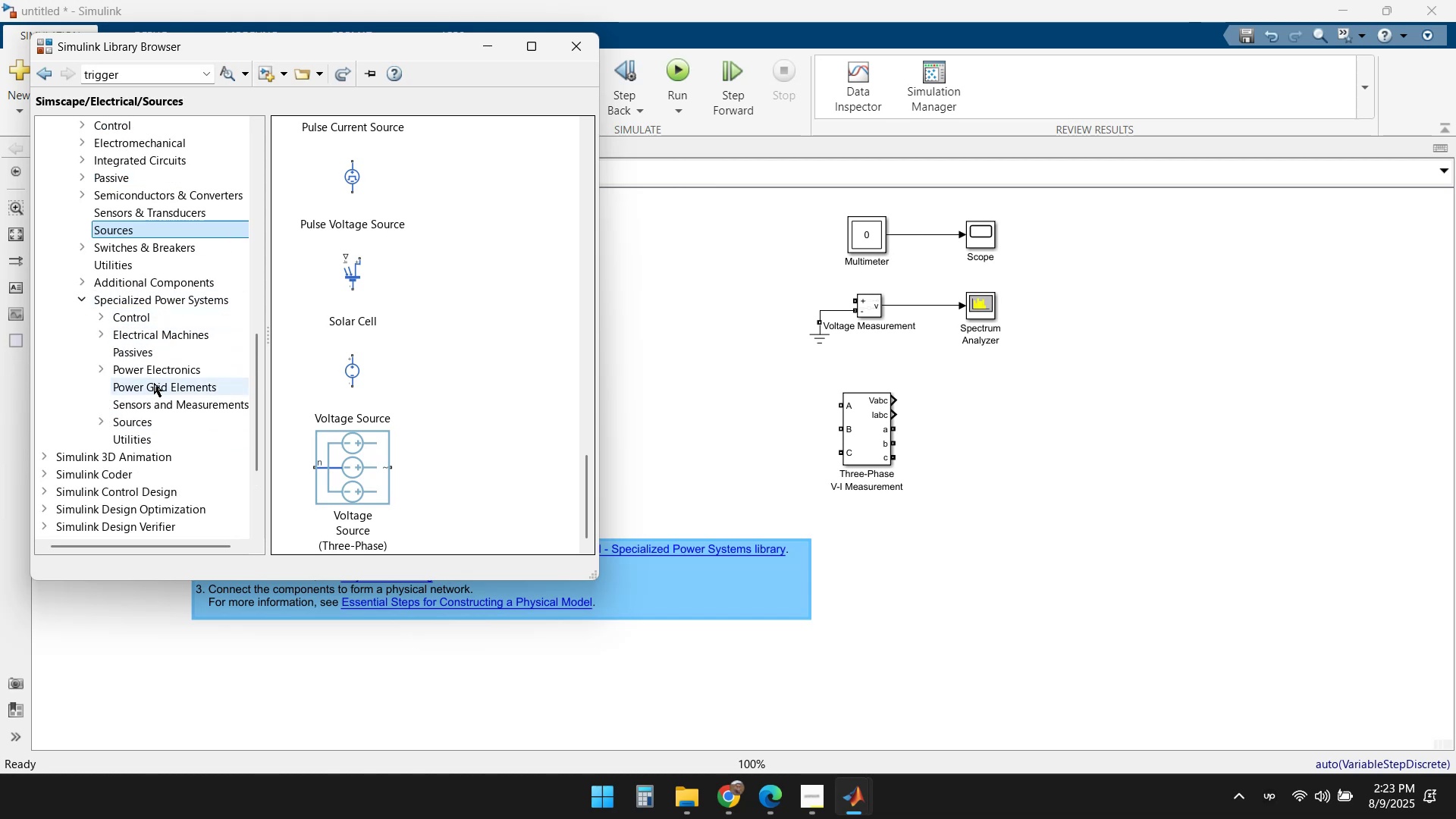 
left_click([128, 422])
 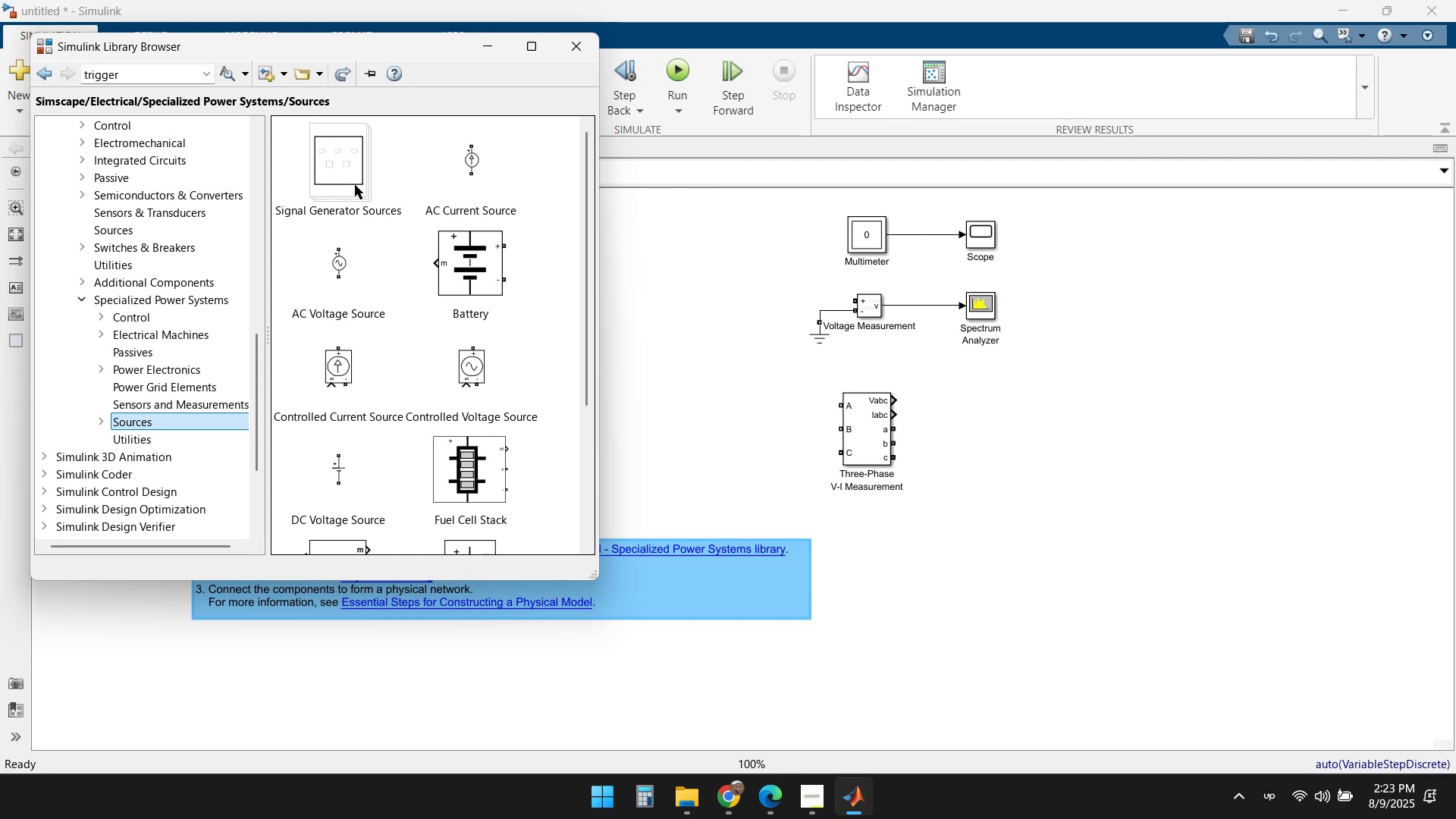 
double_click([339, 172])
 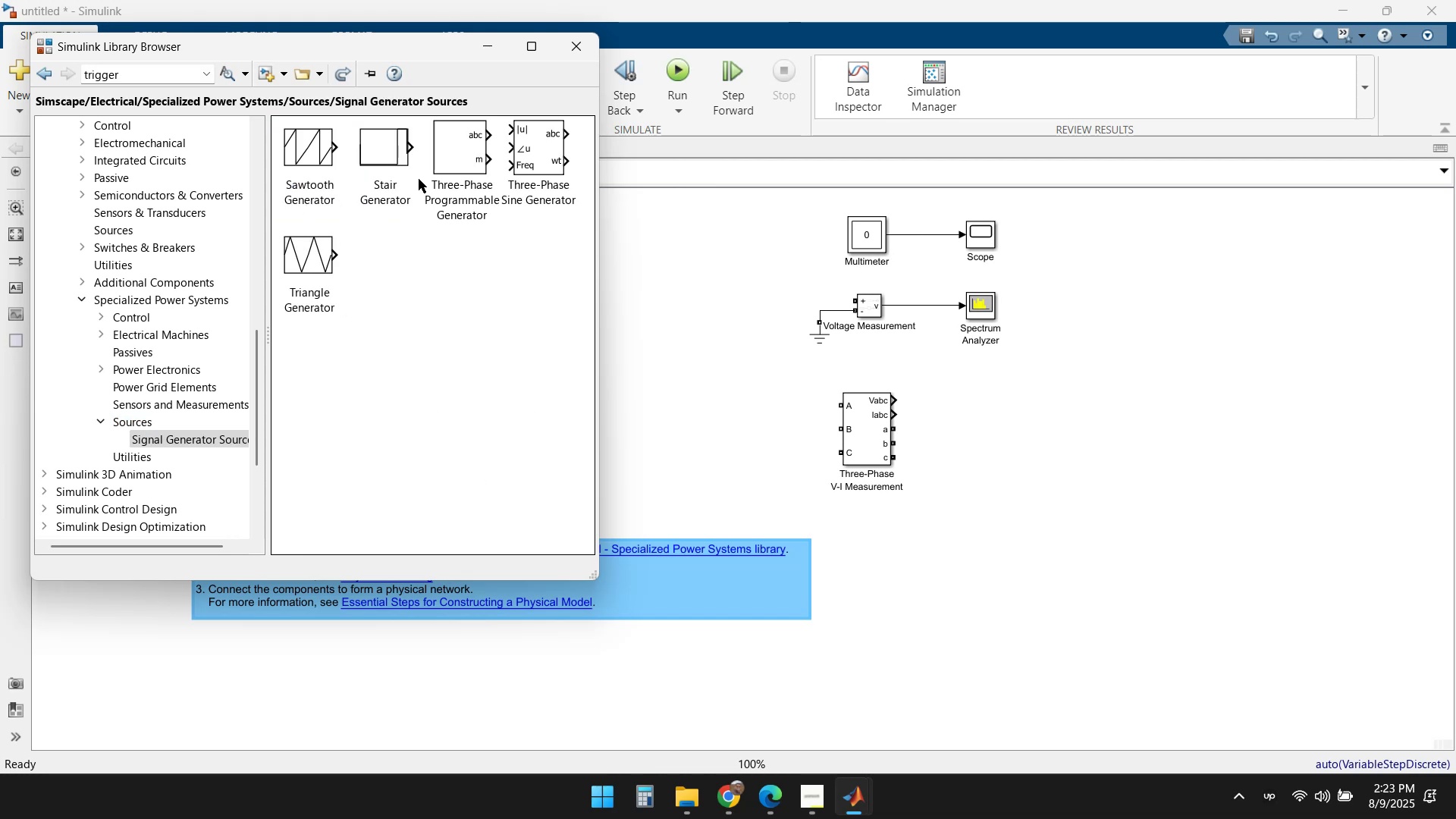 
wait(5.55)
 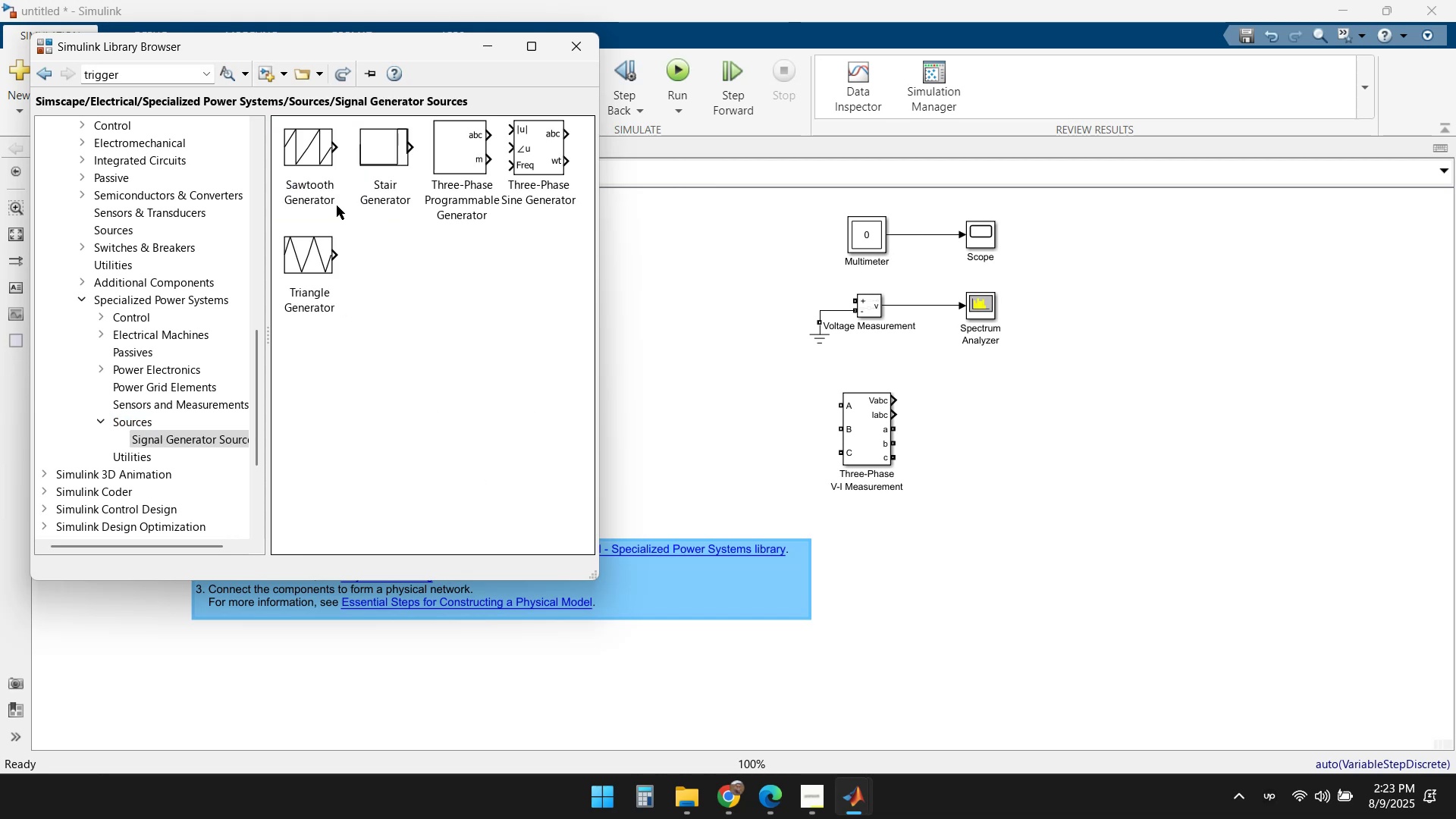 
left_click([40, 70])
 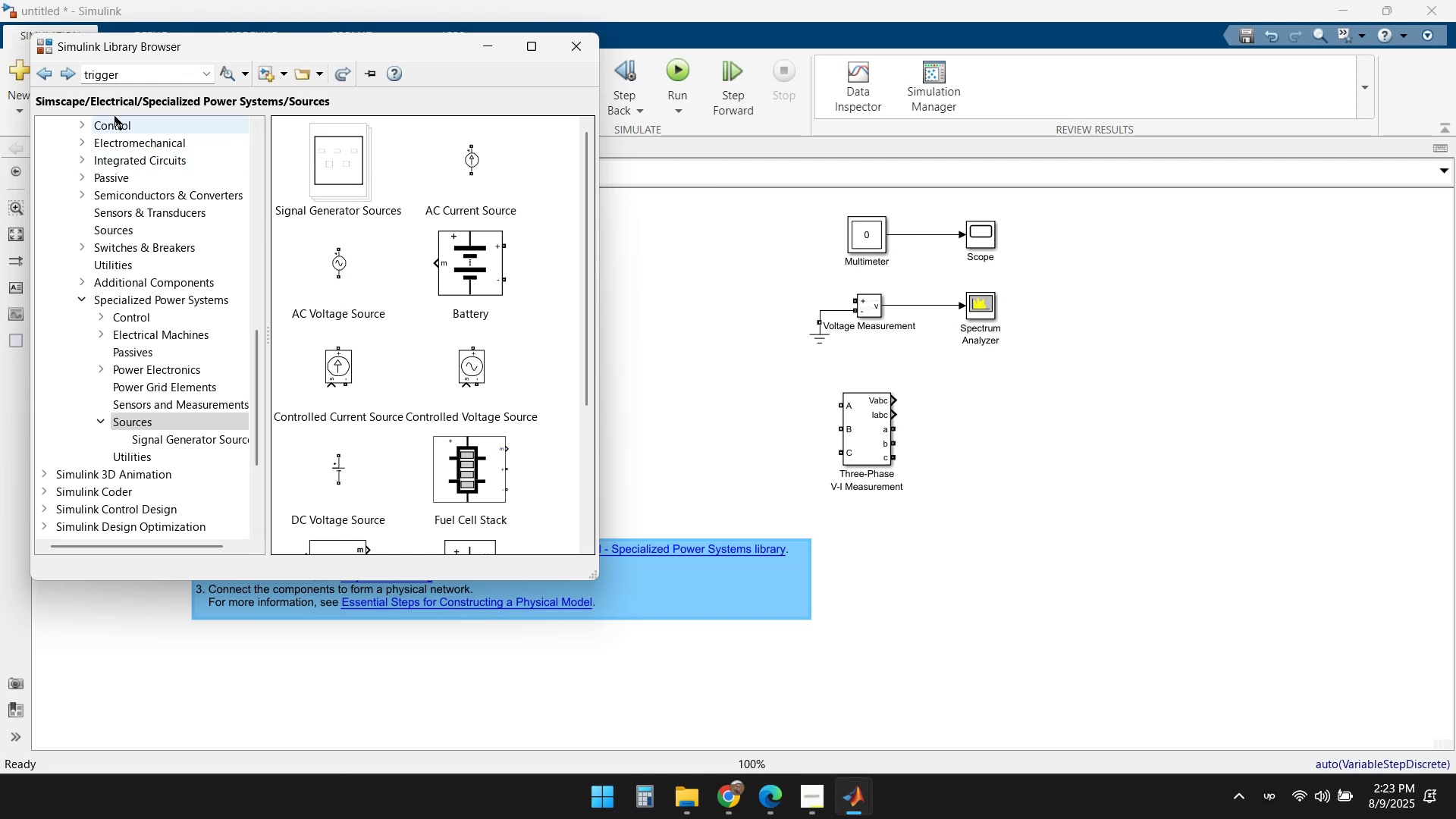 
wait(6.11)
 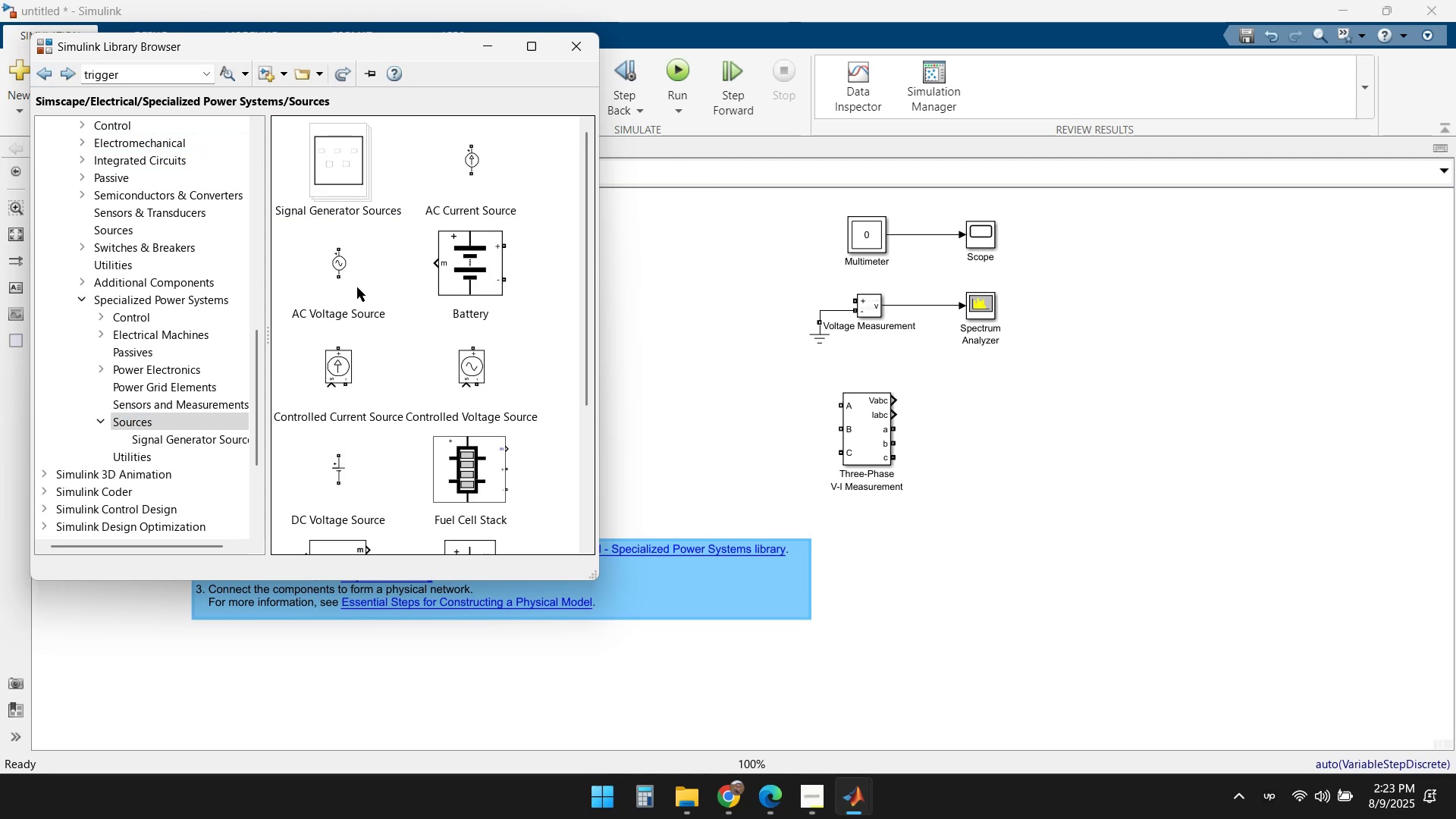 
left_click([720, 798])
 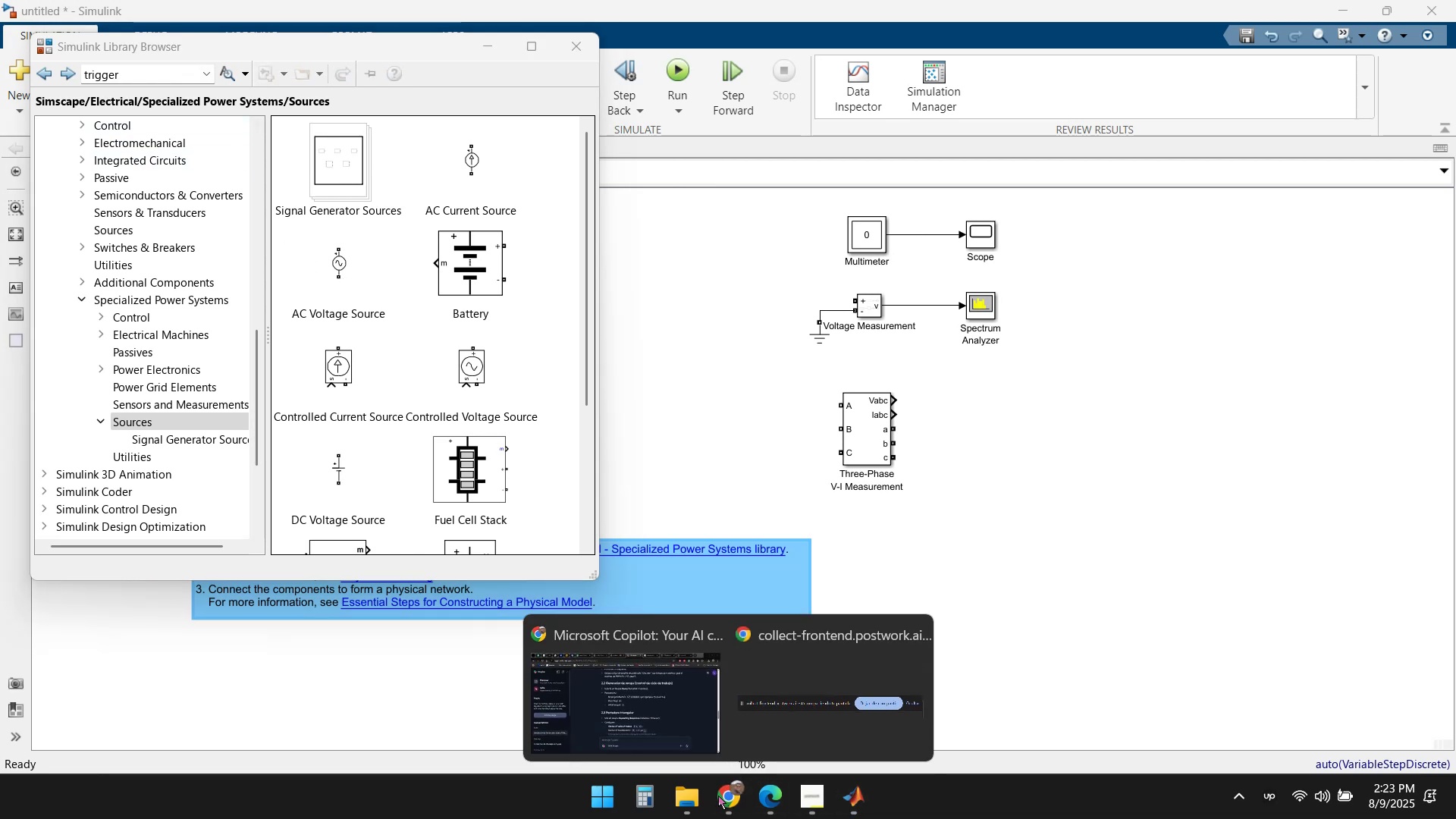 
left_click([661, 655])
 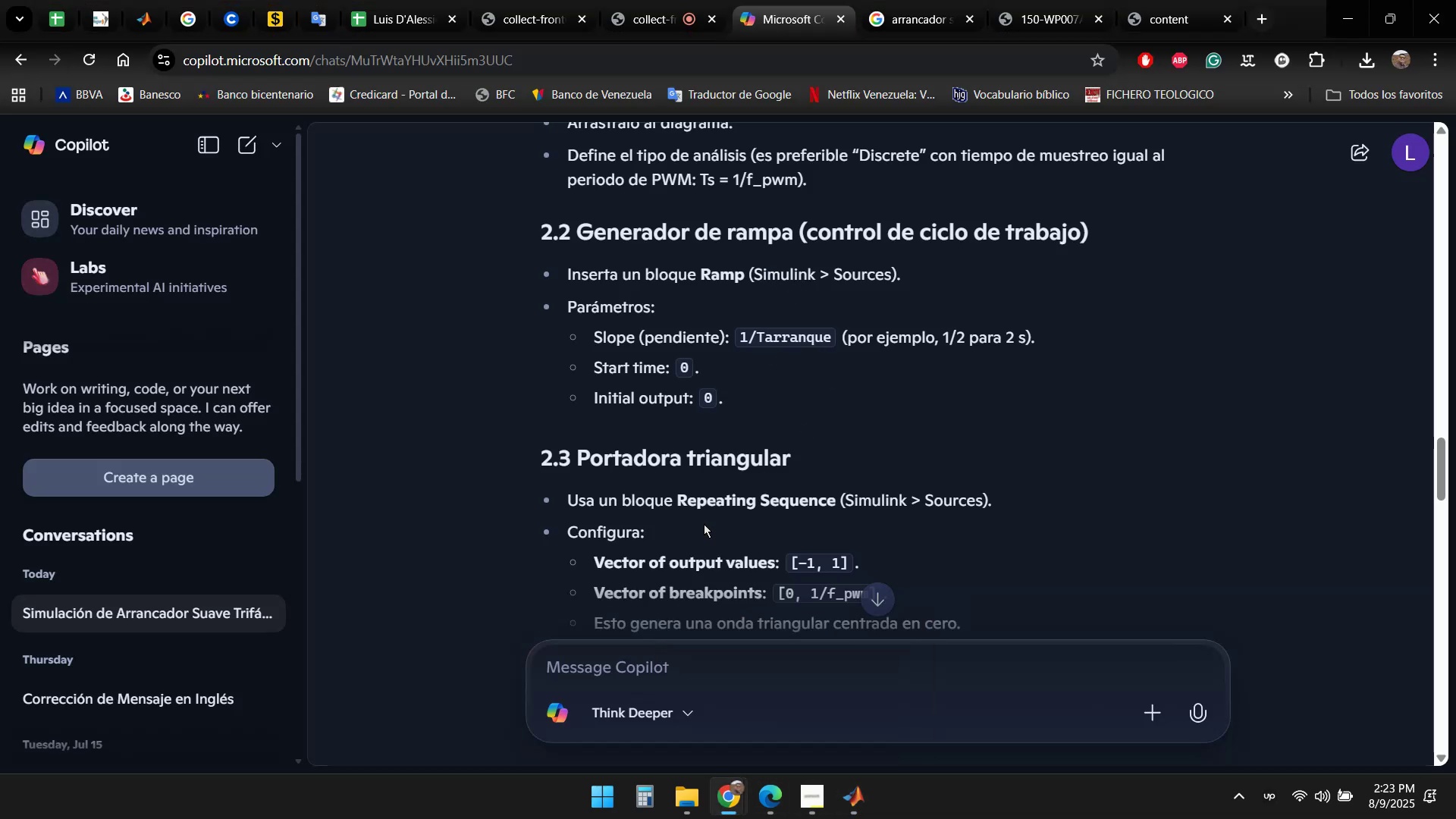 
left_click([738, 811])
 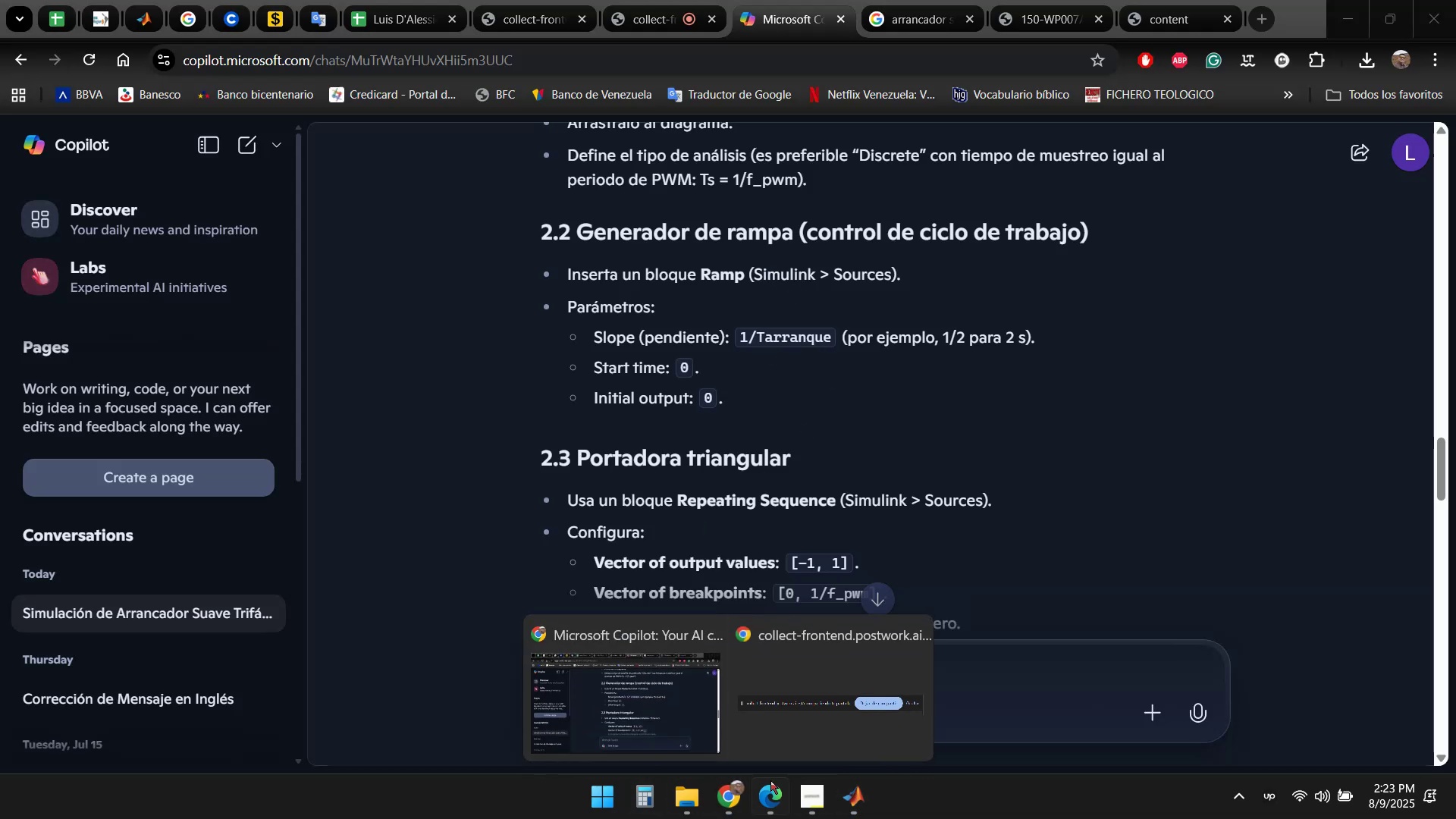 
left_click_drag(start_coordinate=[852, 797], to_coordinate=[849, 798])
 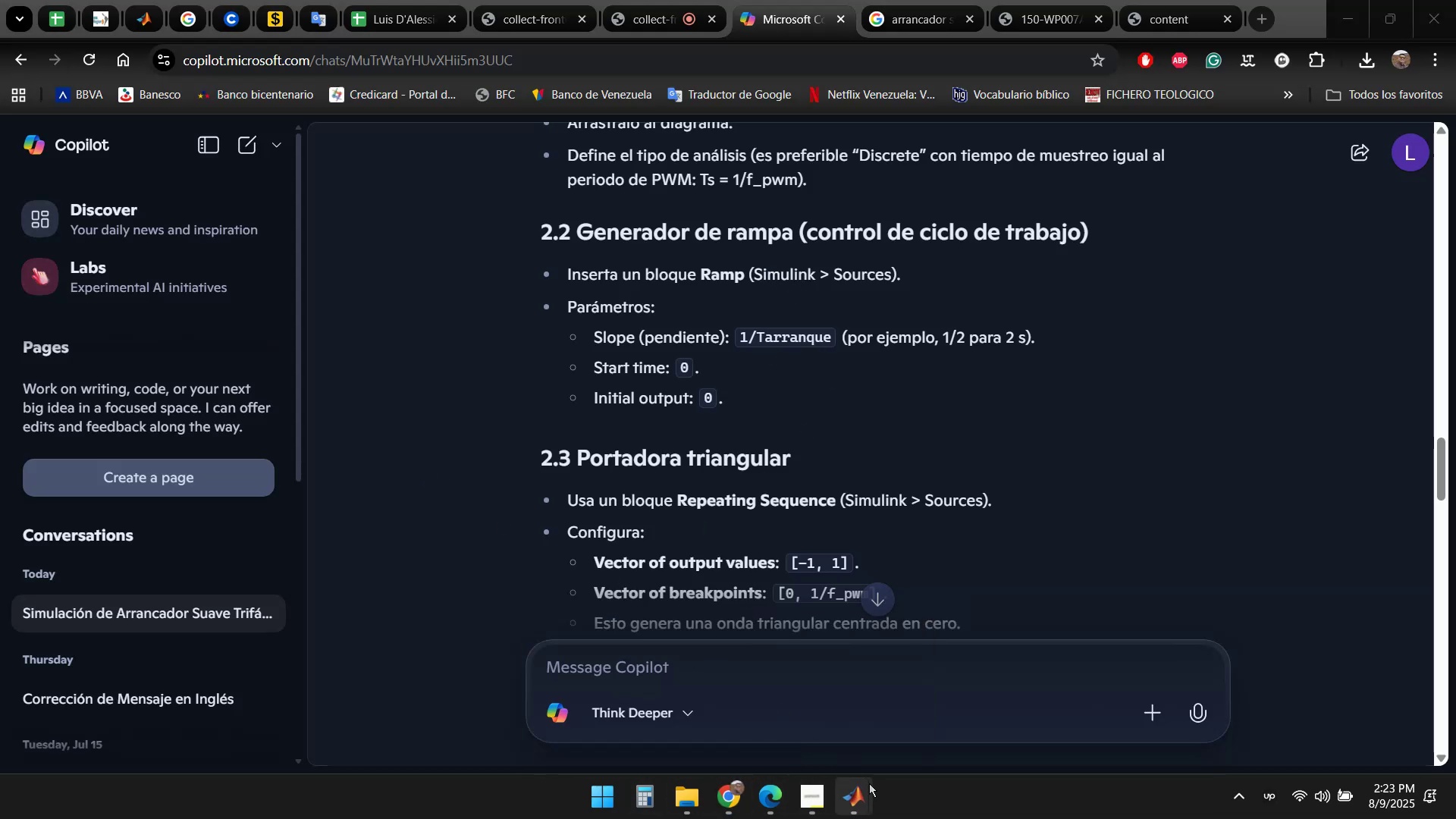 
left_click([863, 804])
 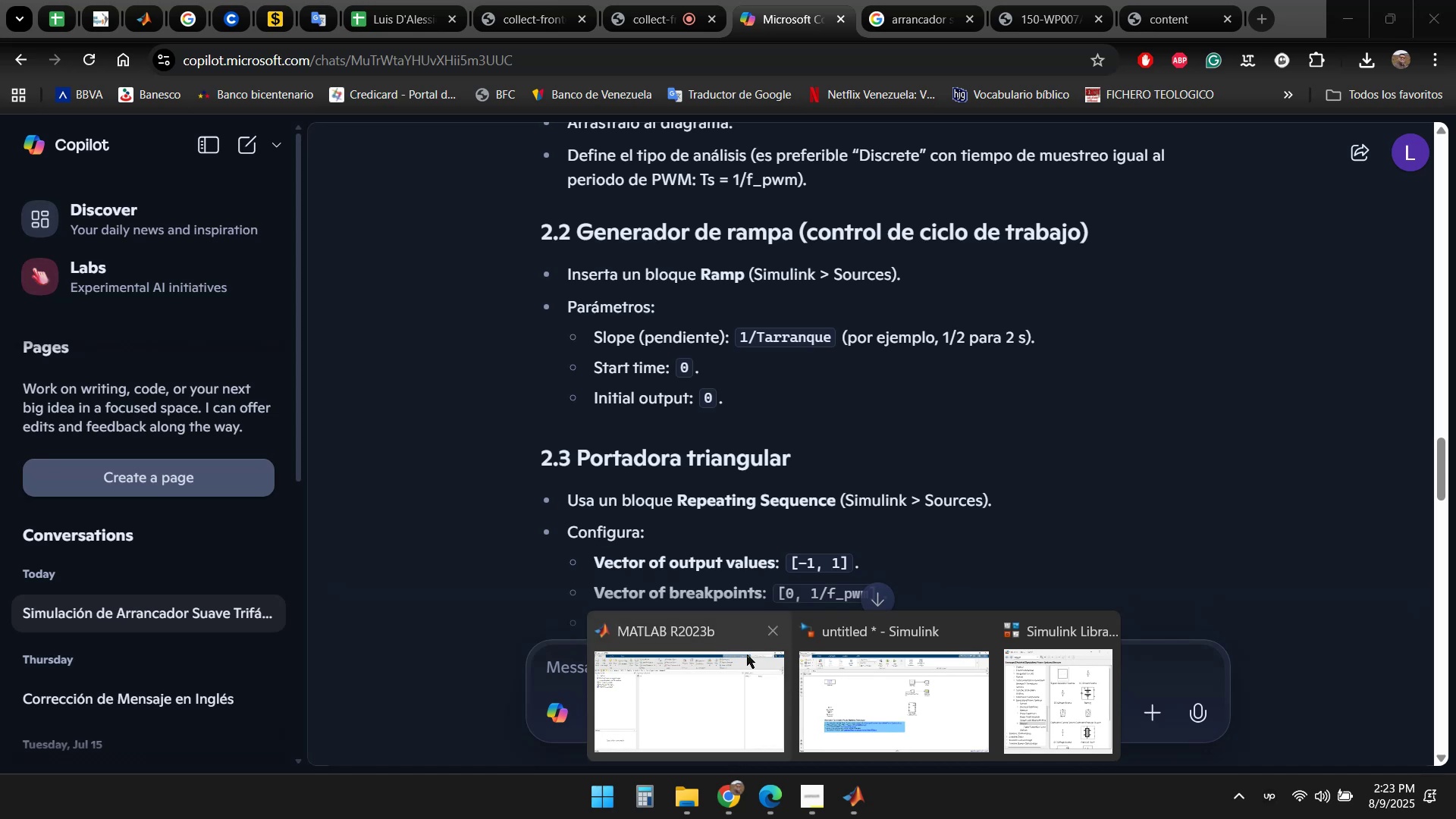 
left_click([891, 705])
 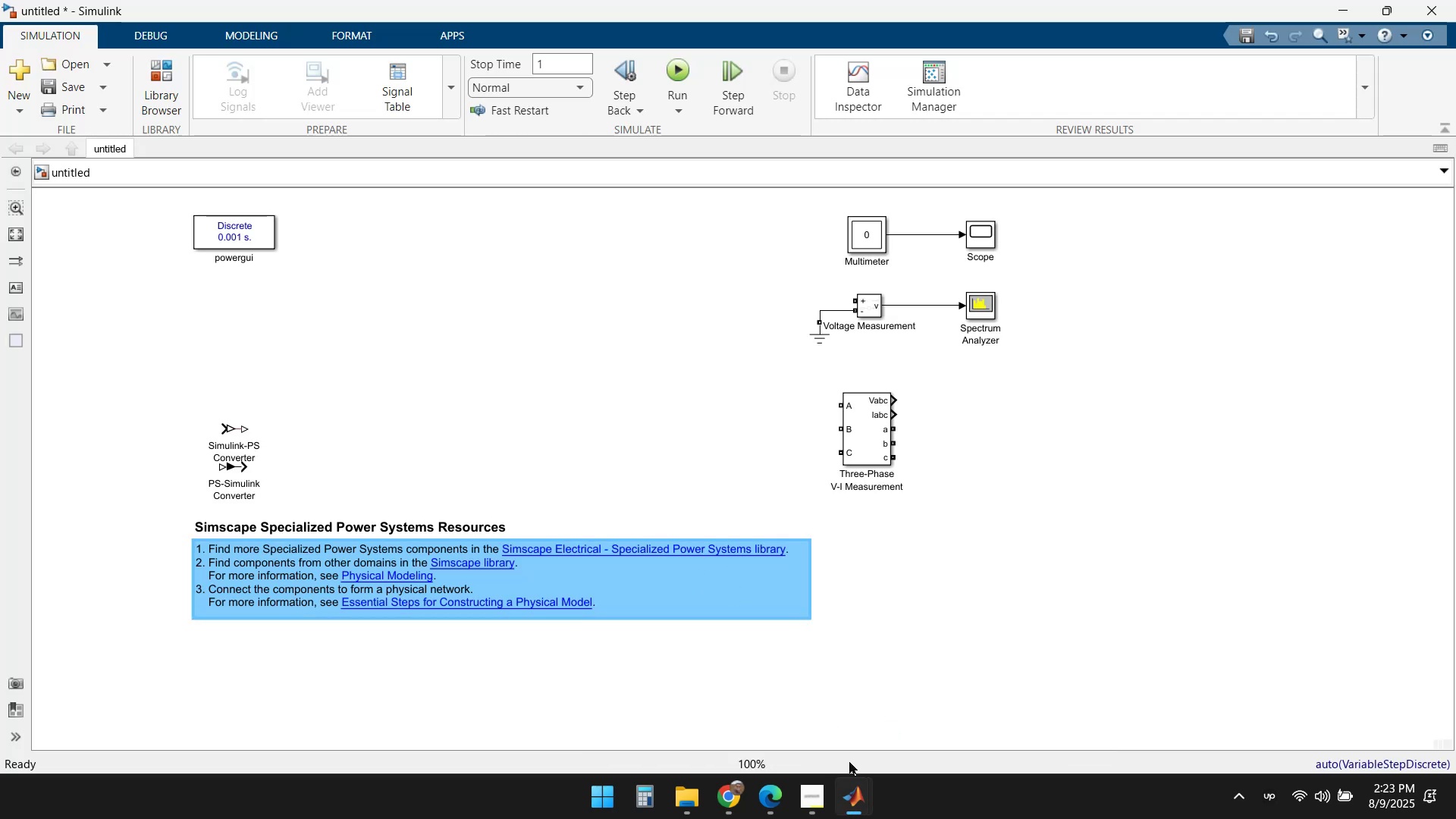 
left_click([852, 802])
 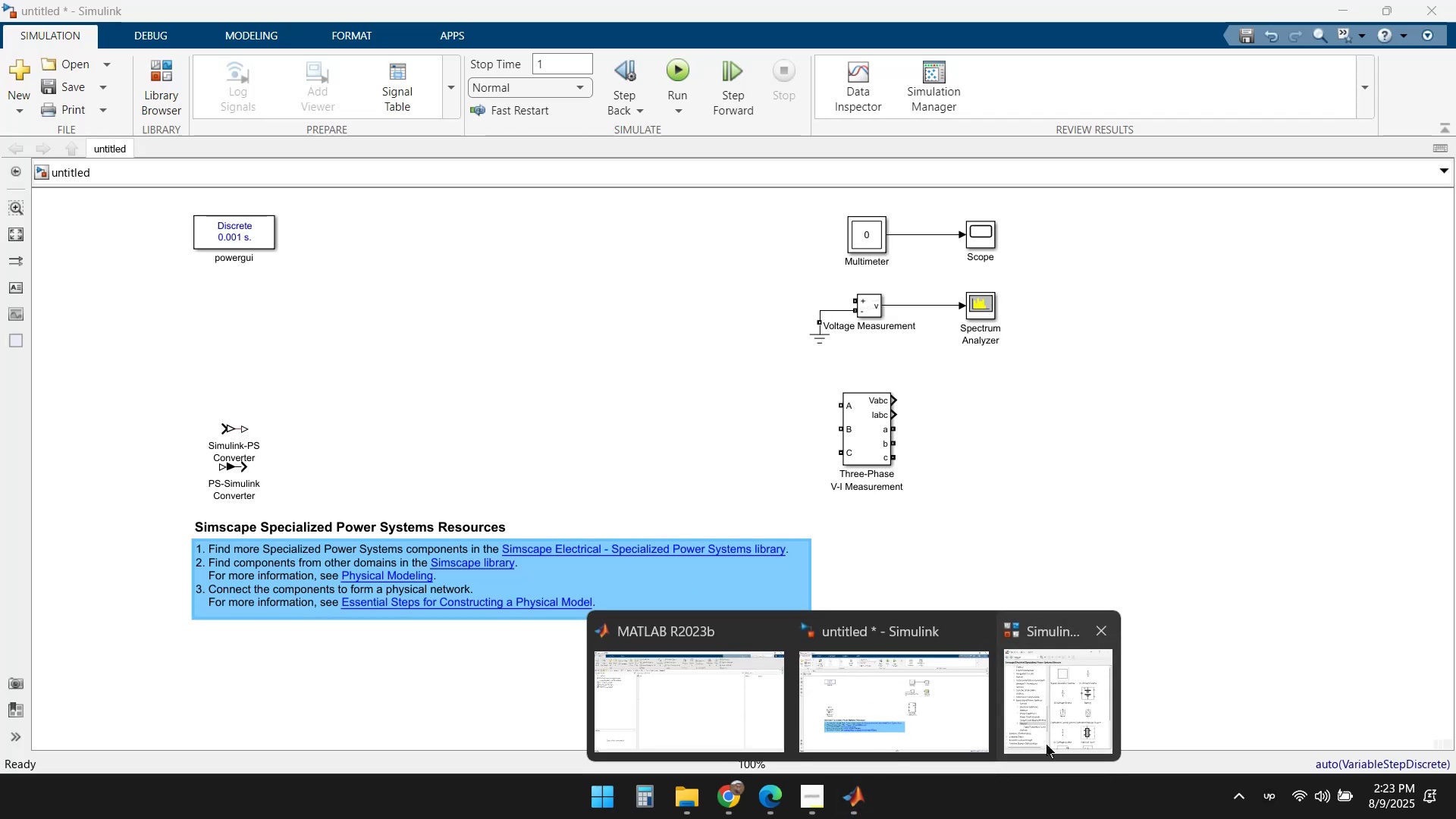 
left_click([1075, 720])
 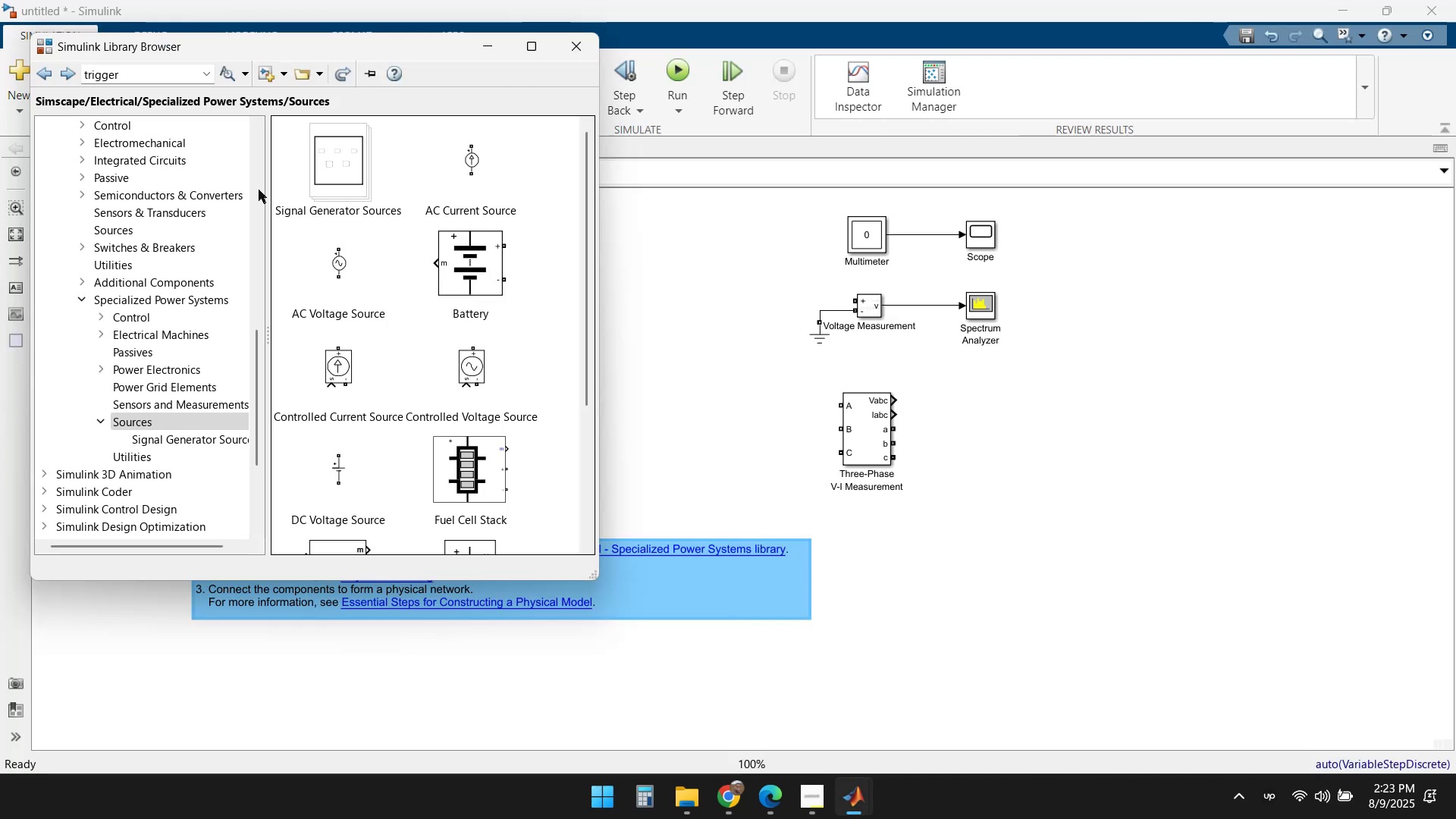 
left_click([143, 71])
 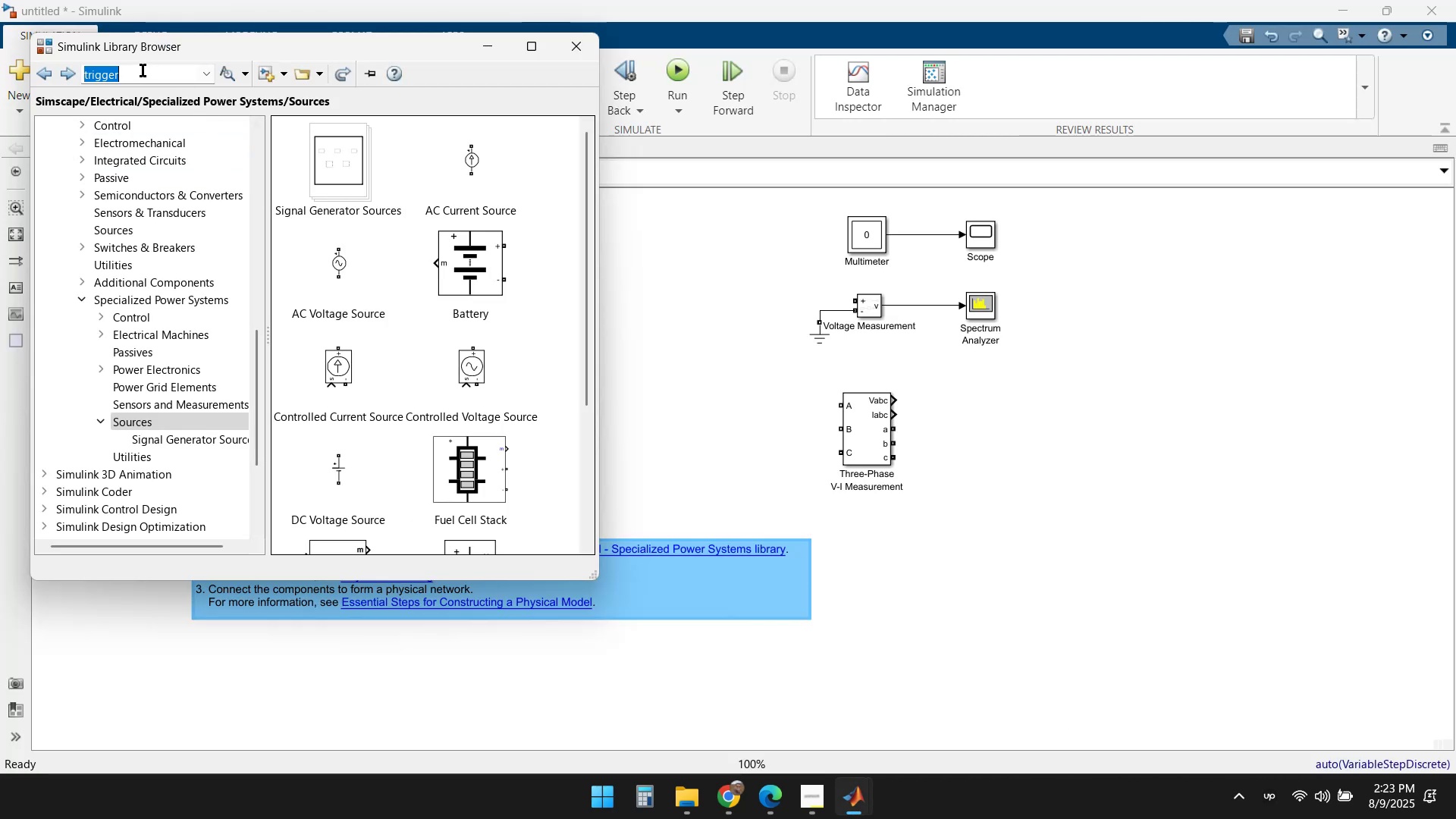 
type(Ramp)
 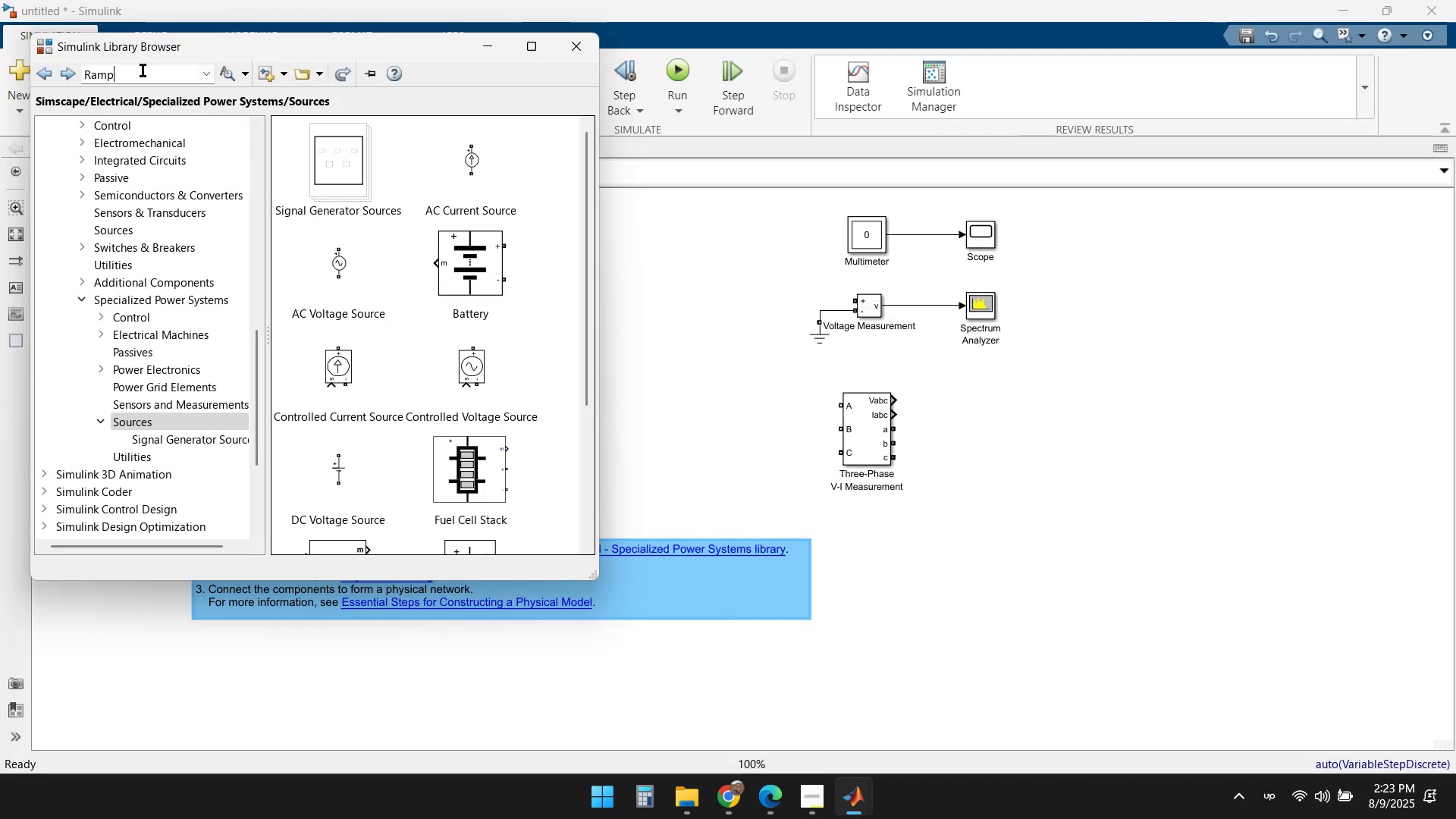 
key(Enter)
 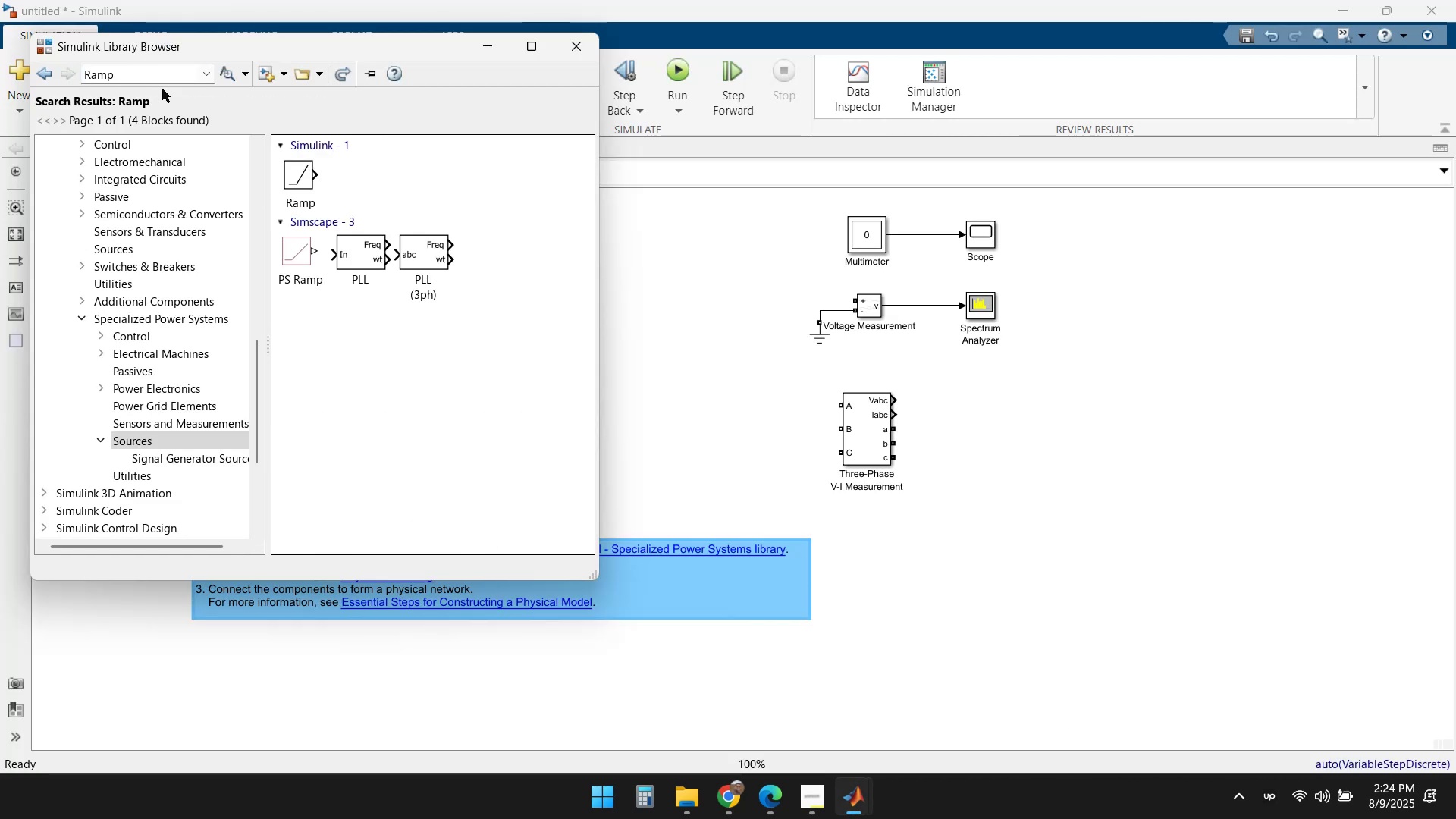 
mouse_move([300, 174])
 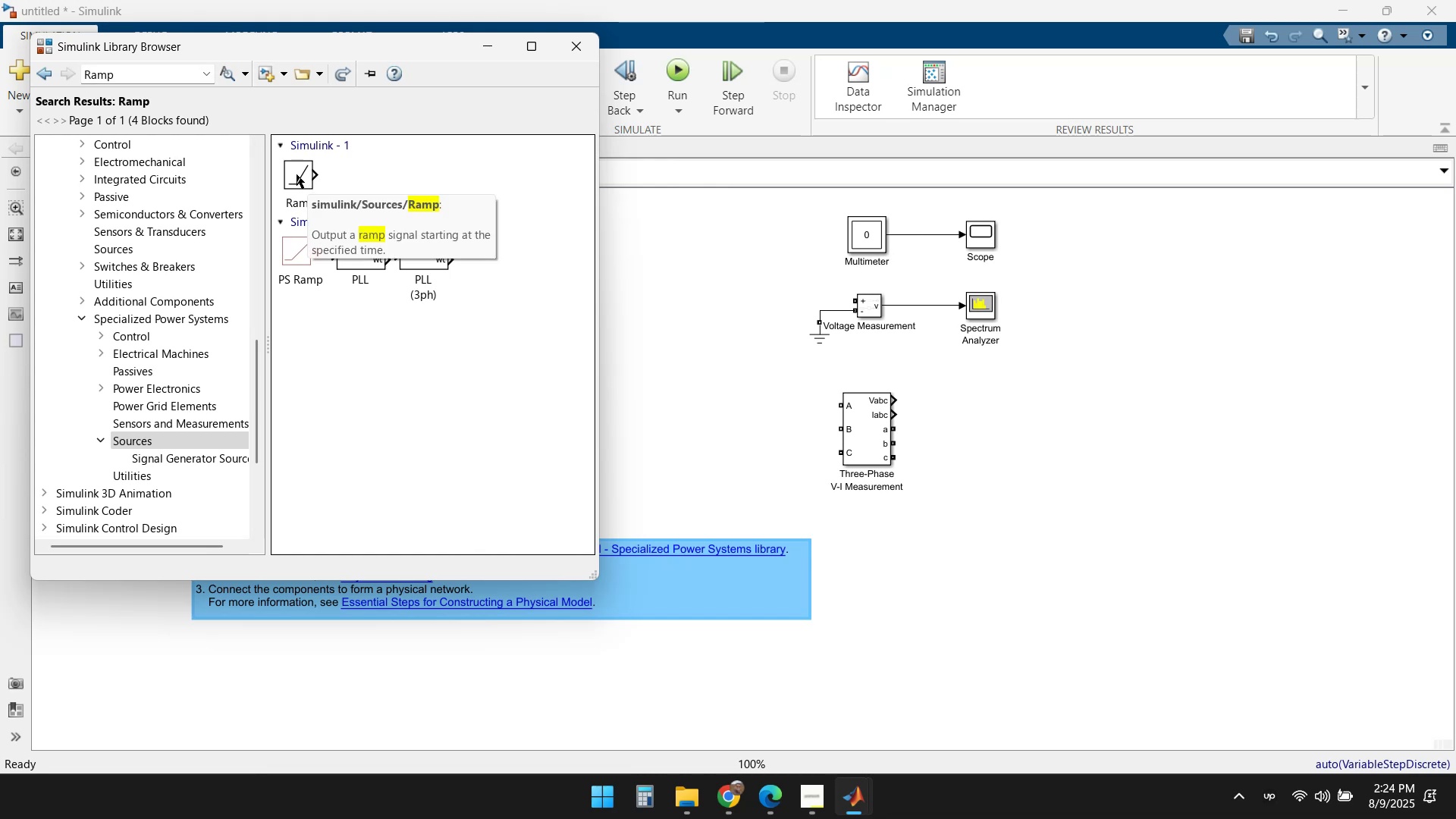 
left_click_drag(start_coordinate=[291, 174], to_coordinate=[652, 315])
 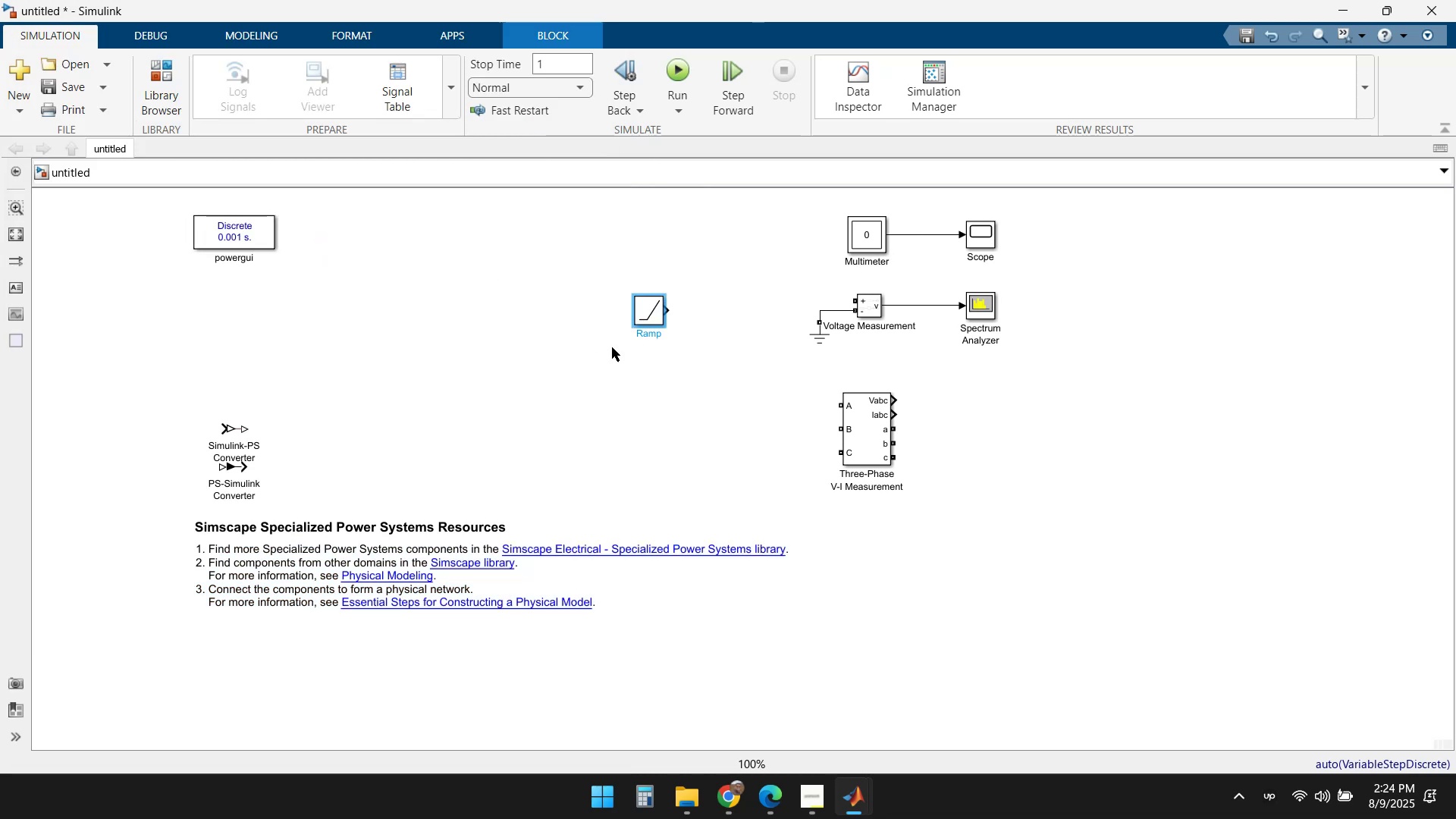 
left_click_drag(start_coordinate=[651, 307], to_coordinate=[239, 306])
 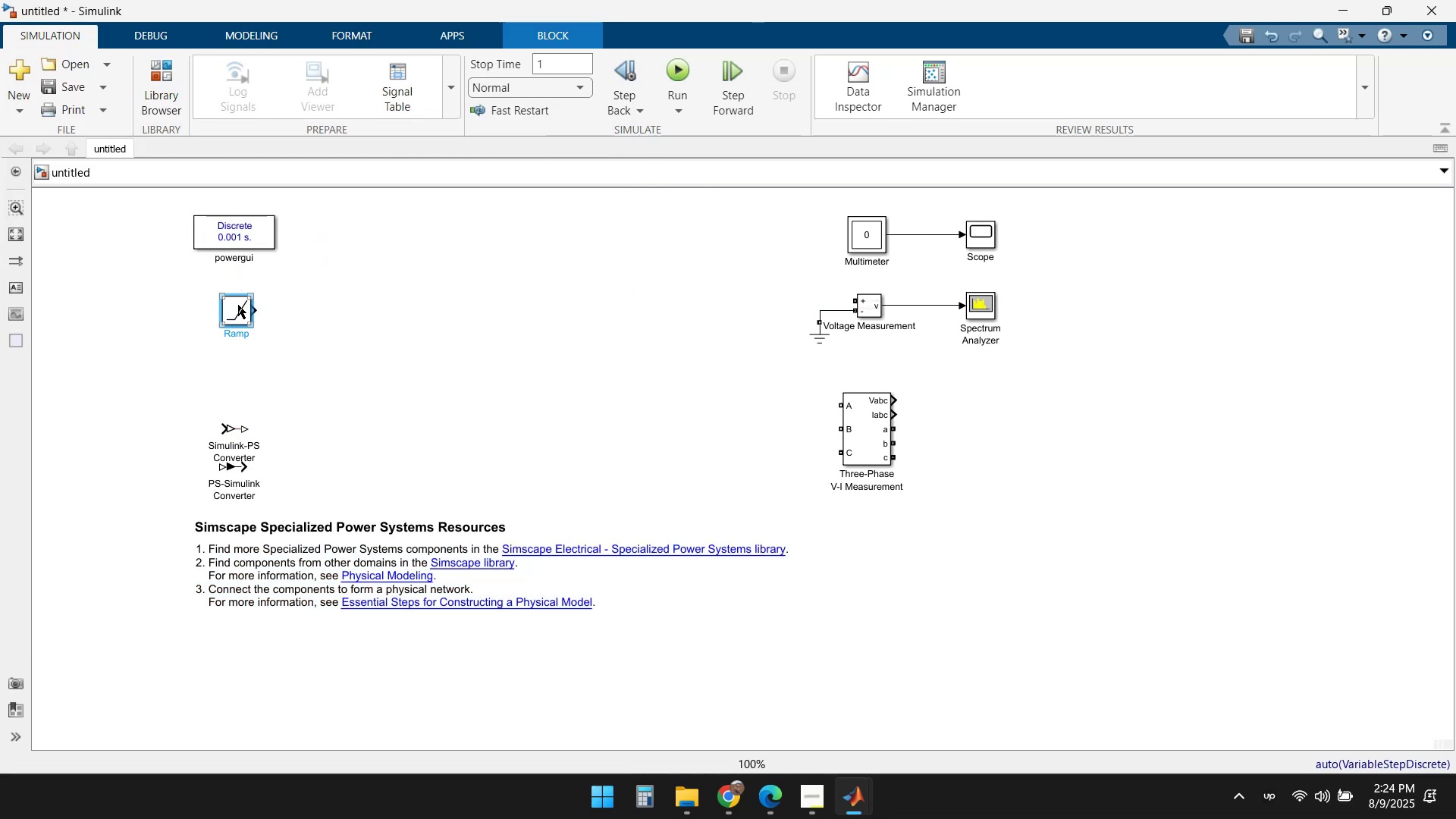 
double_click([238, 305])
 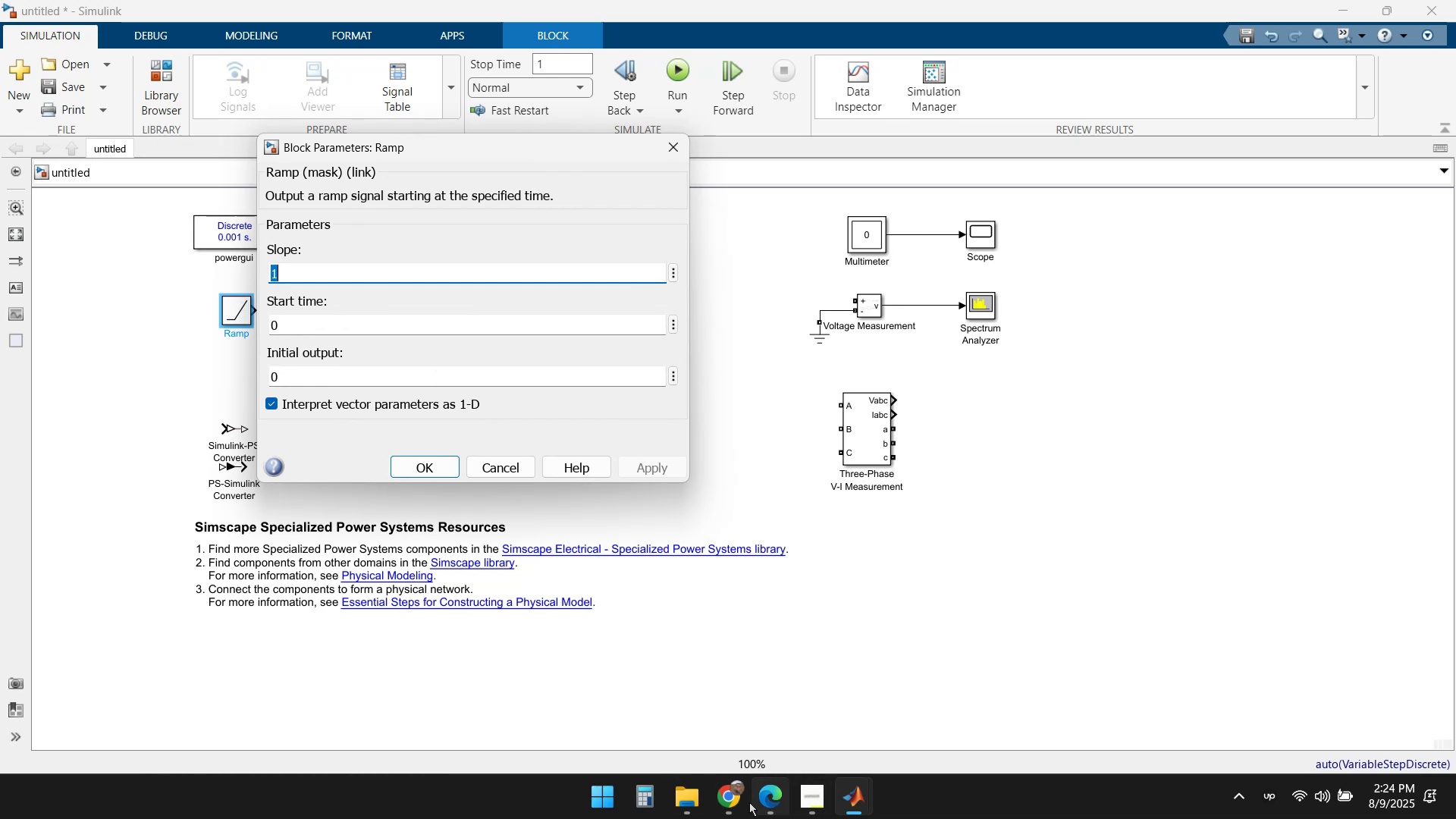 
left_click([664, 154])
 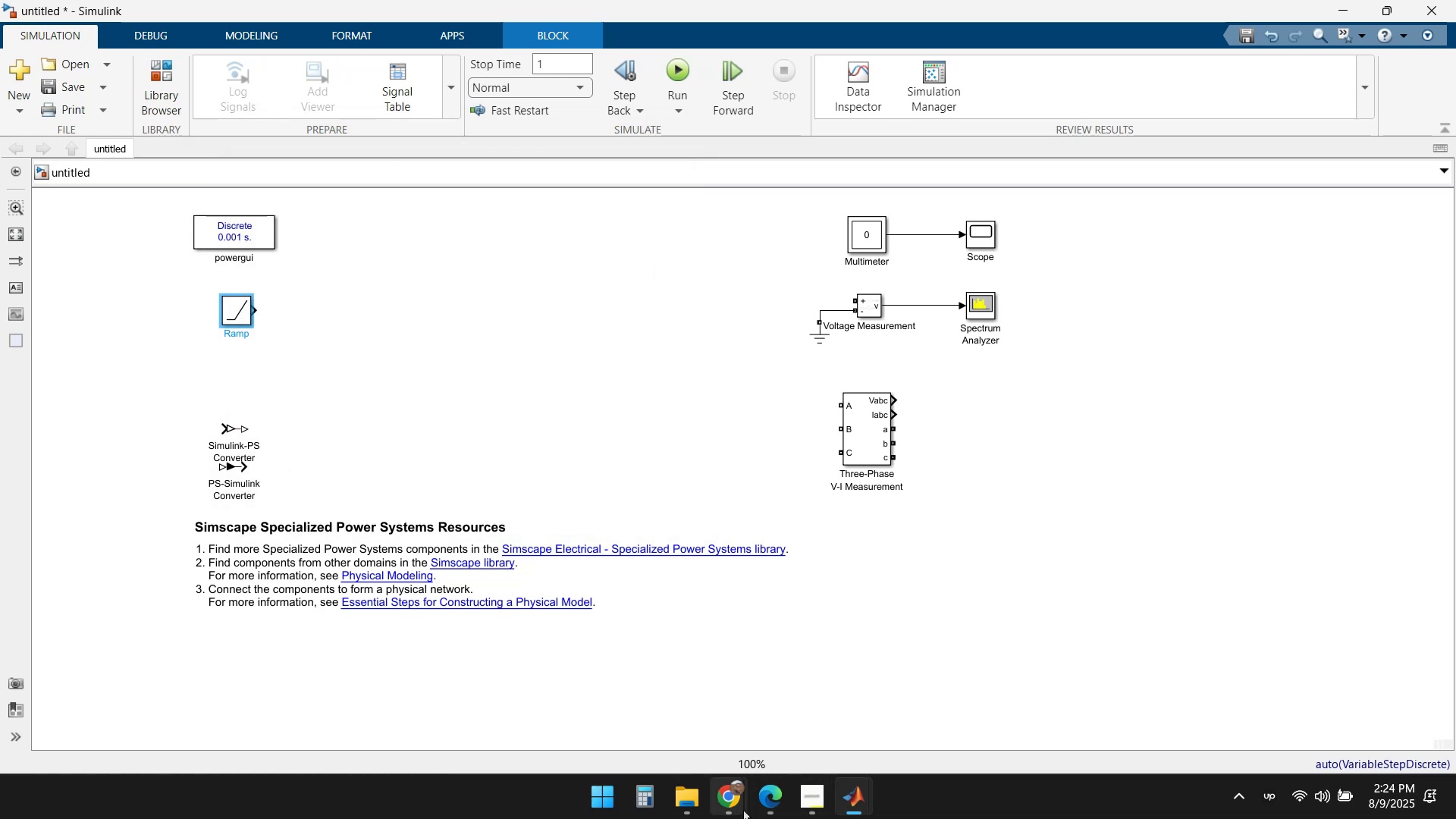 
left_click([723, 806])
 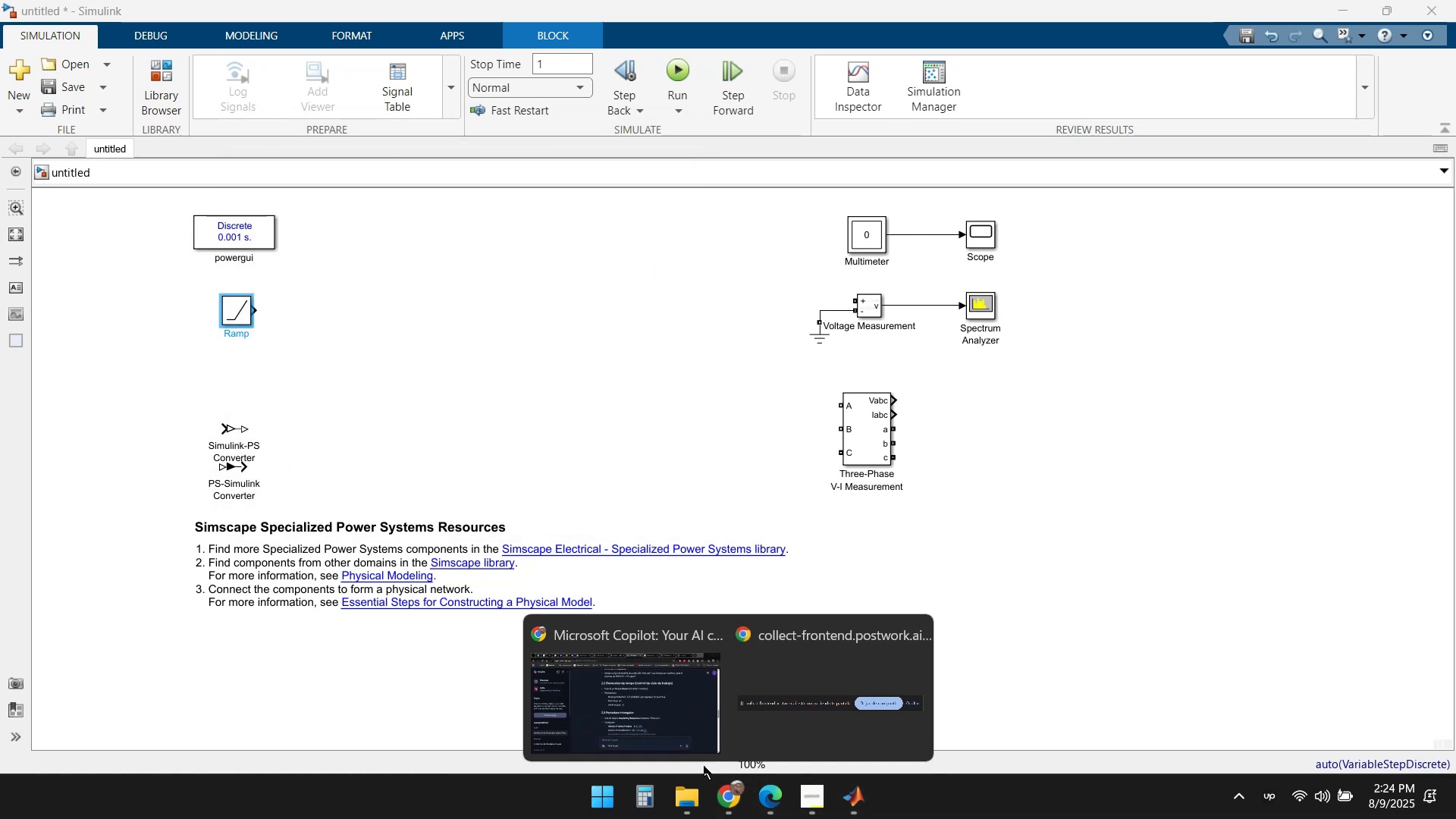 
left_click([644, 728])
 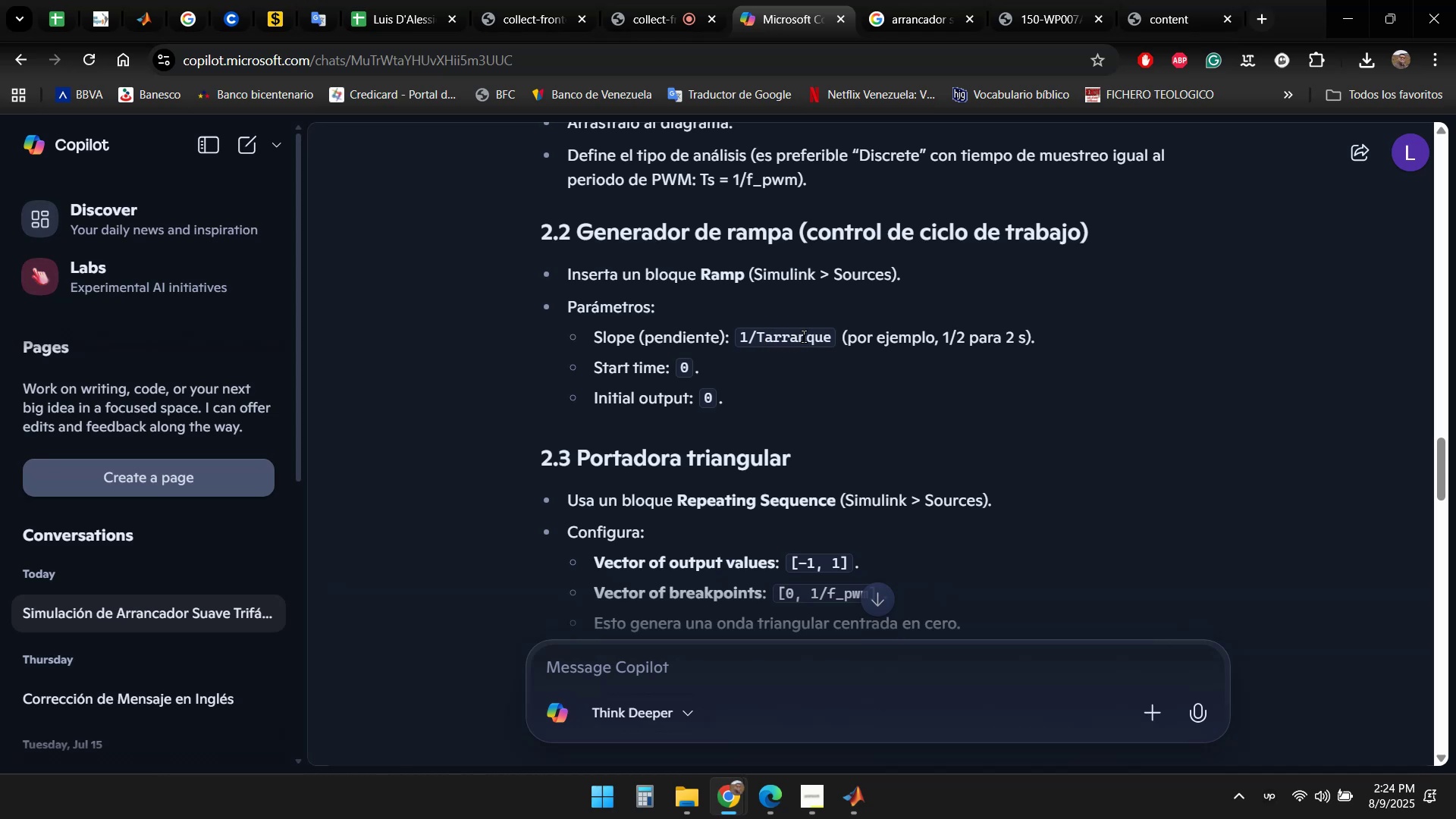 
wait(14.33)
 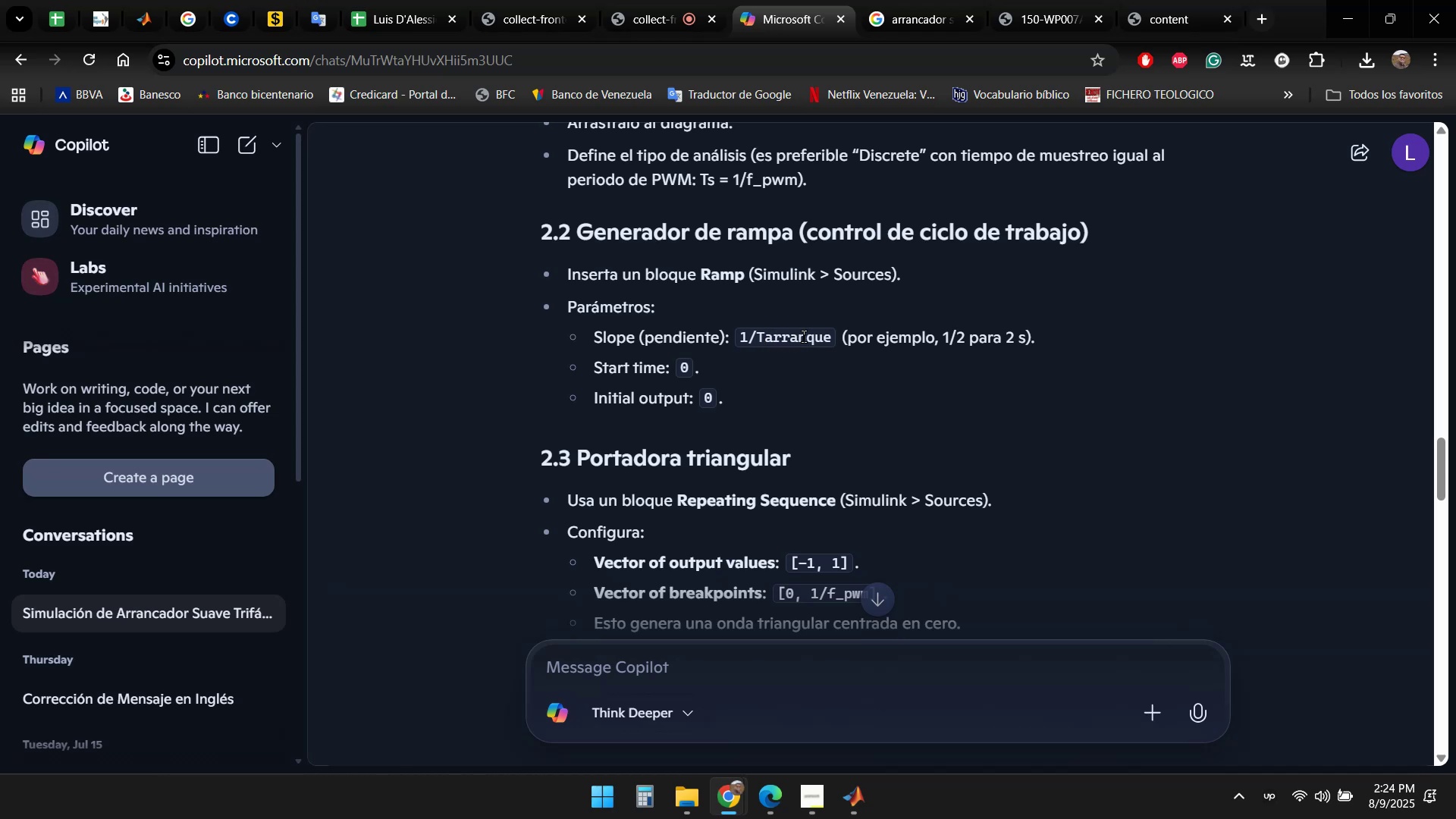 
left_click([1088, 722])
 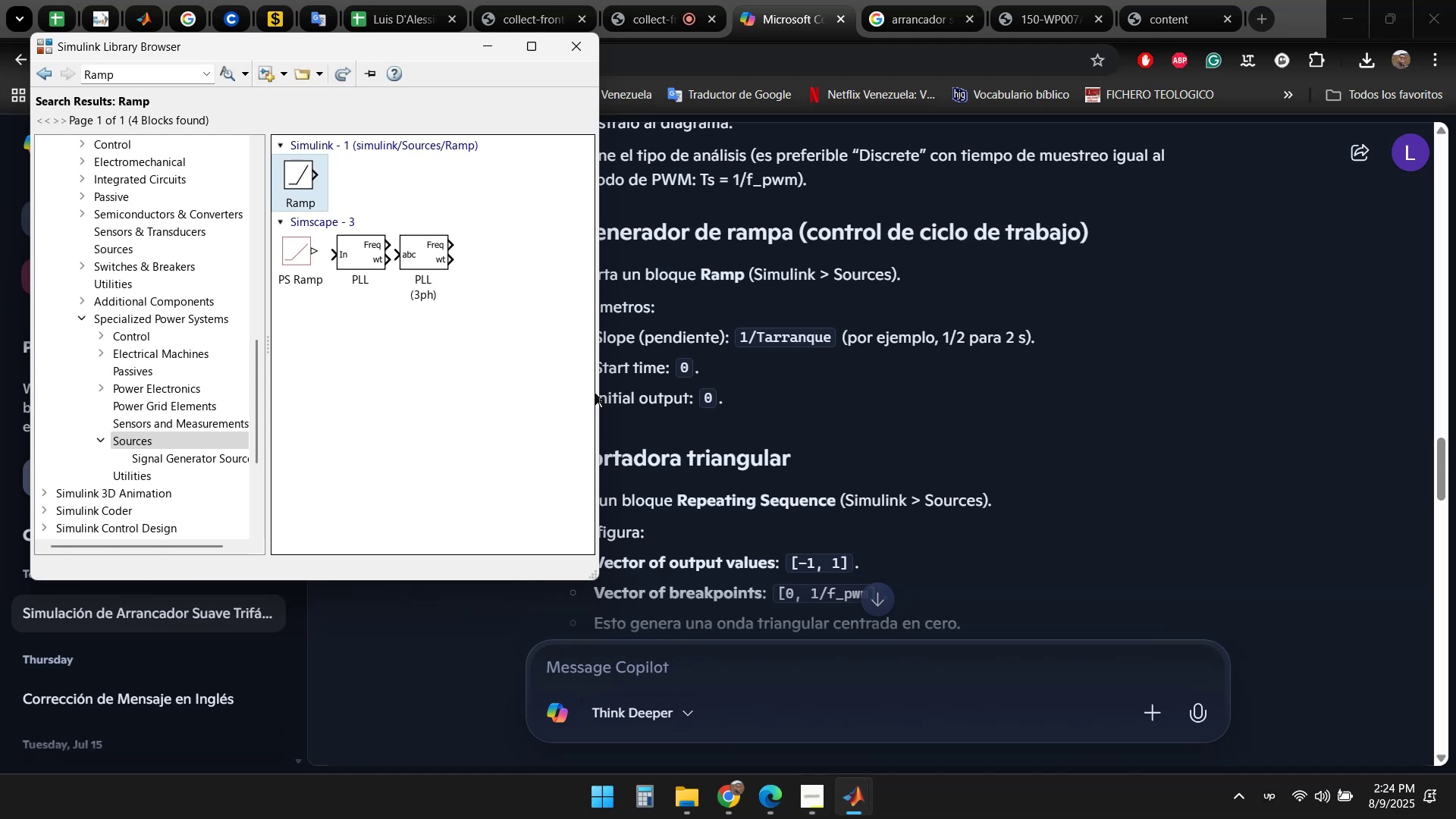 
left_click([576, 47])
 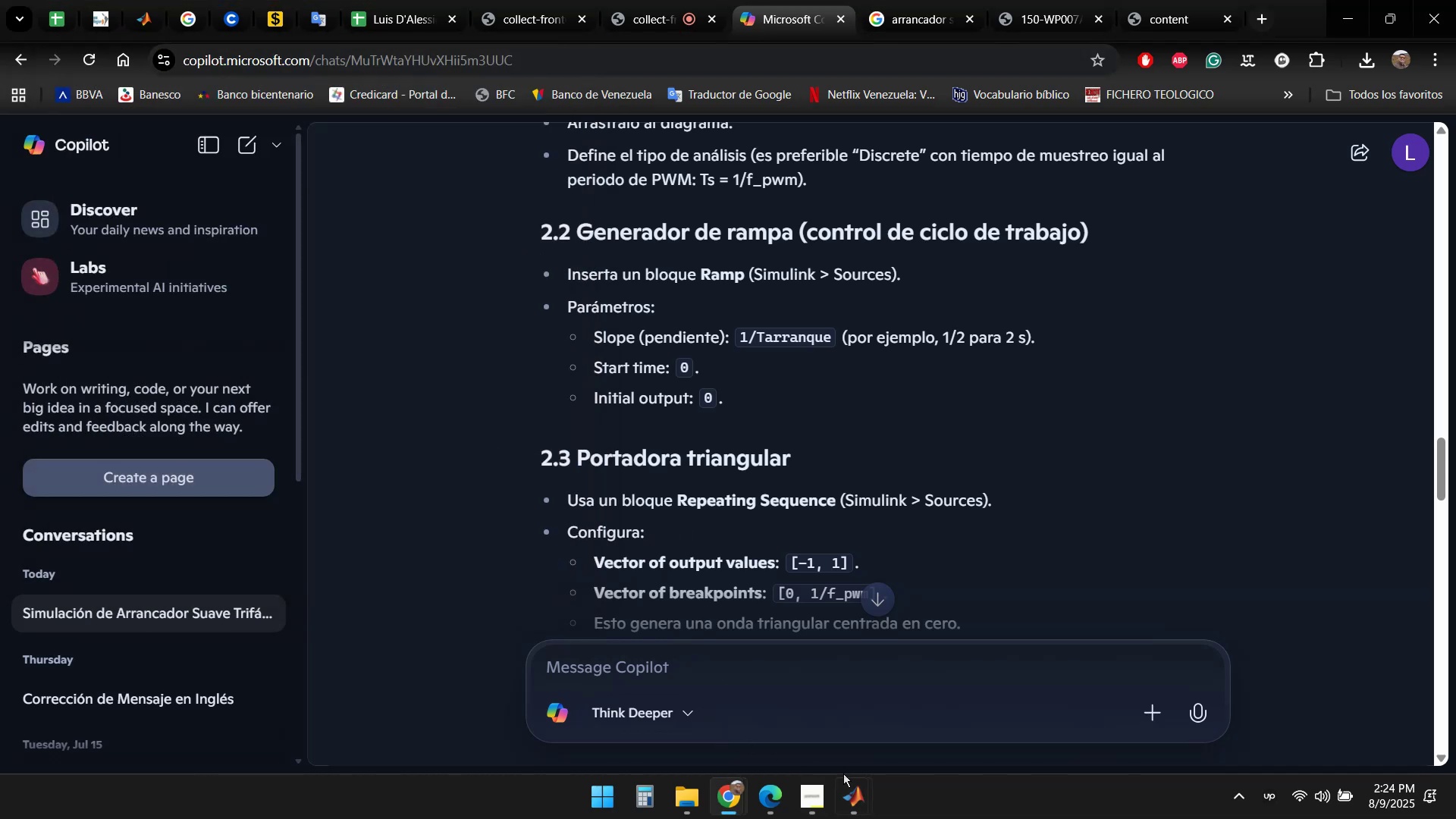 
mouse_move([833, 800])
 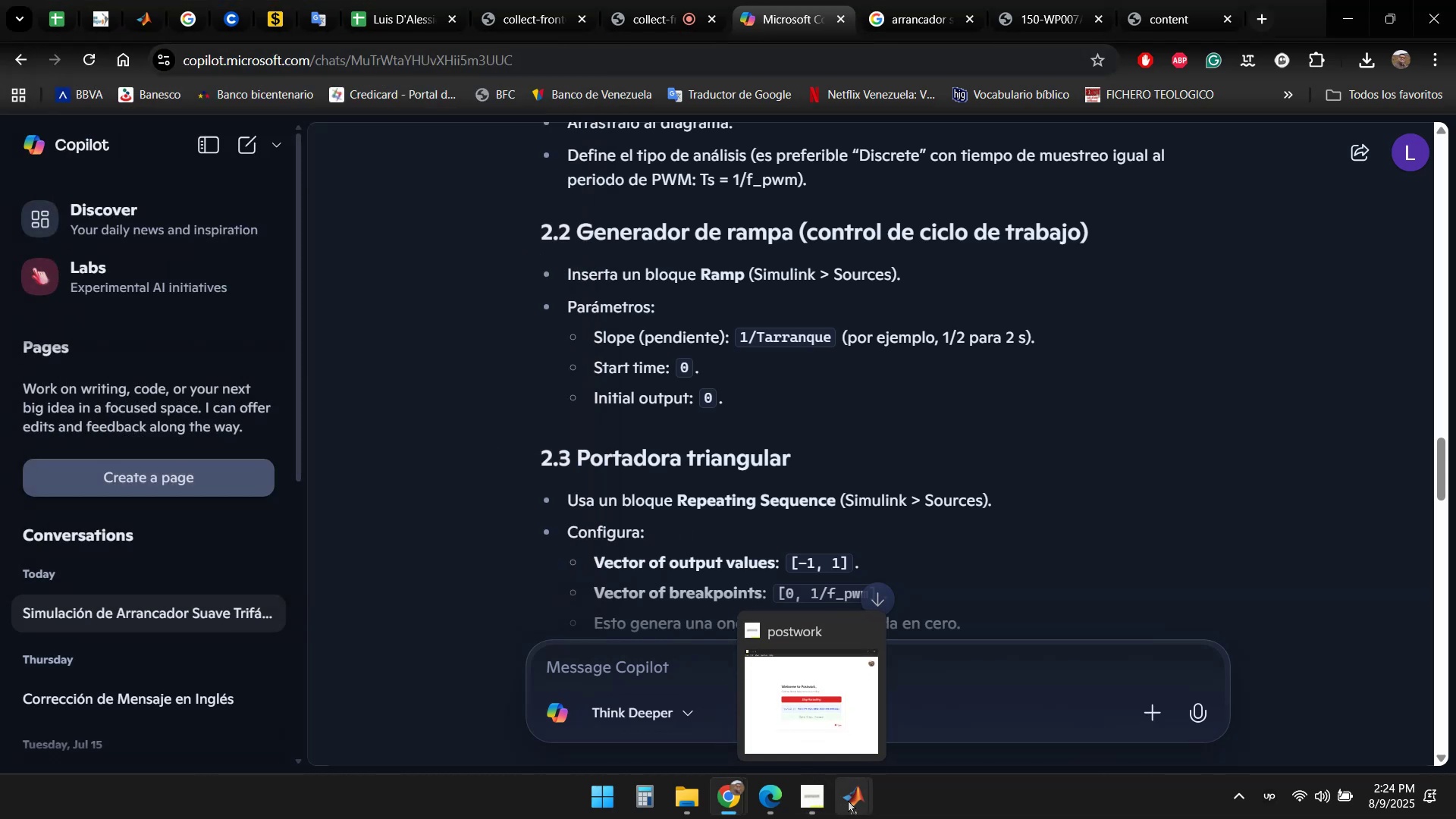 
left_click([848, 801])
 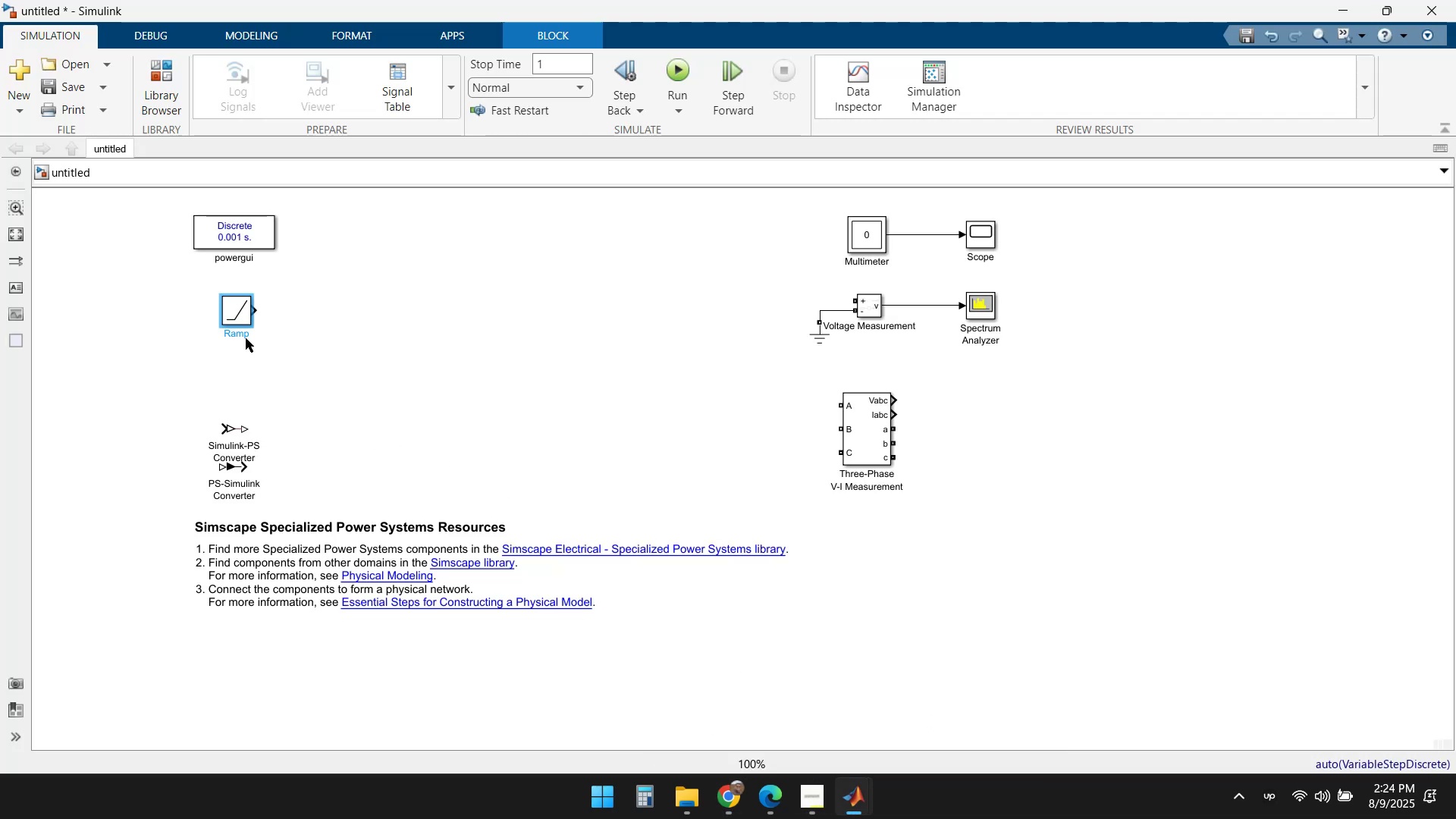 
double_click([240, 311])
 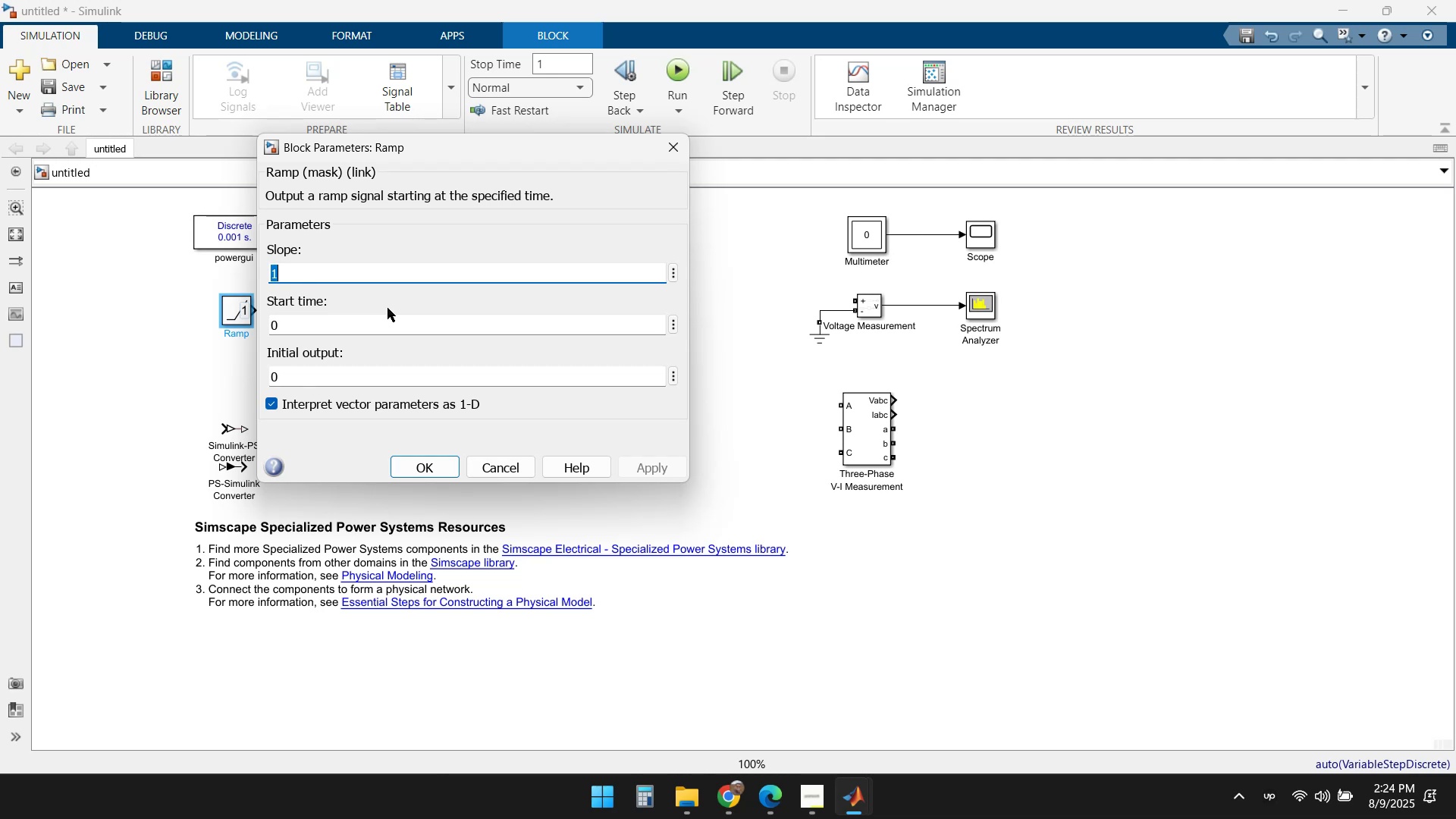 
wait(6.33)
 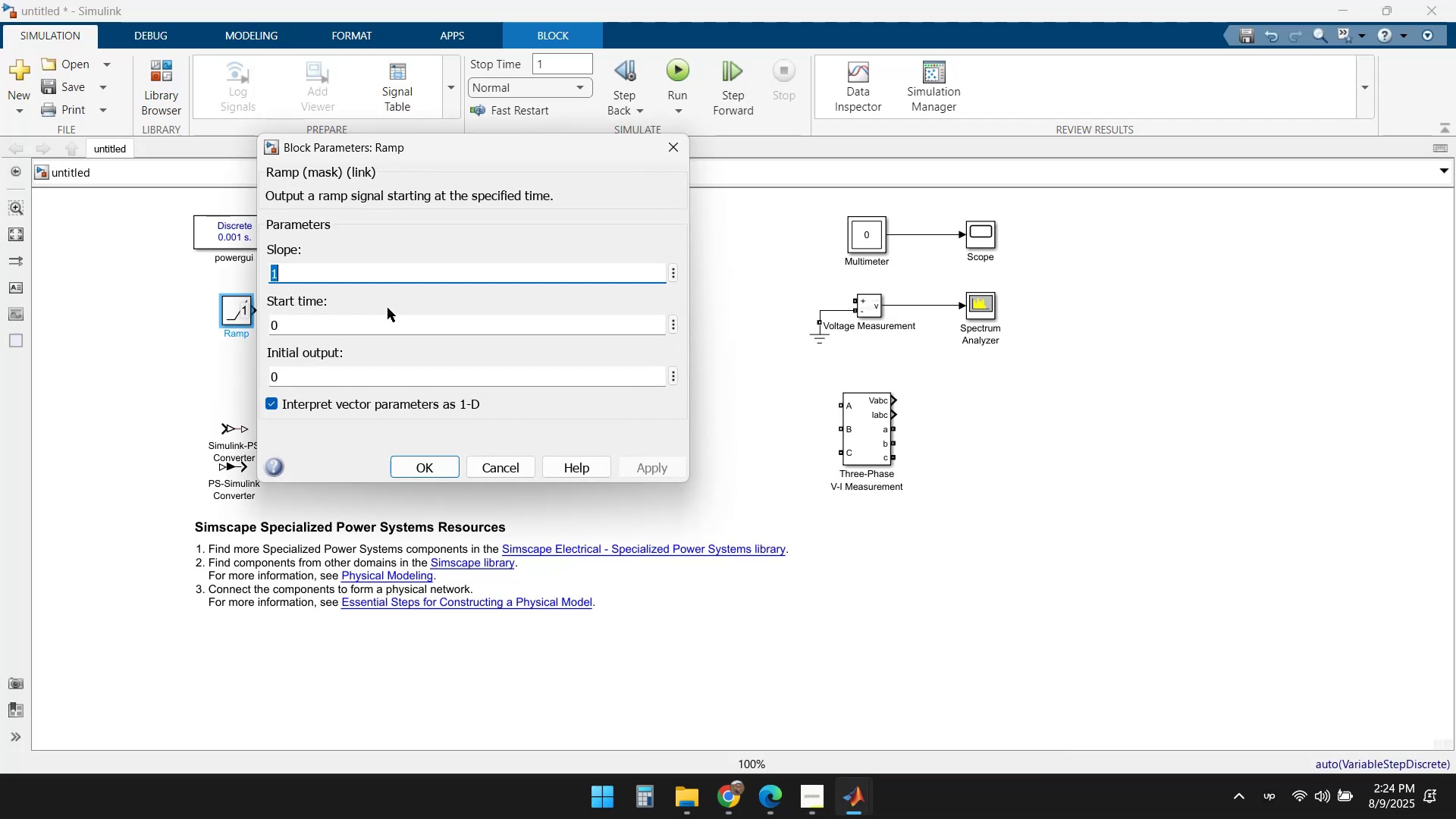 
key(ArrowRight)
 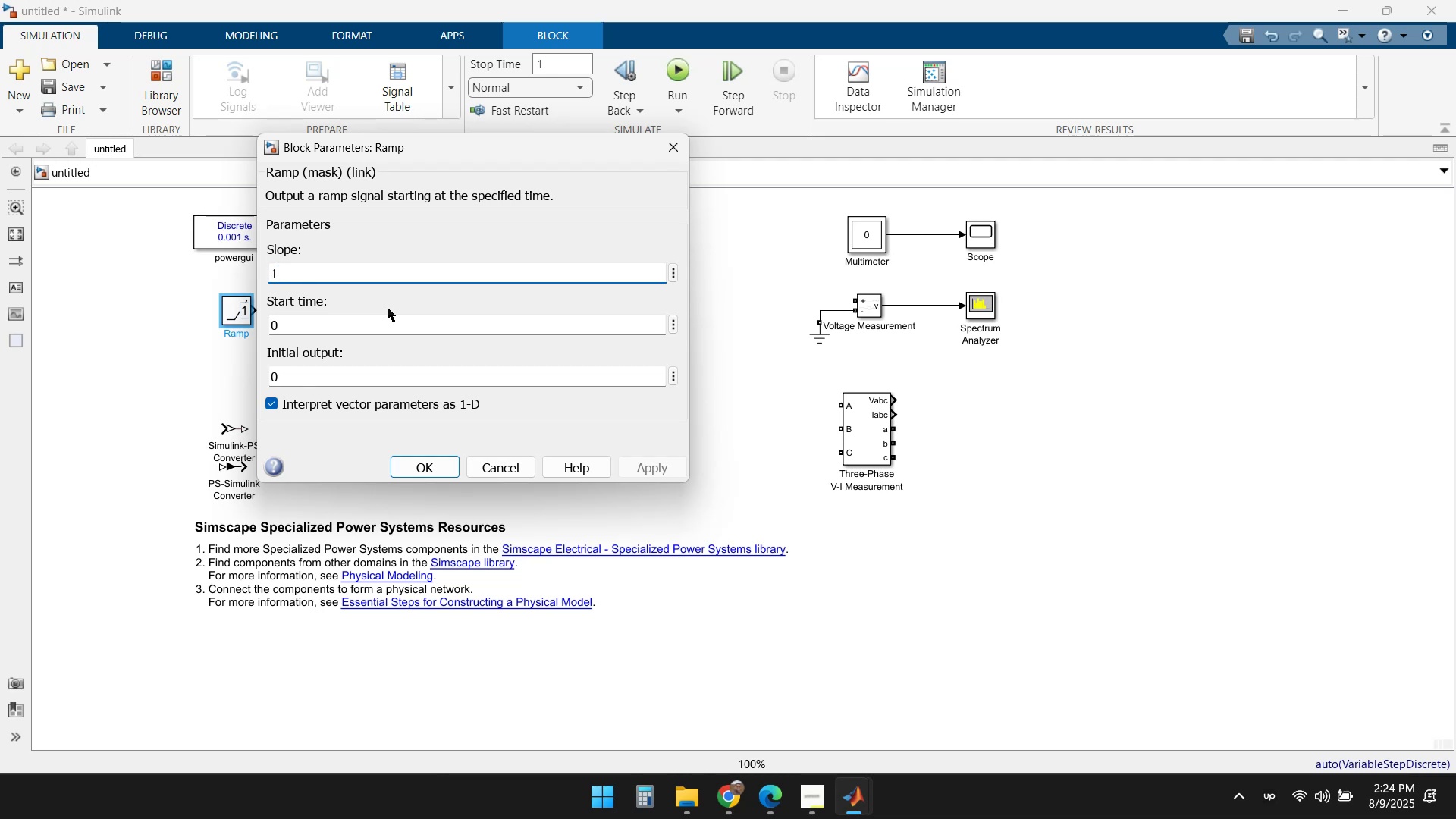 
key(ArrowLeft)
 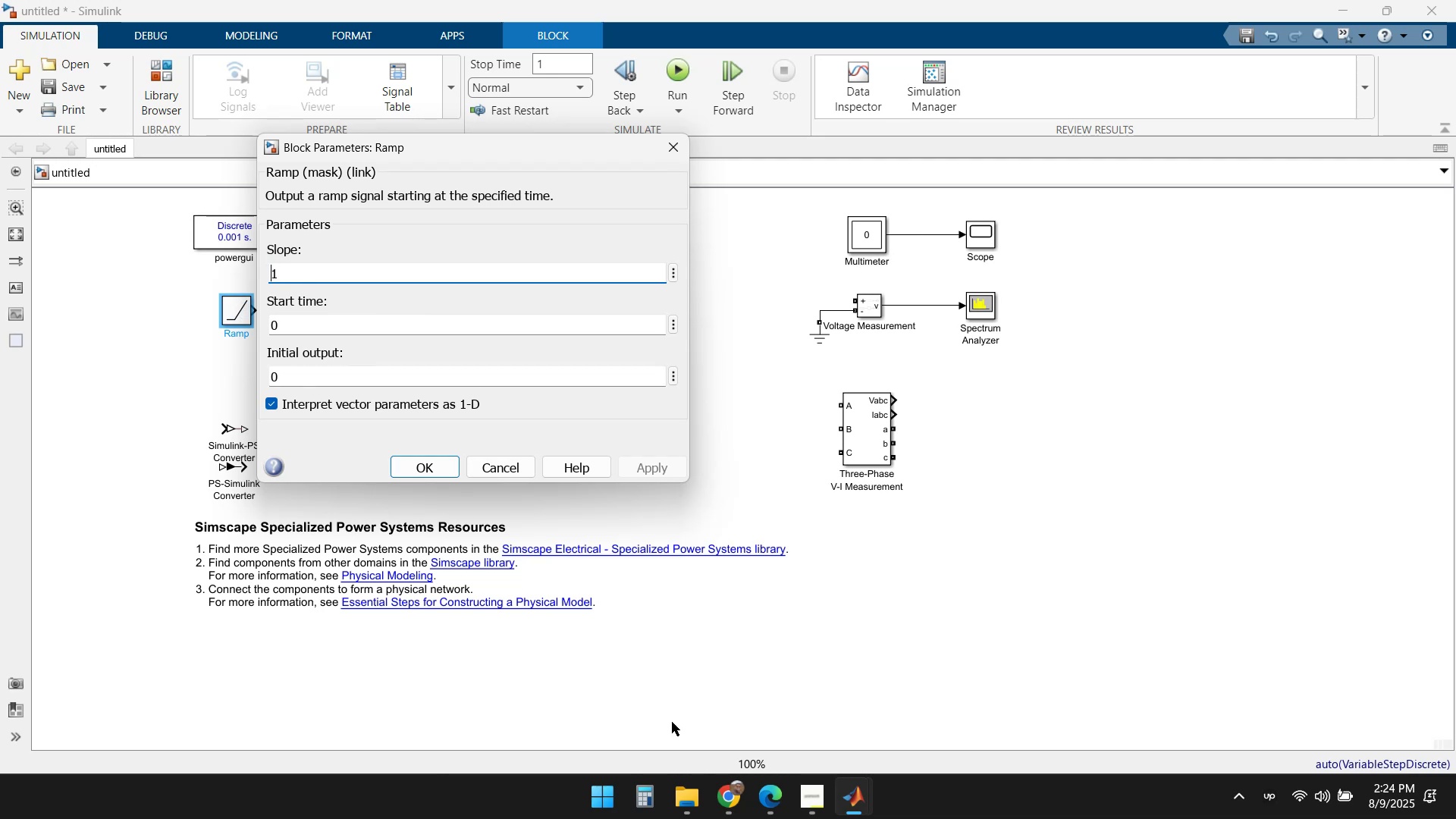 
left_click([728, 804])
 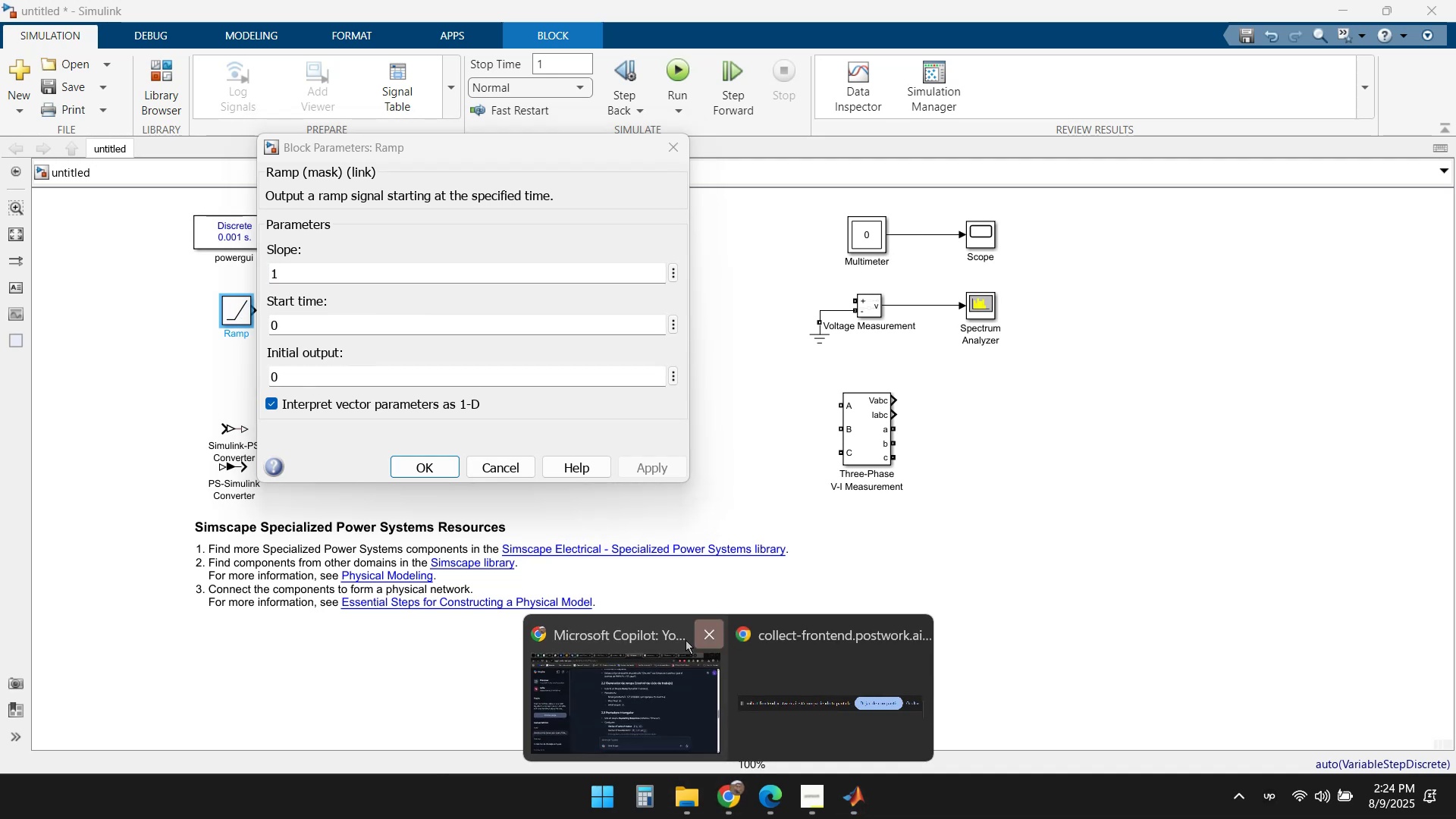 
left_click([643, 661])
 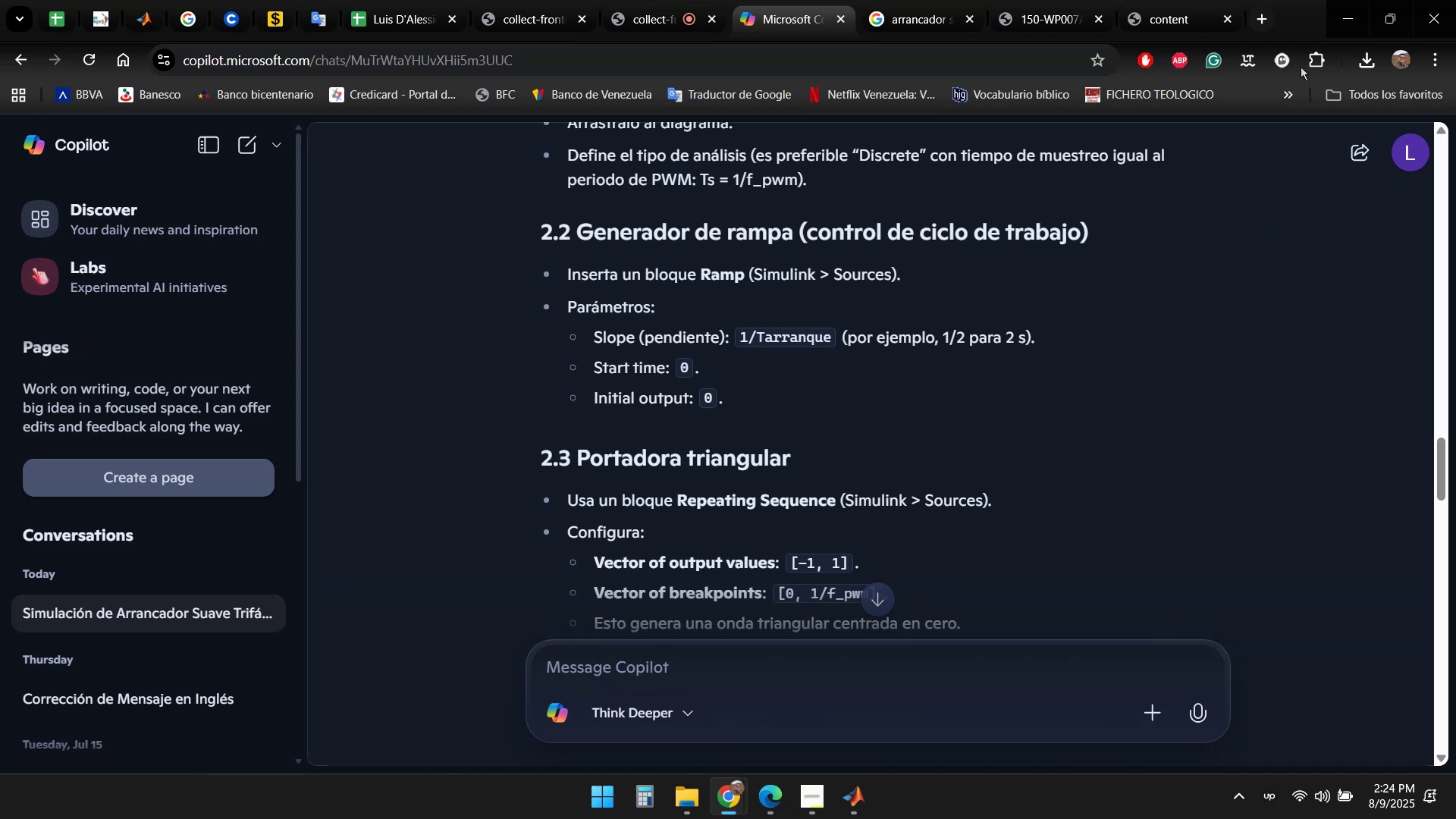 
wait(6.66)
 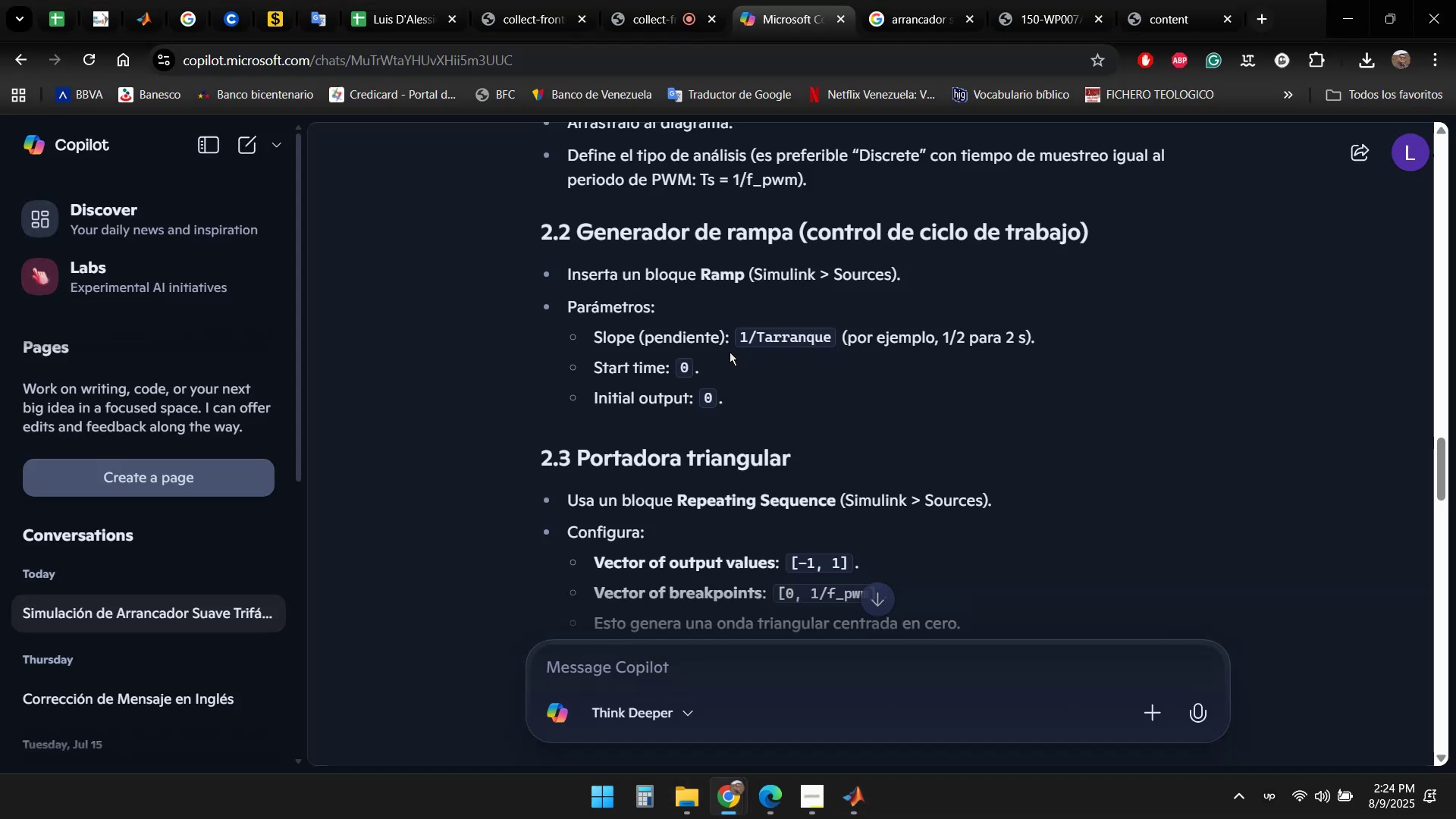 
left_click([1339, 13])
 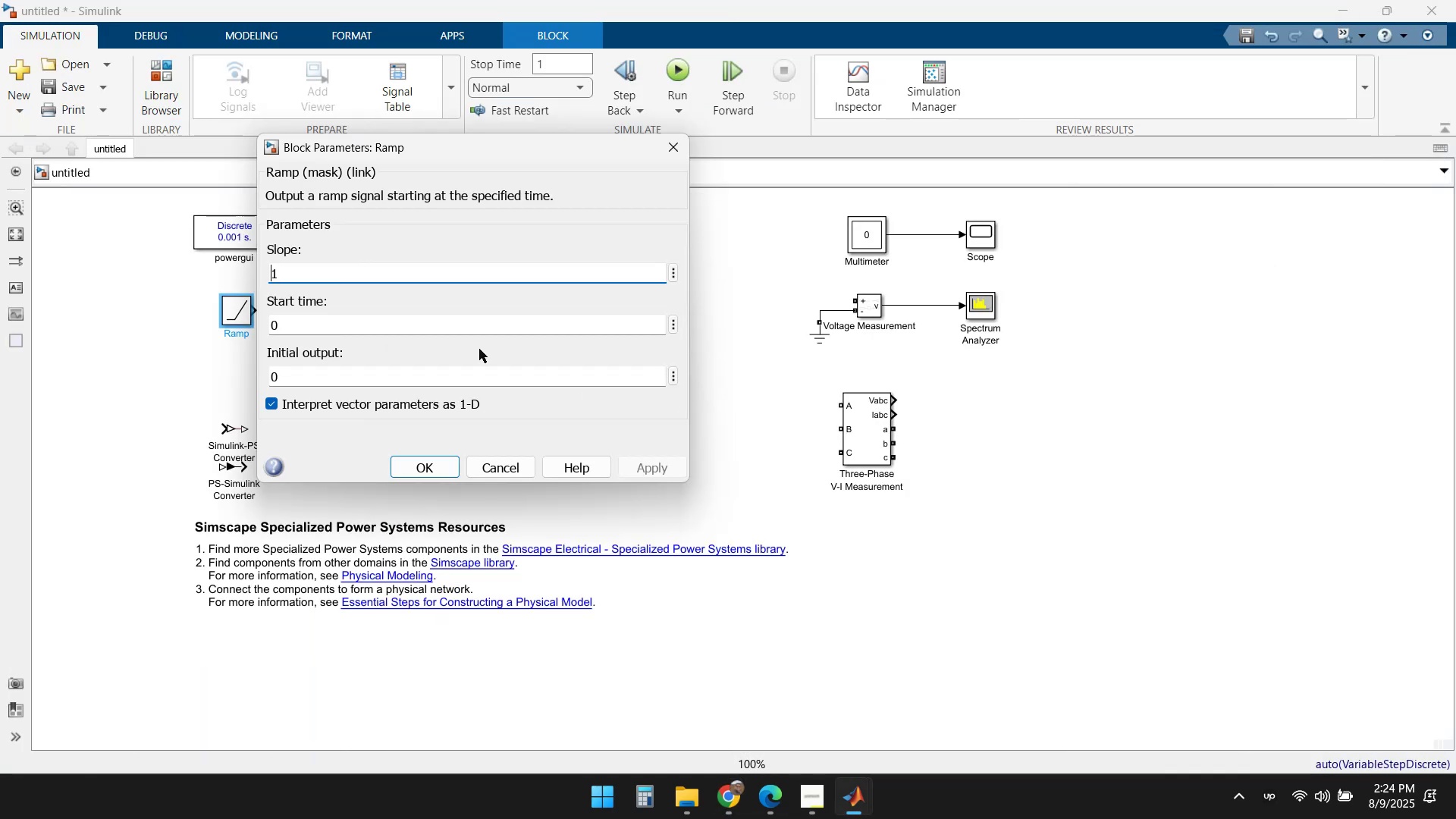 
key(Delete)
 